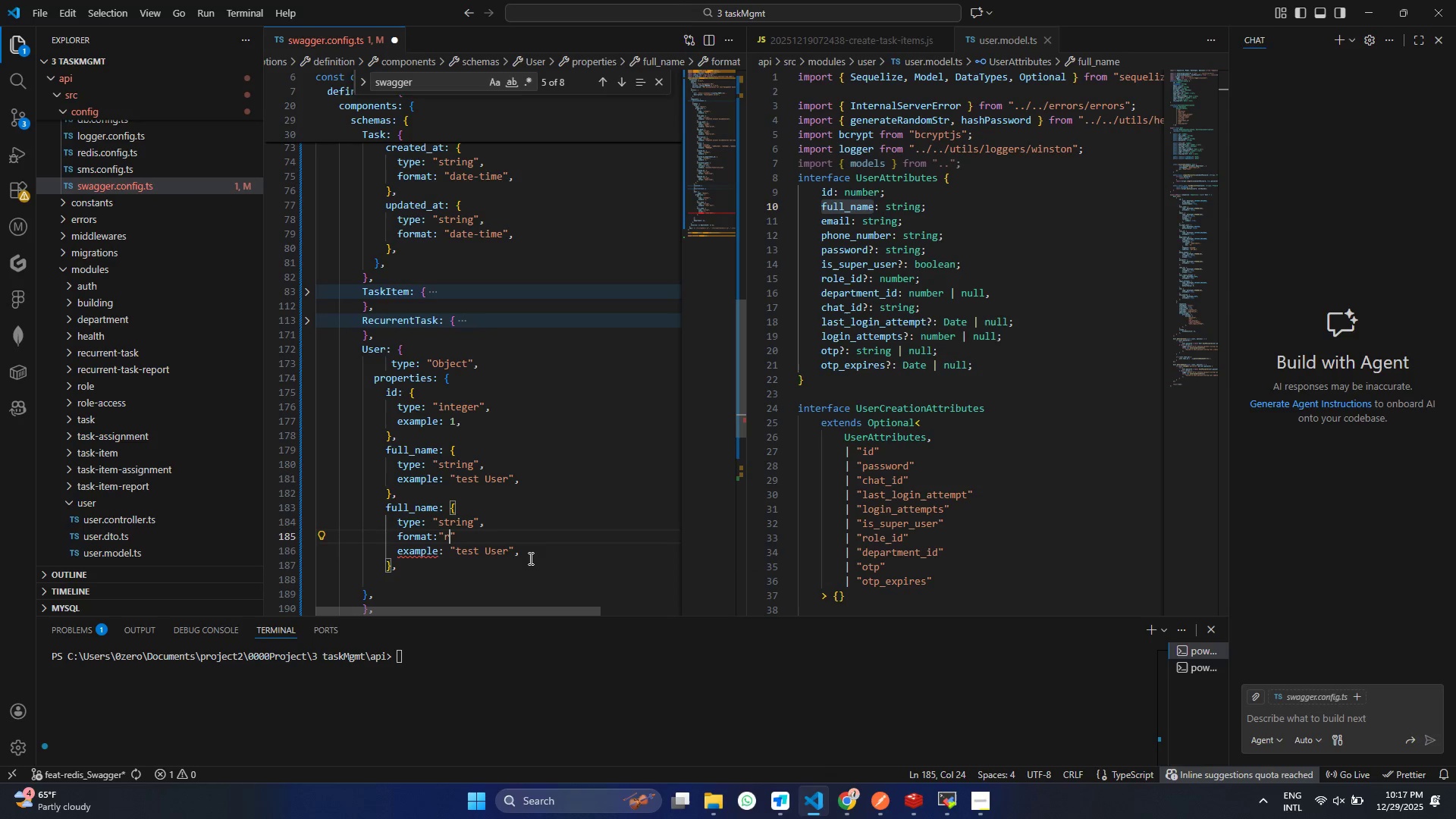 
type(rmal)
key(Backspace)
key(Backspace)
key(Backspace)
key(Backspace)
type(email)
 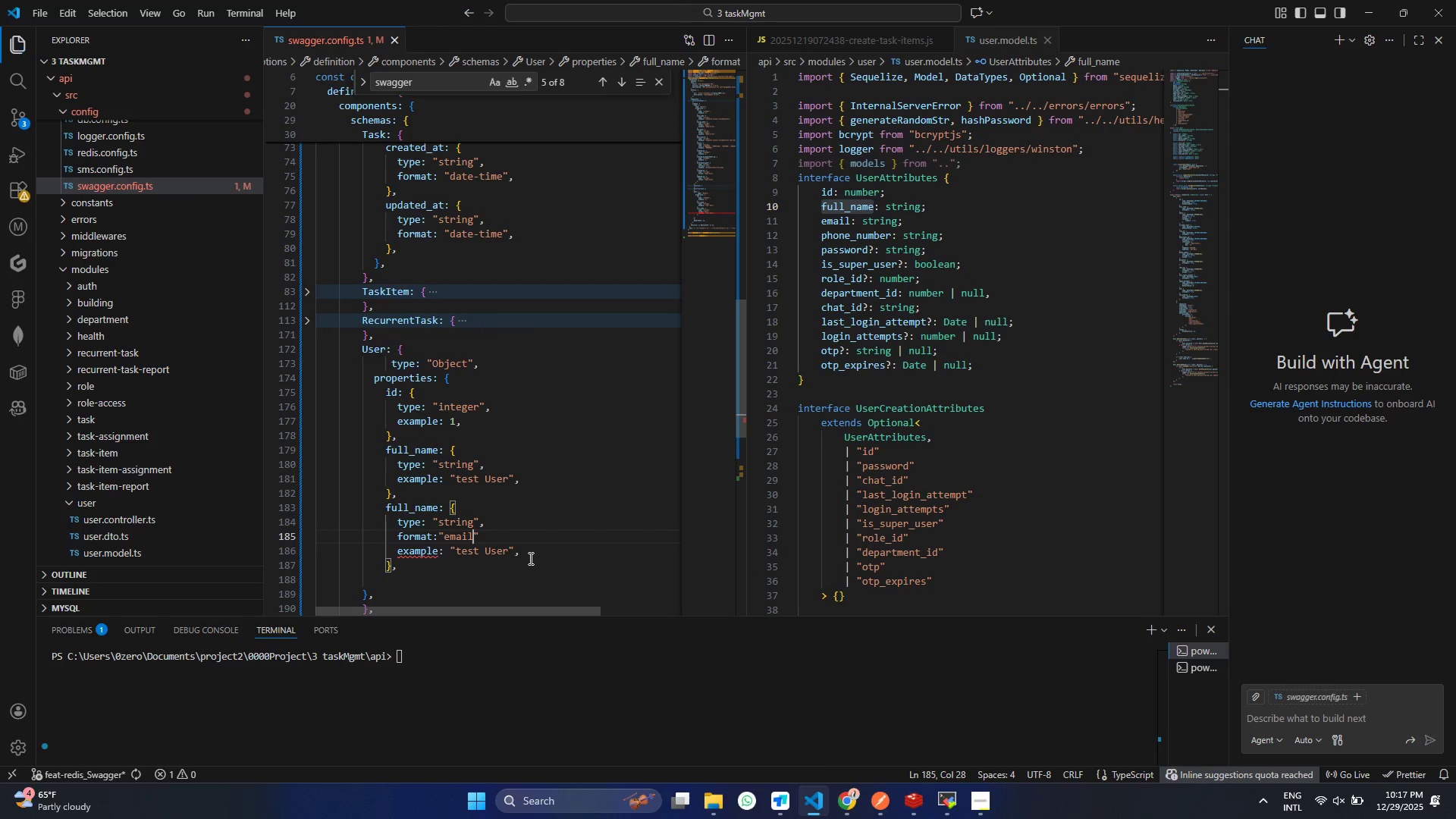 
key(Control+ControlLeft)
 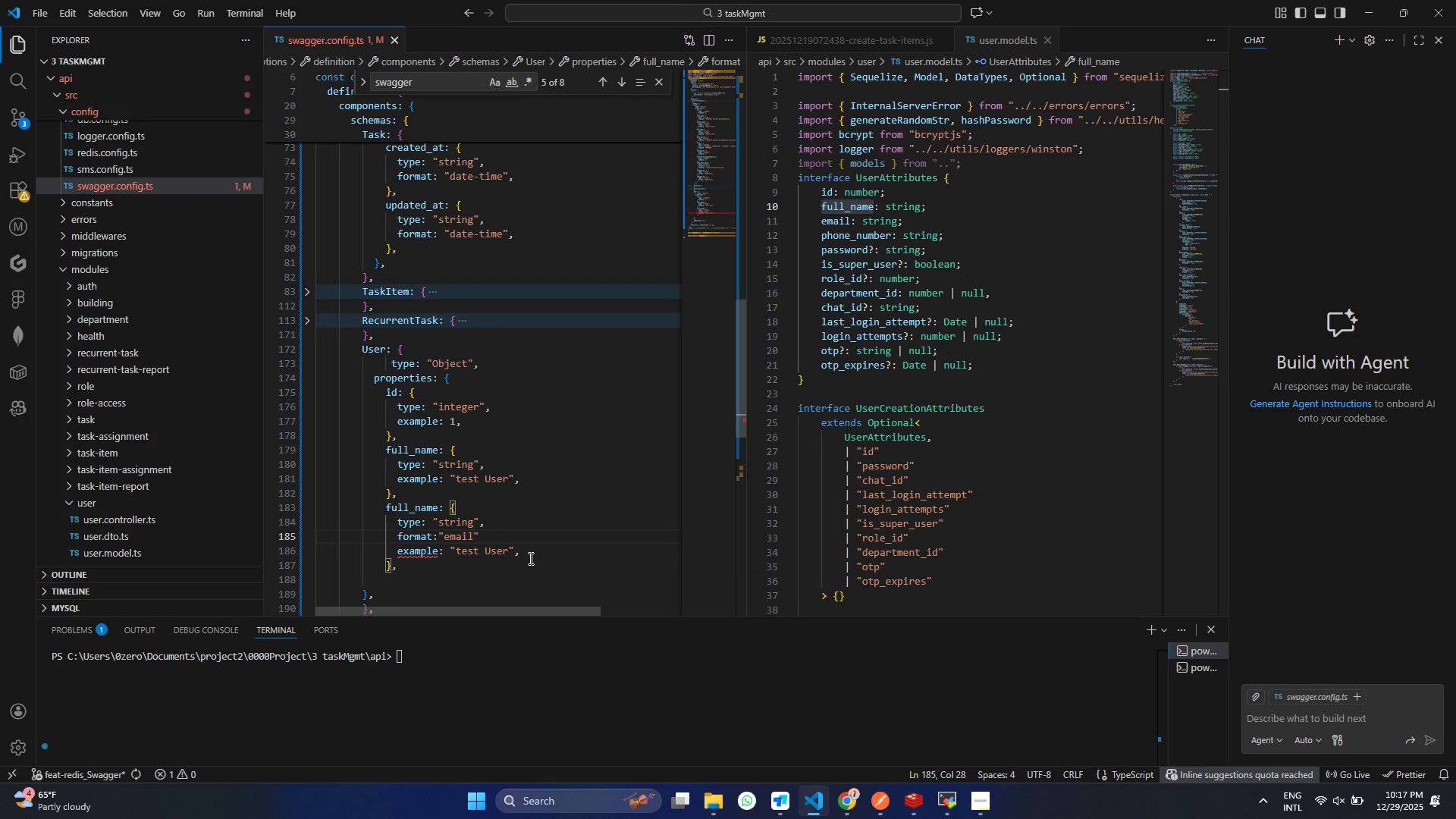 
key(Control+S)
 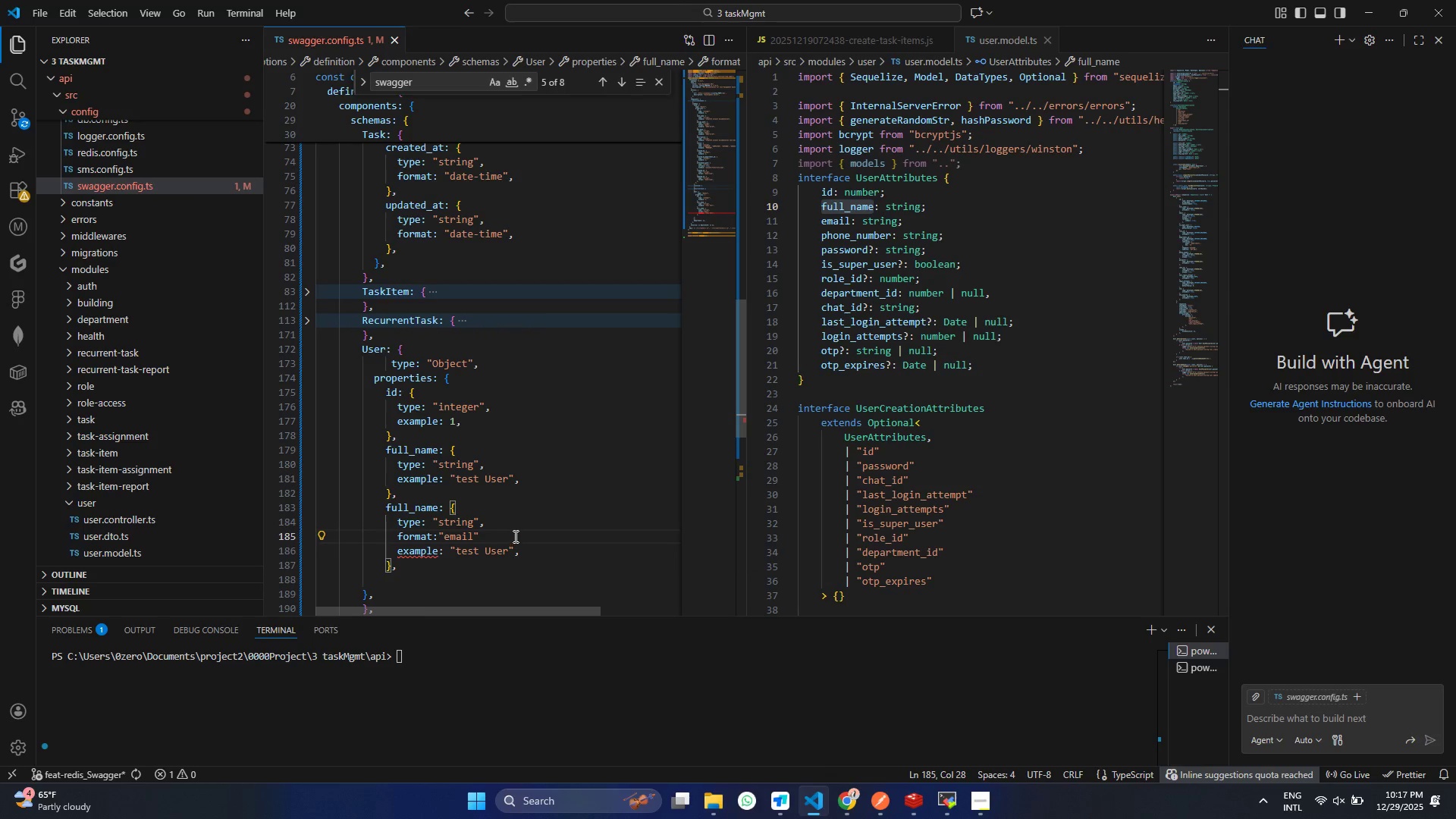 
left_click([514, 534])
 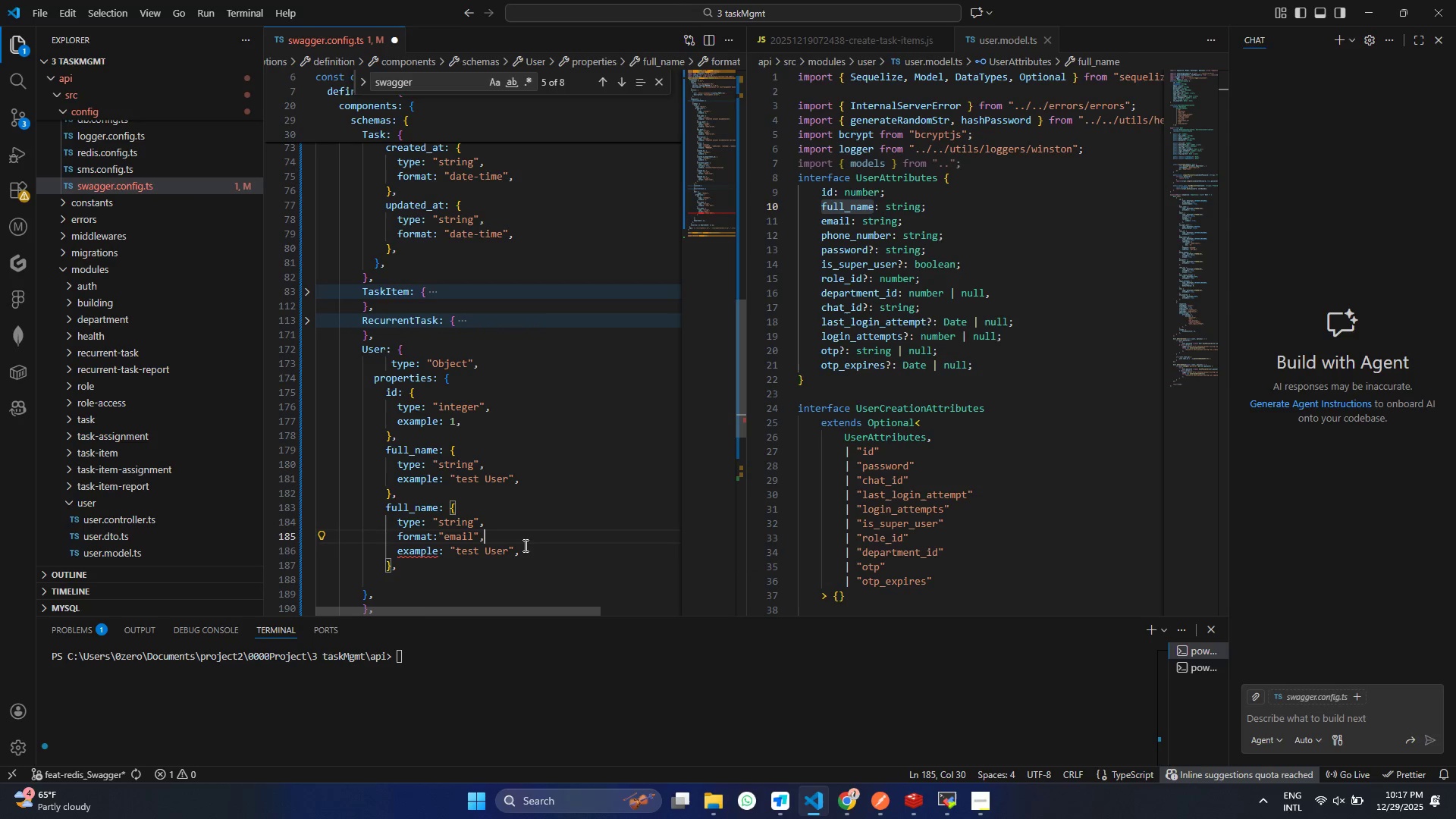 
key(Comma)
 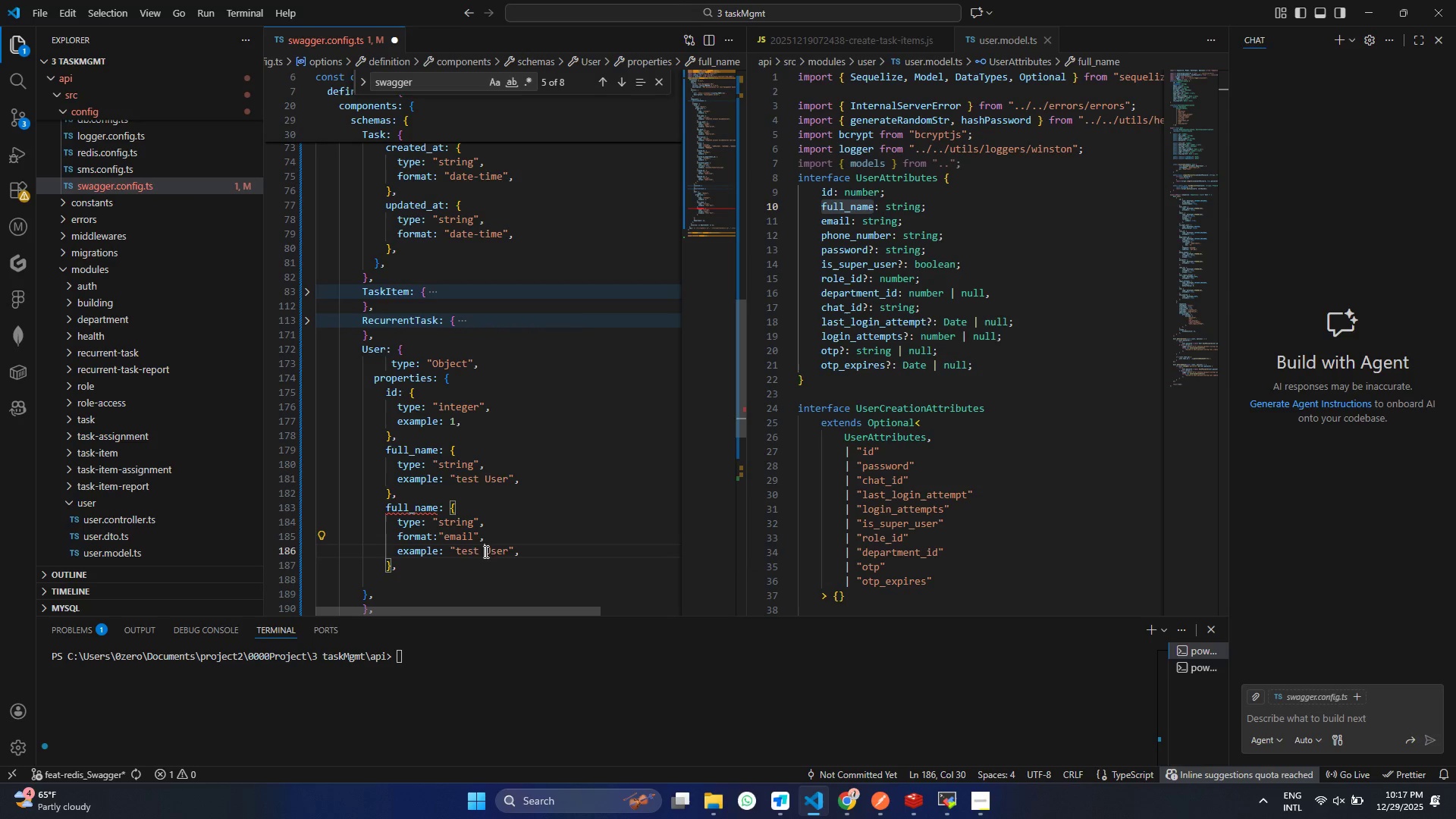 
left_click([485, 551])
 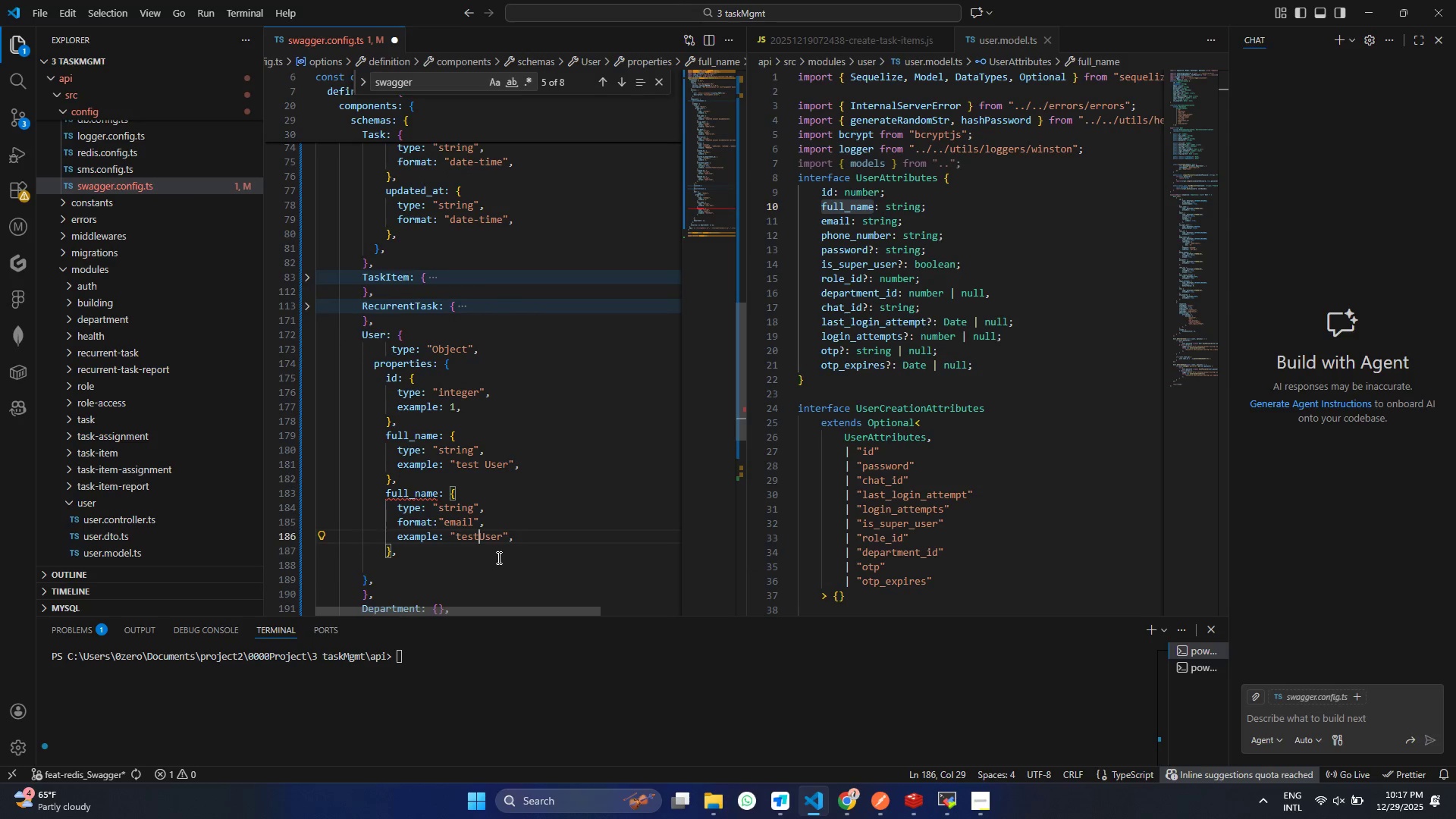 
key(Backspace)
 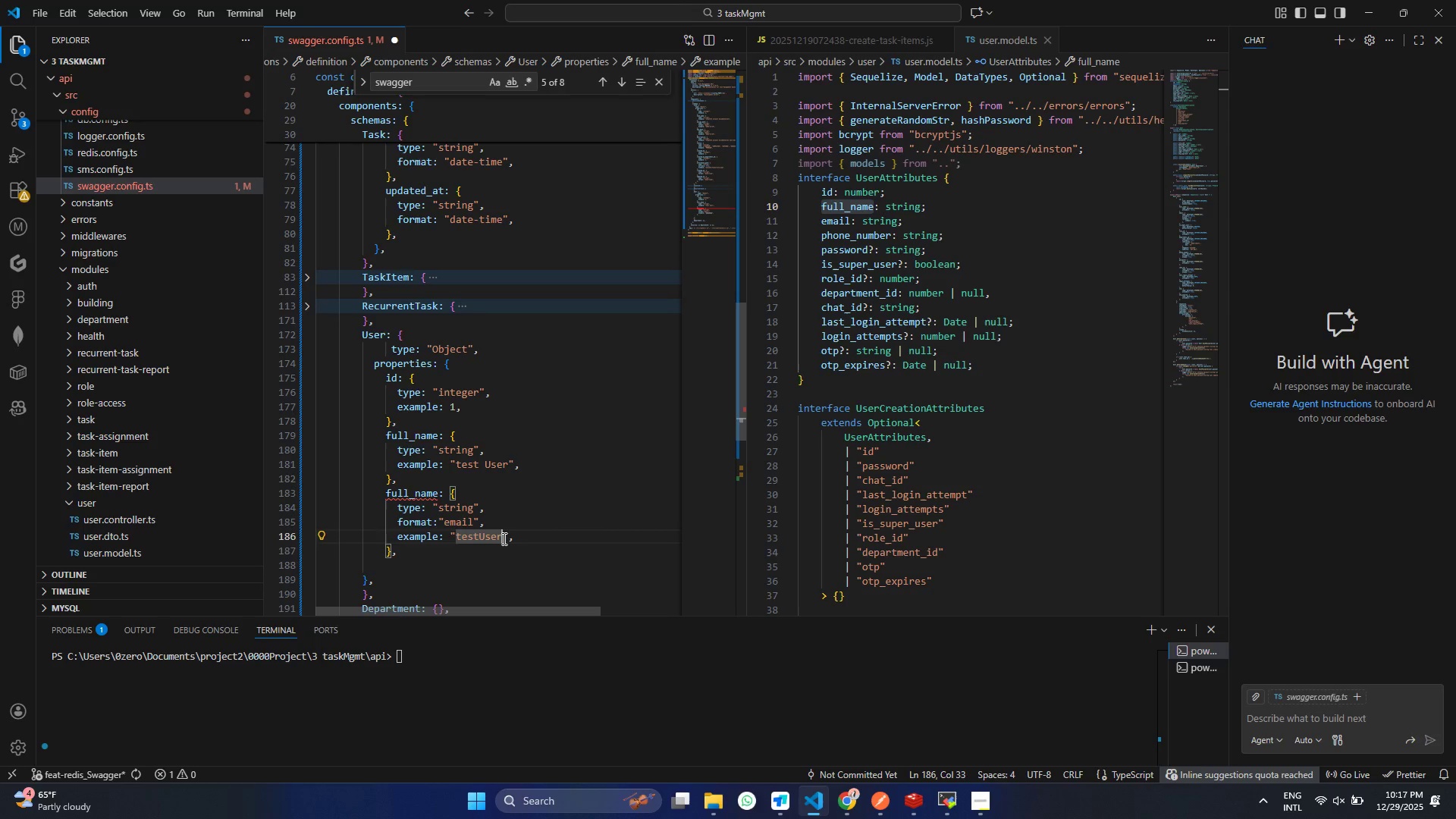 
left_click([503, 538])
 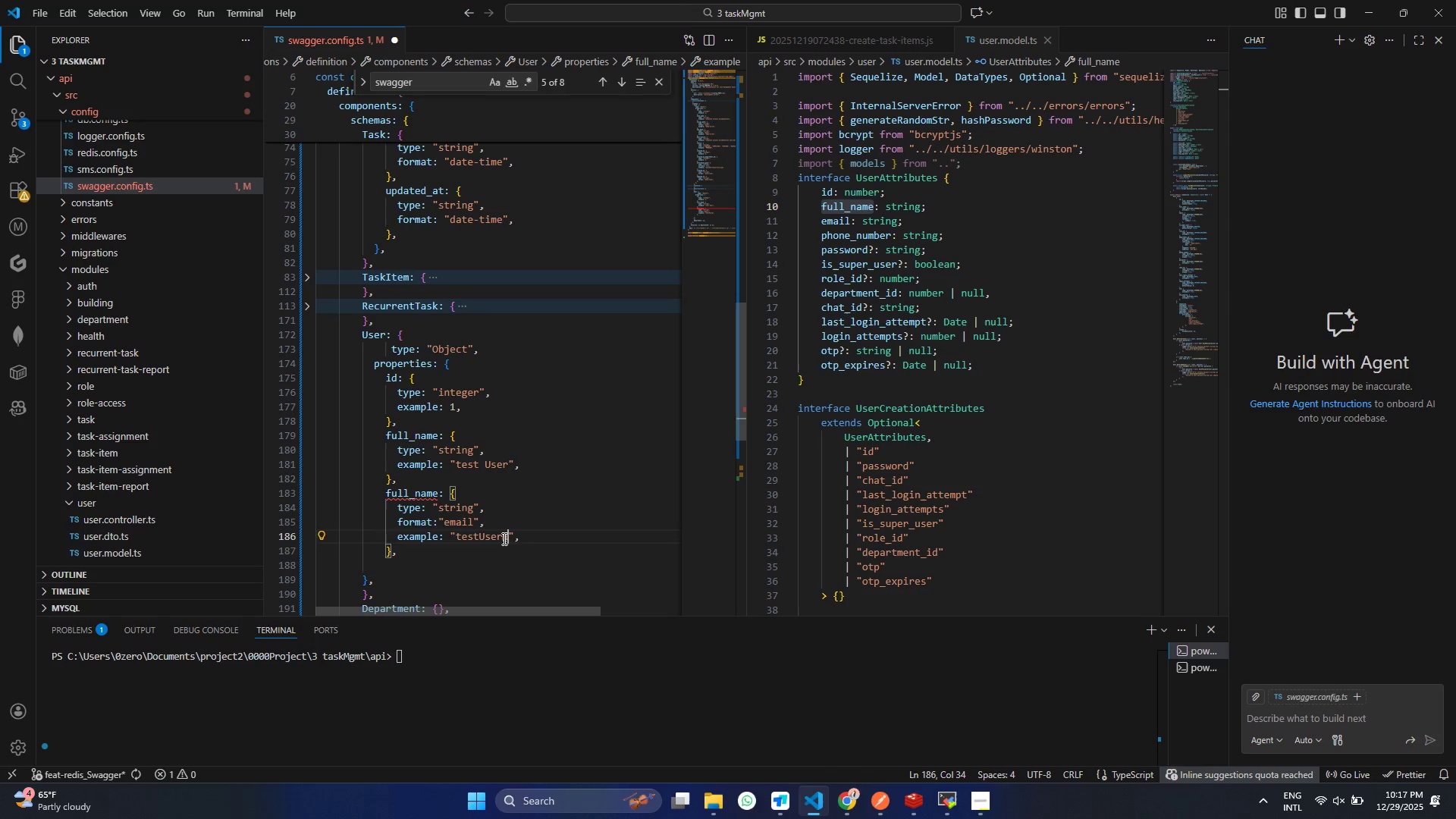 
type(@Mail.cc)
 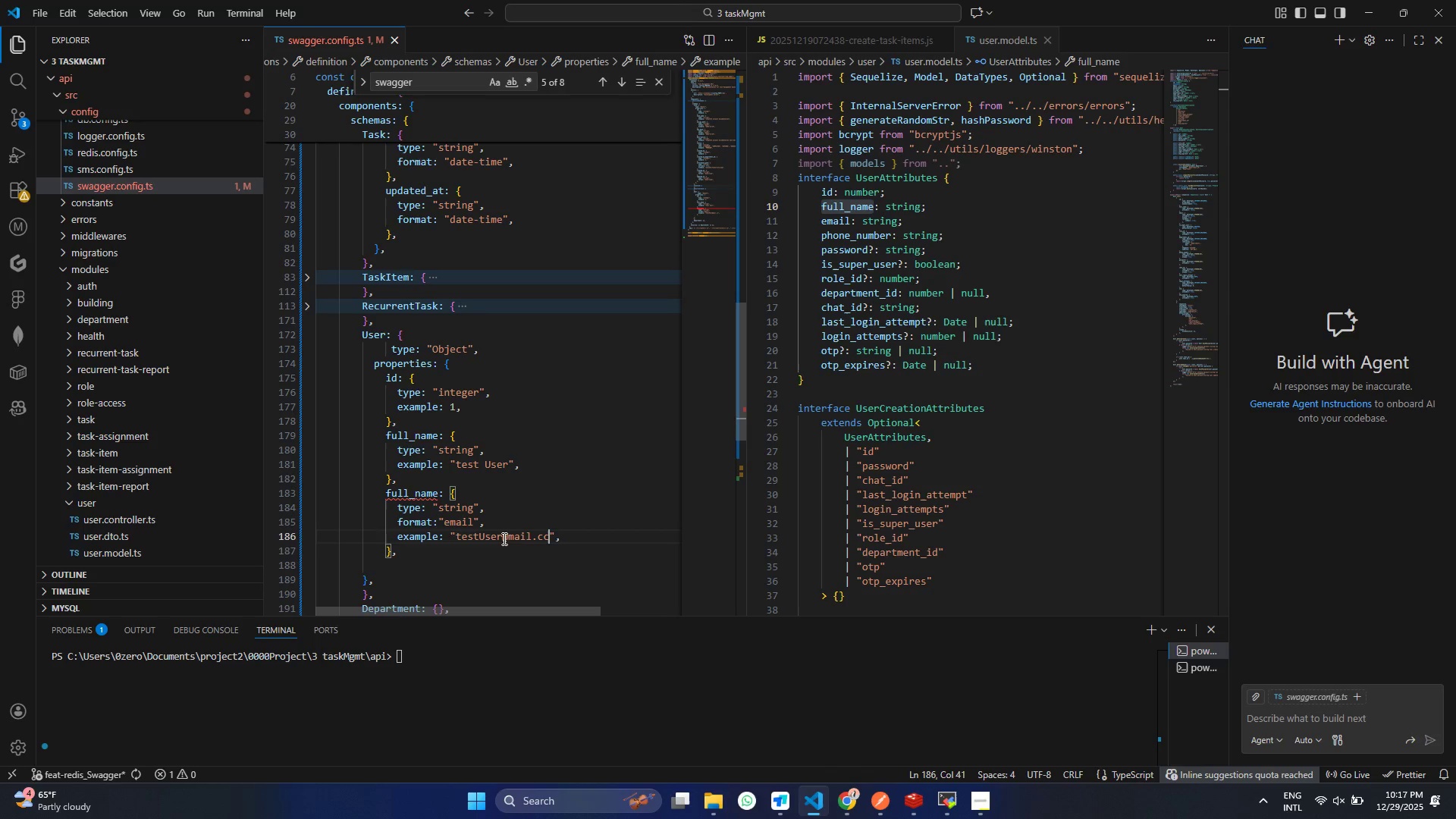 
key(Control+ControlLeft)
 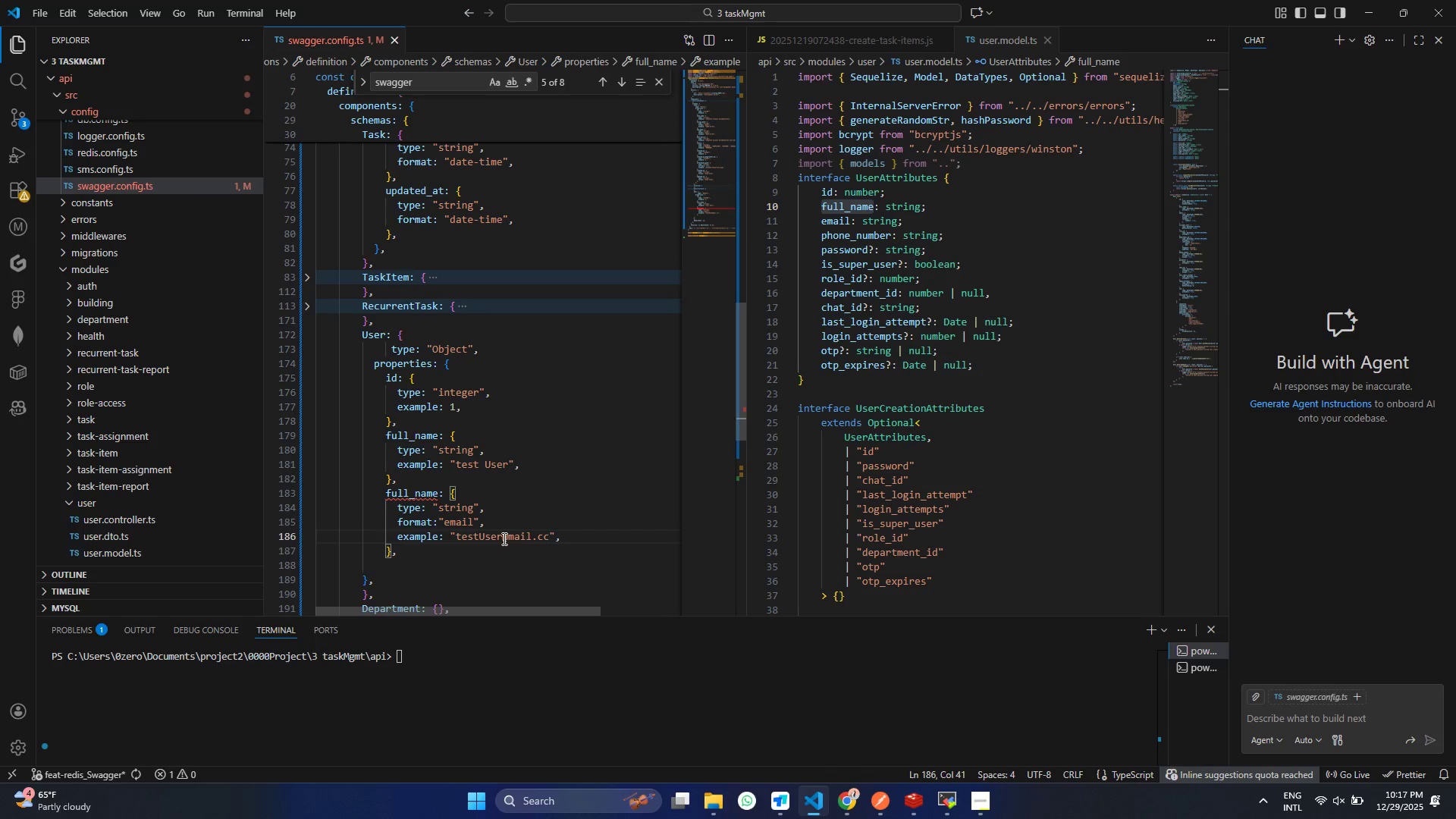 
key(Control+S)
 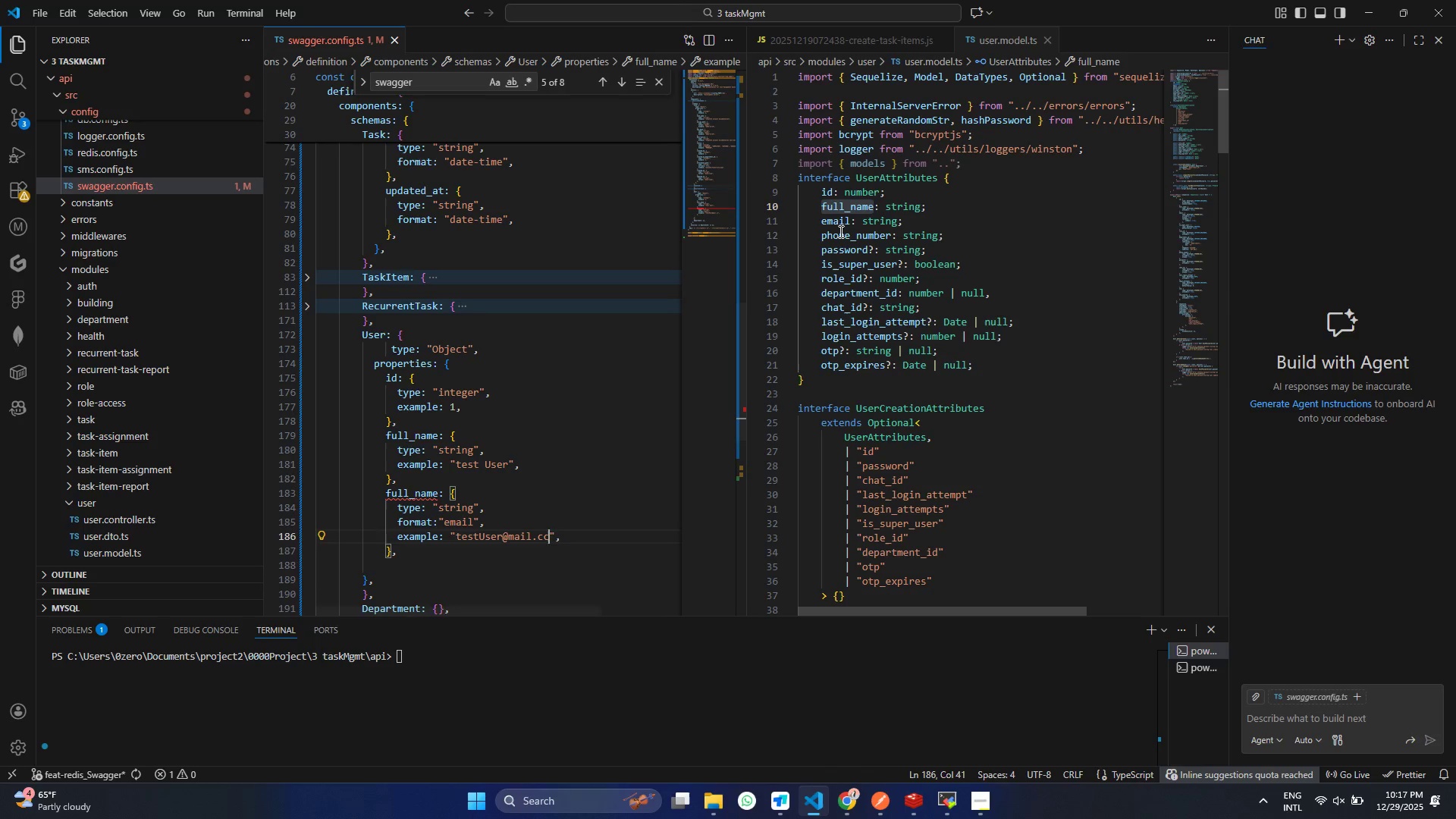 
double_click([839, 223])
 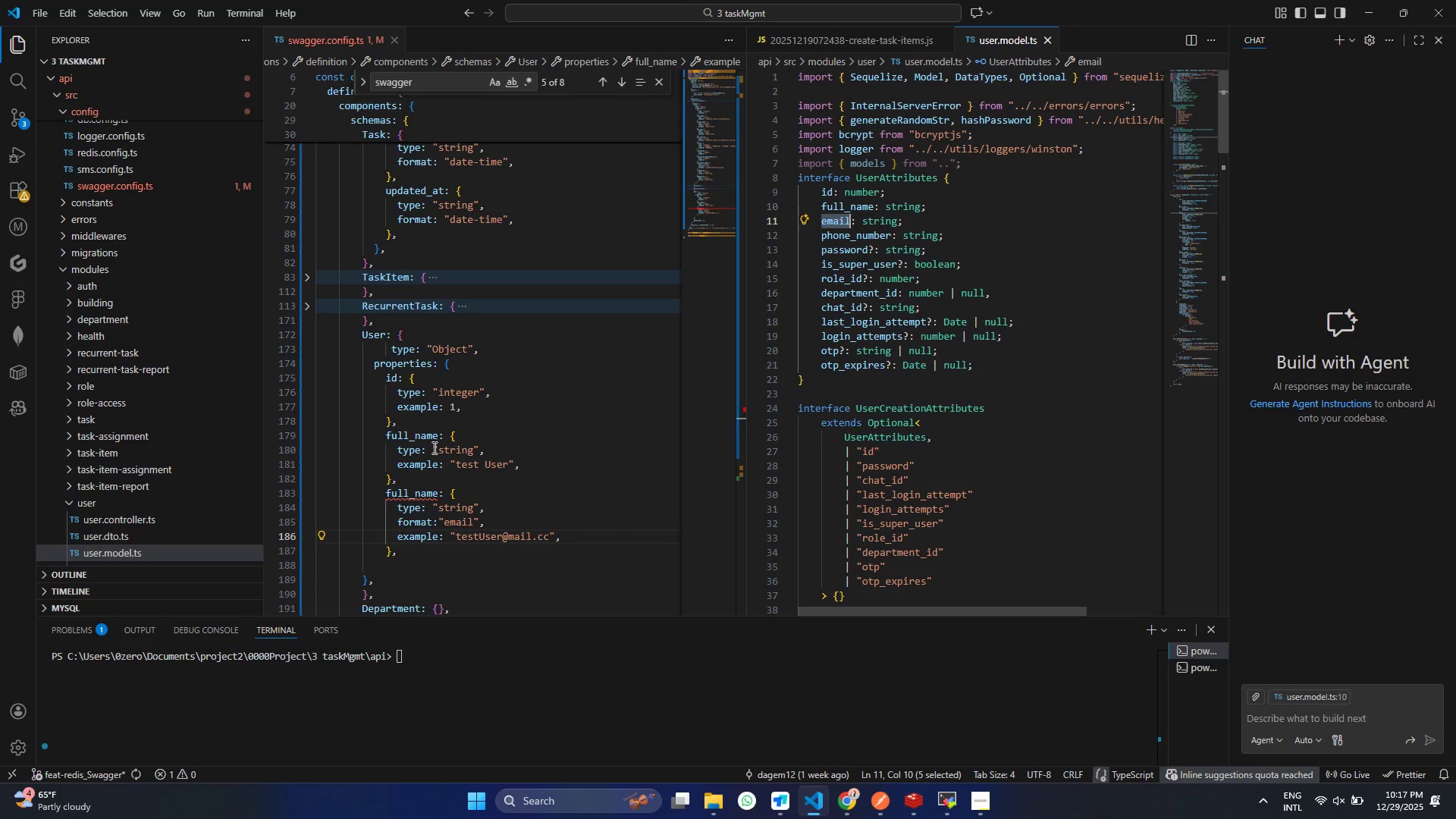 
key(Control+ControlLeft)
 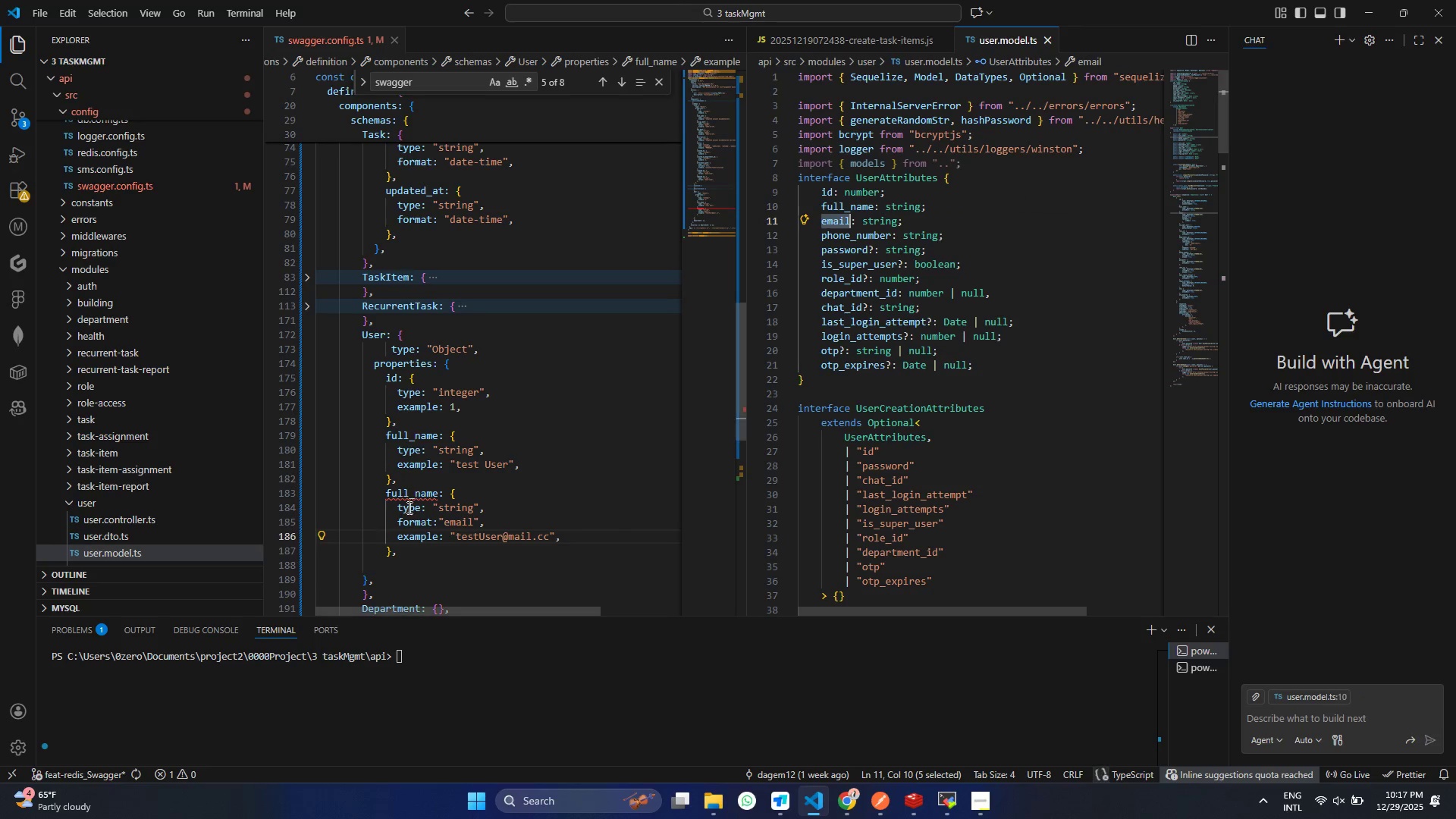 
key(Control+C)
 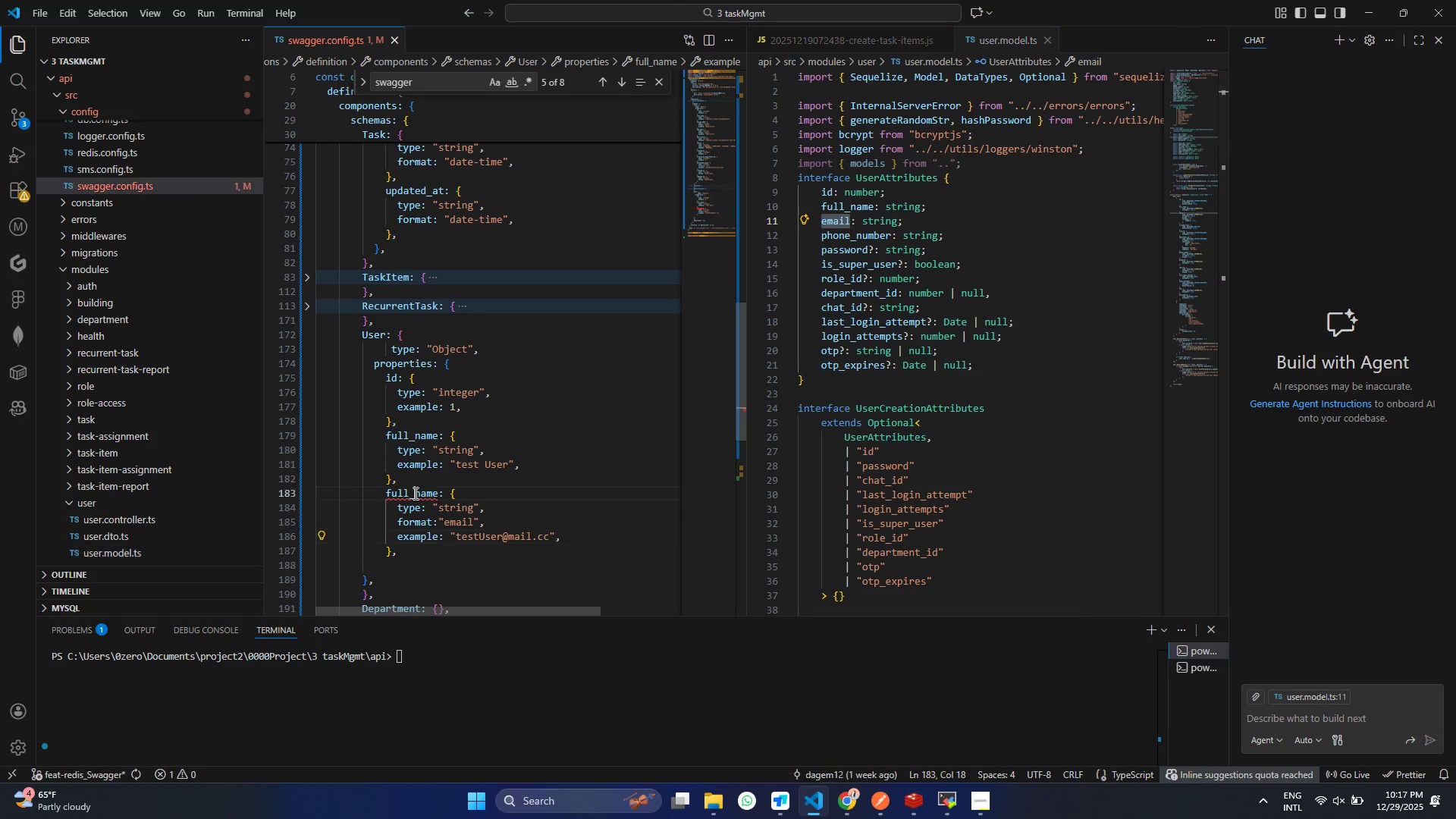 
left_click([414, 493])
 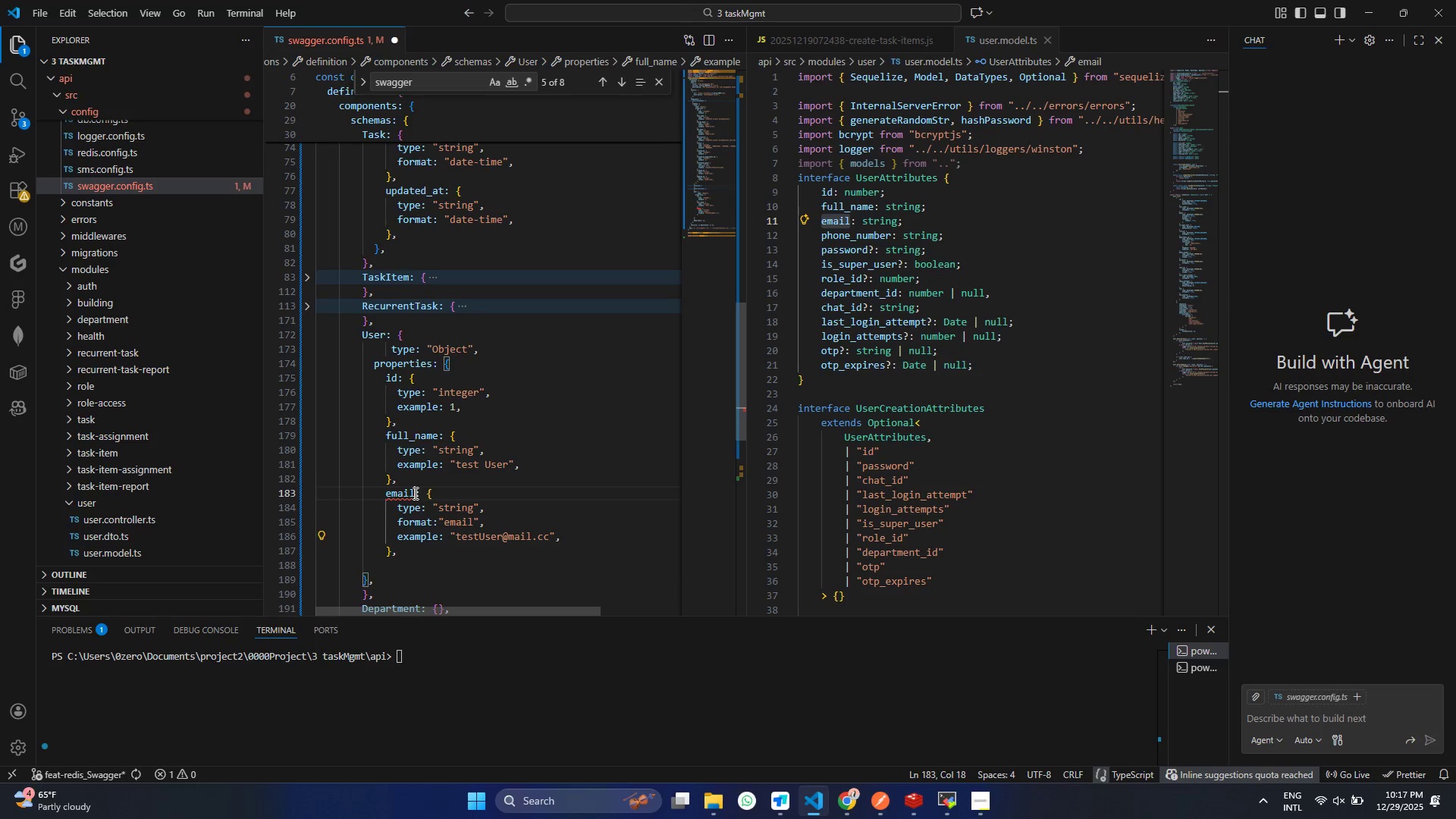 
double_click([414, 493])
 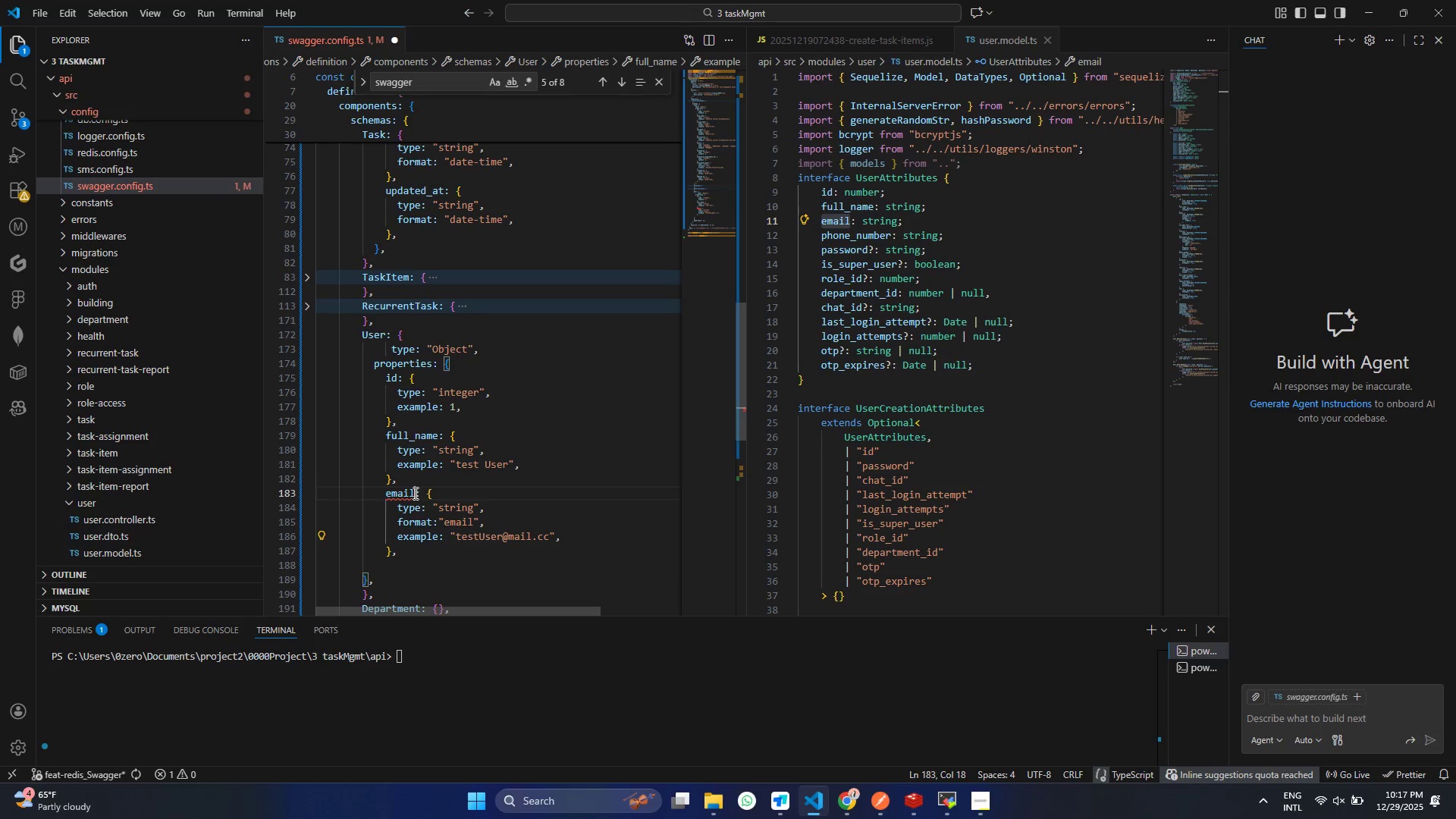 
key(V)
 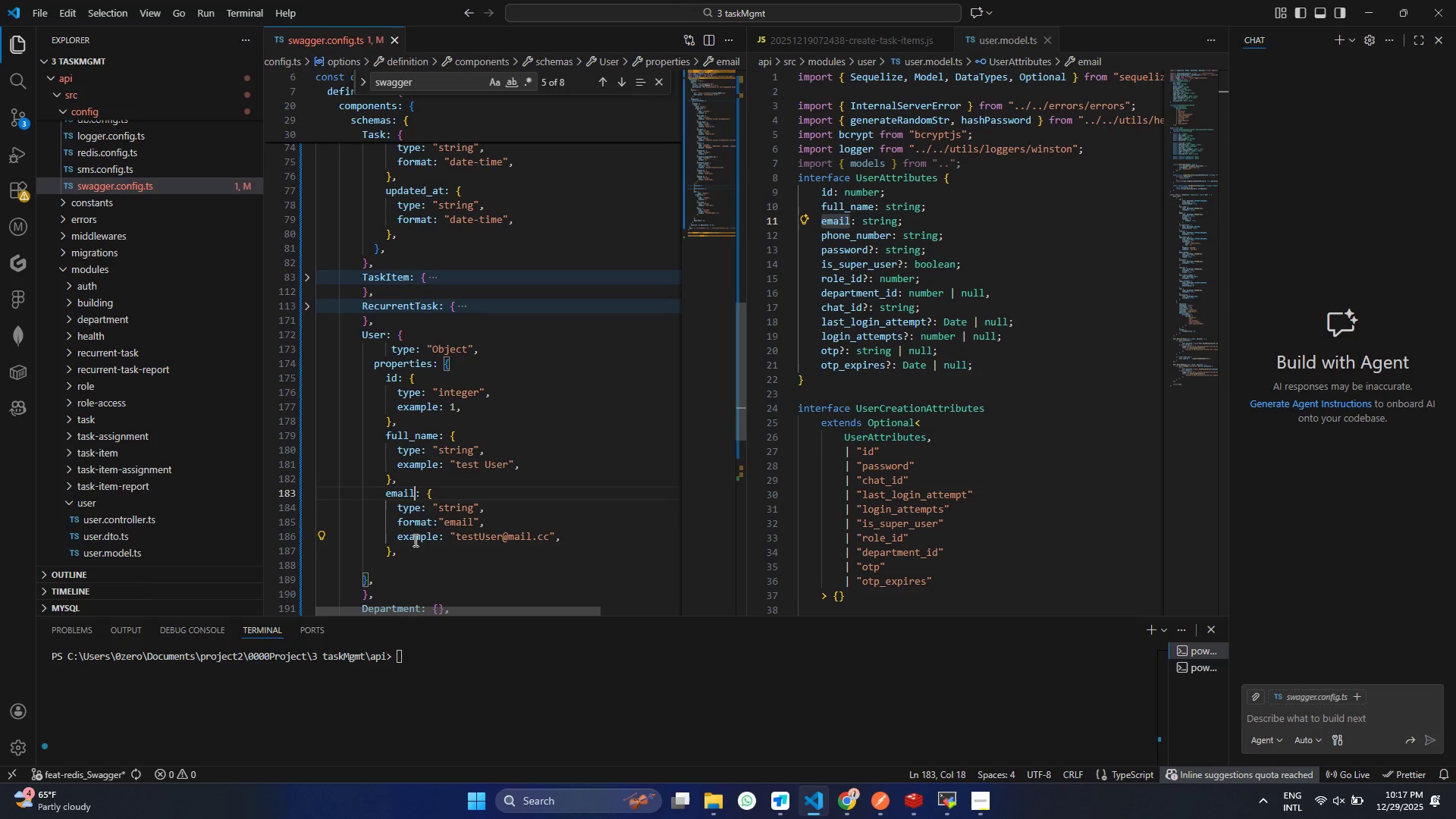 
key(Control+S)
 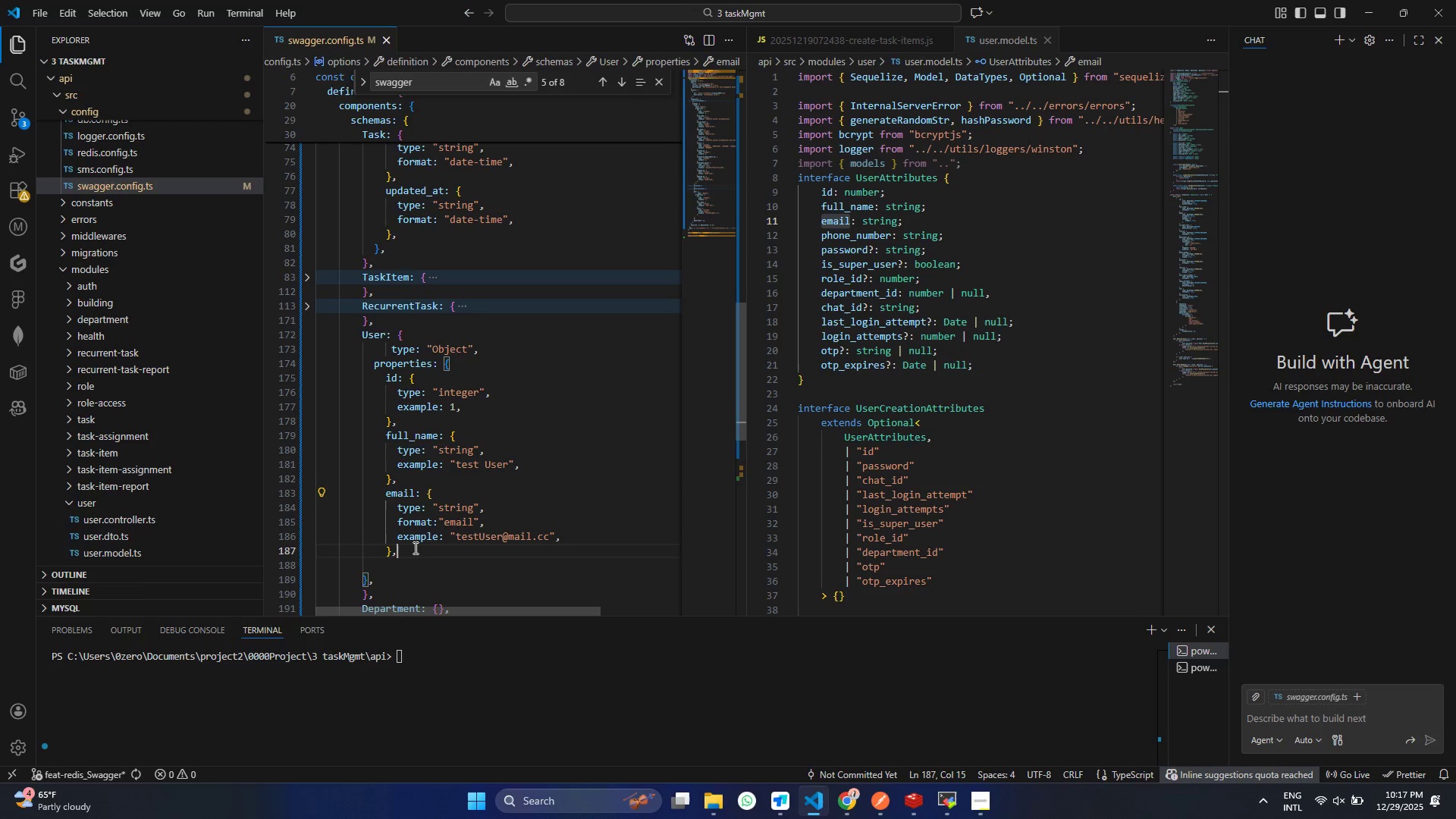 
left_click([414, 548])
 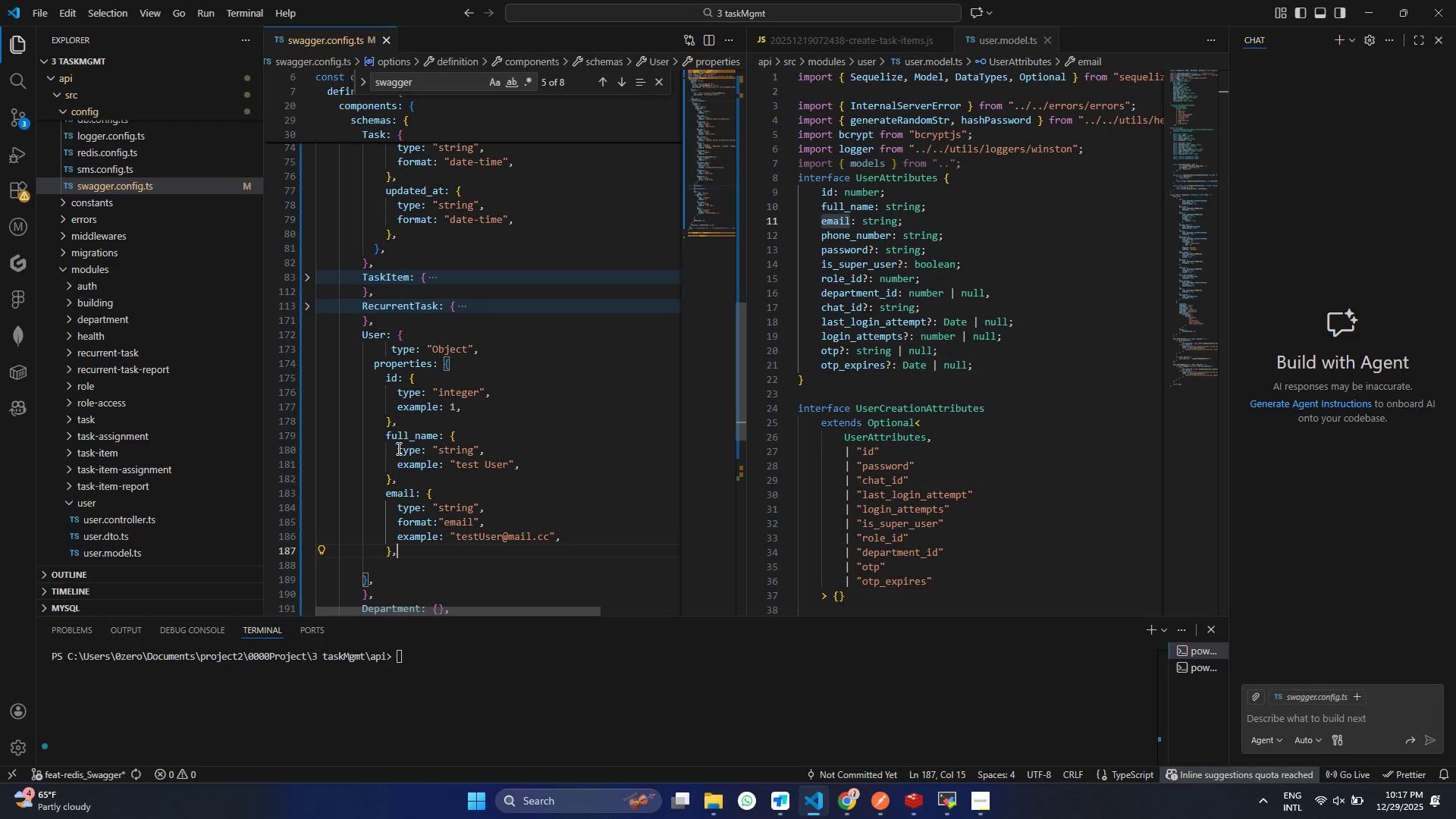 
left_click_drag(start_coordinate=[404, 480], to_coordinate=[382, 435])
 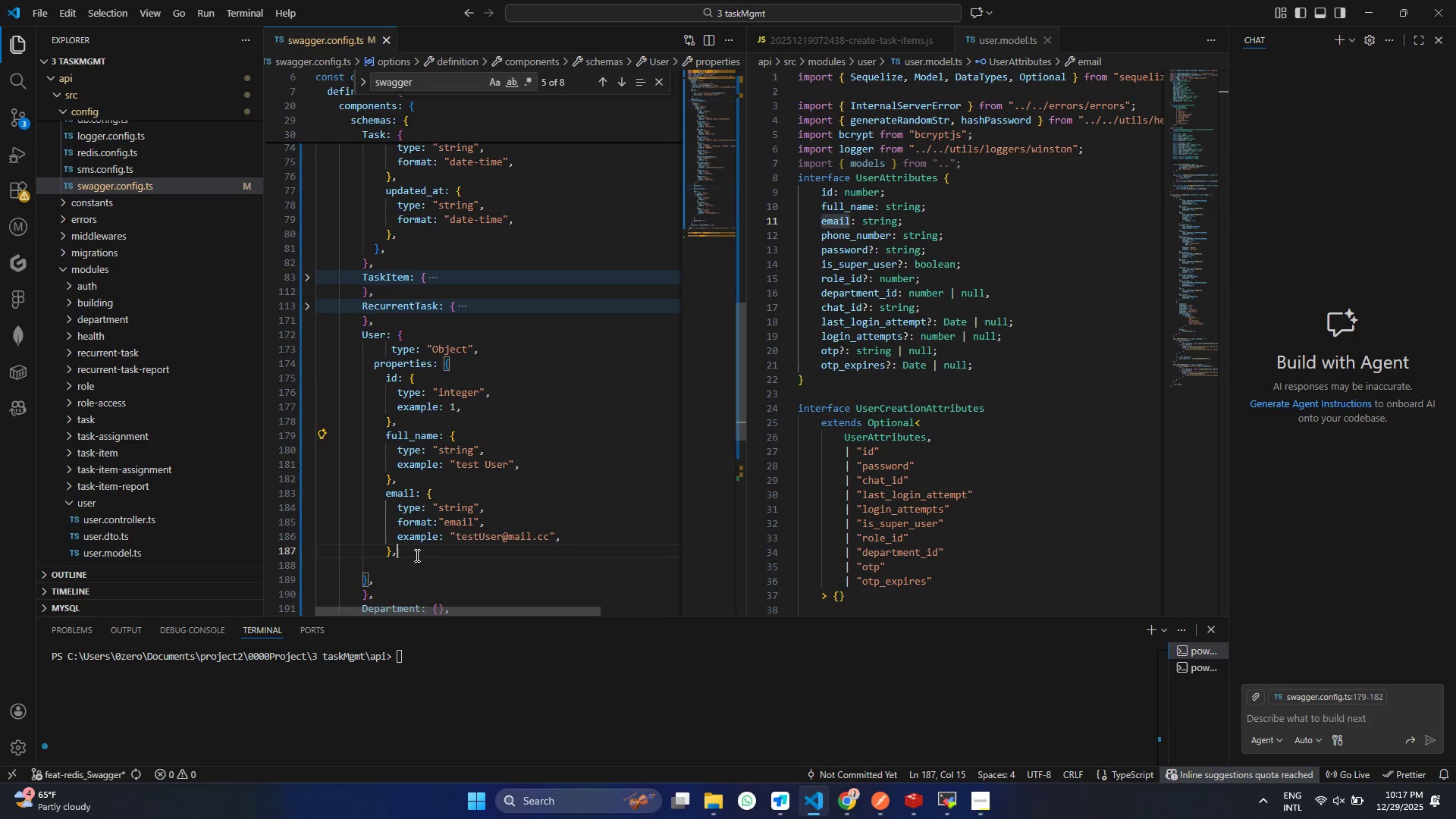 
key(Control+ControlLeft)
 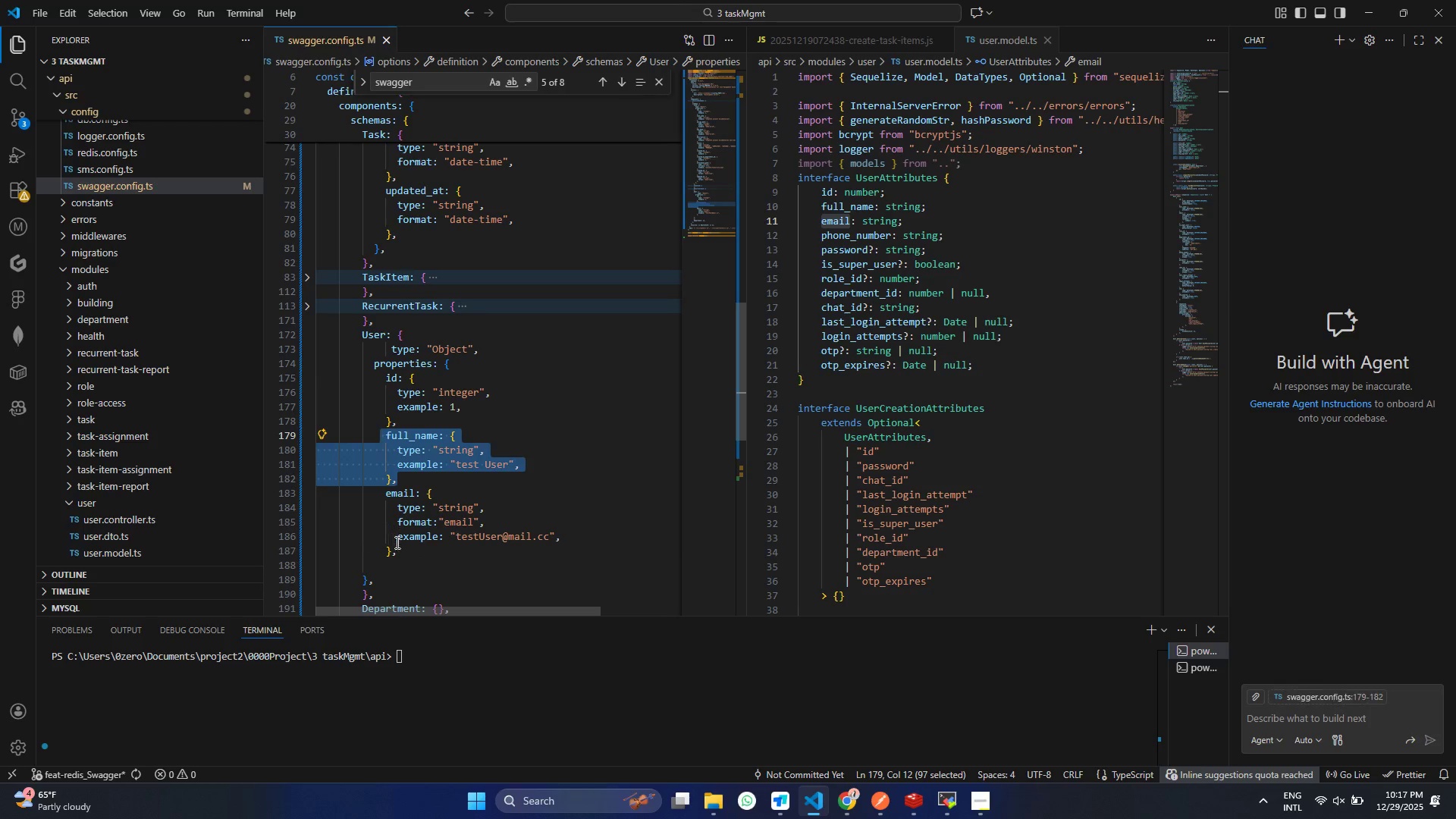 
key(Control+C)
 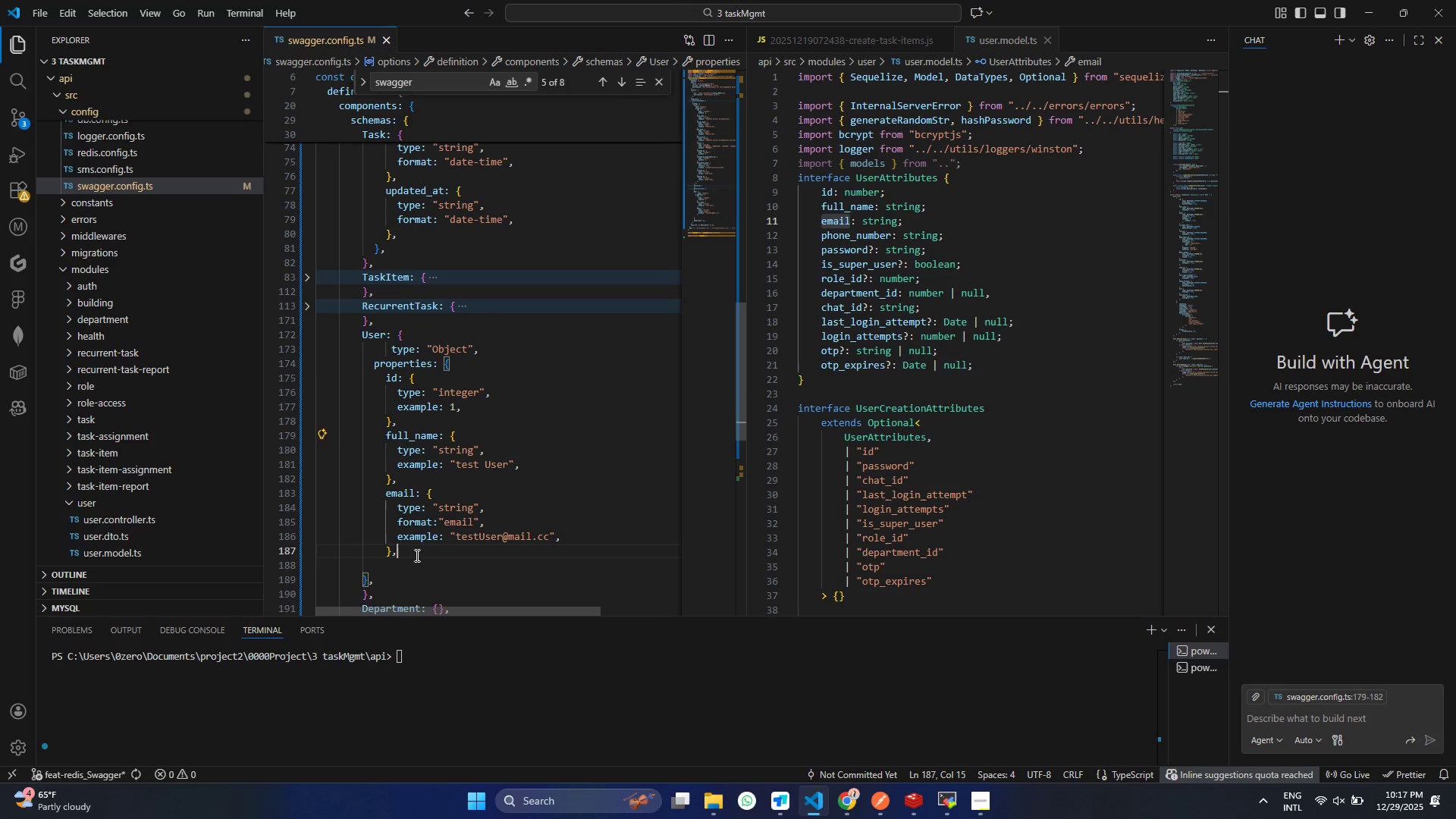 
left_click([411, 548])
 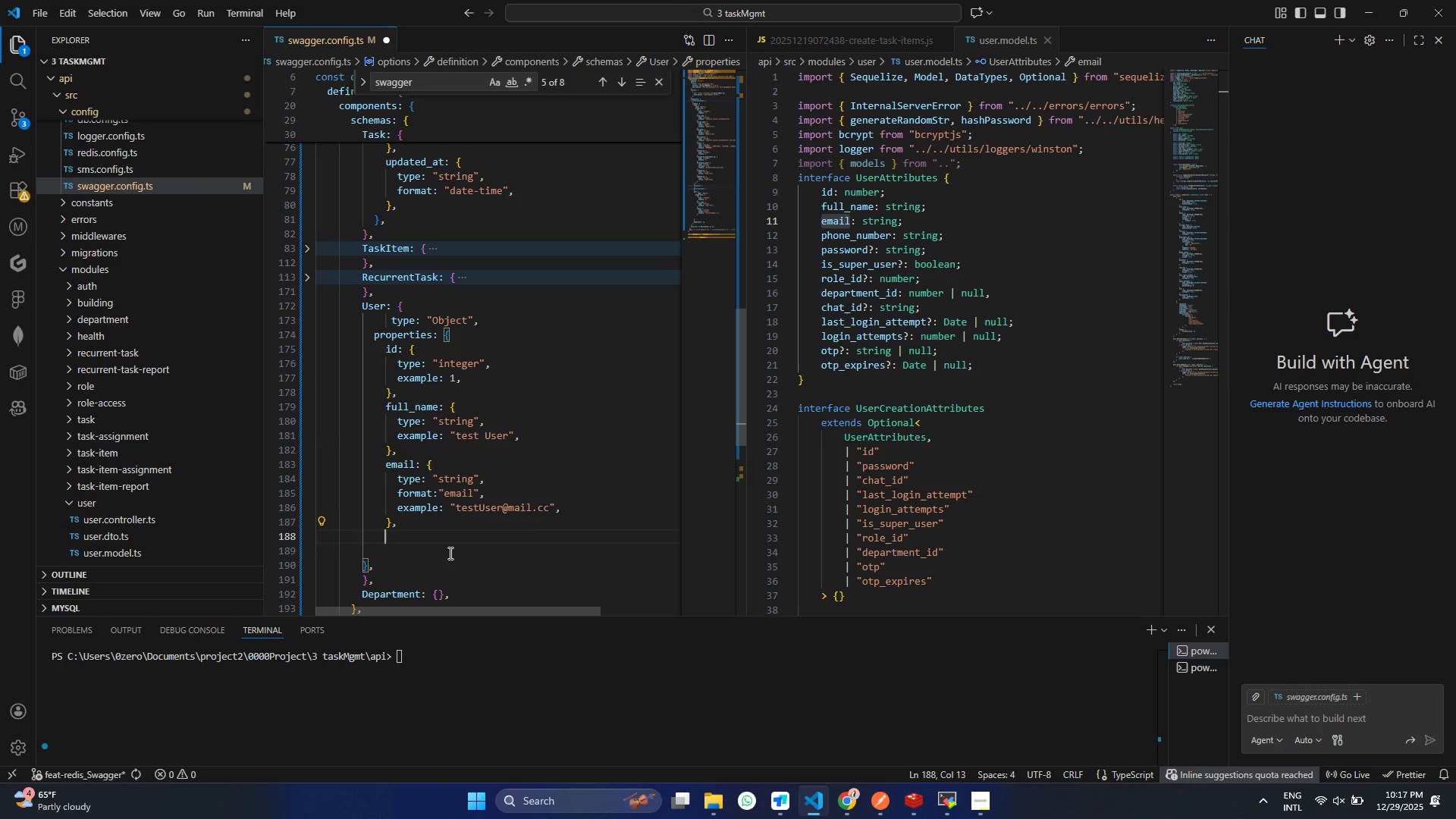 
key(Control+Enter)
 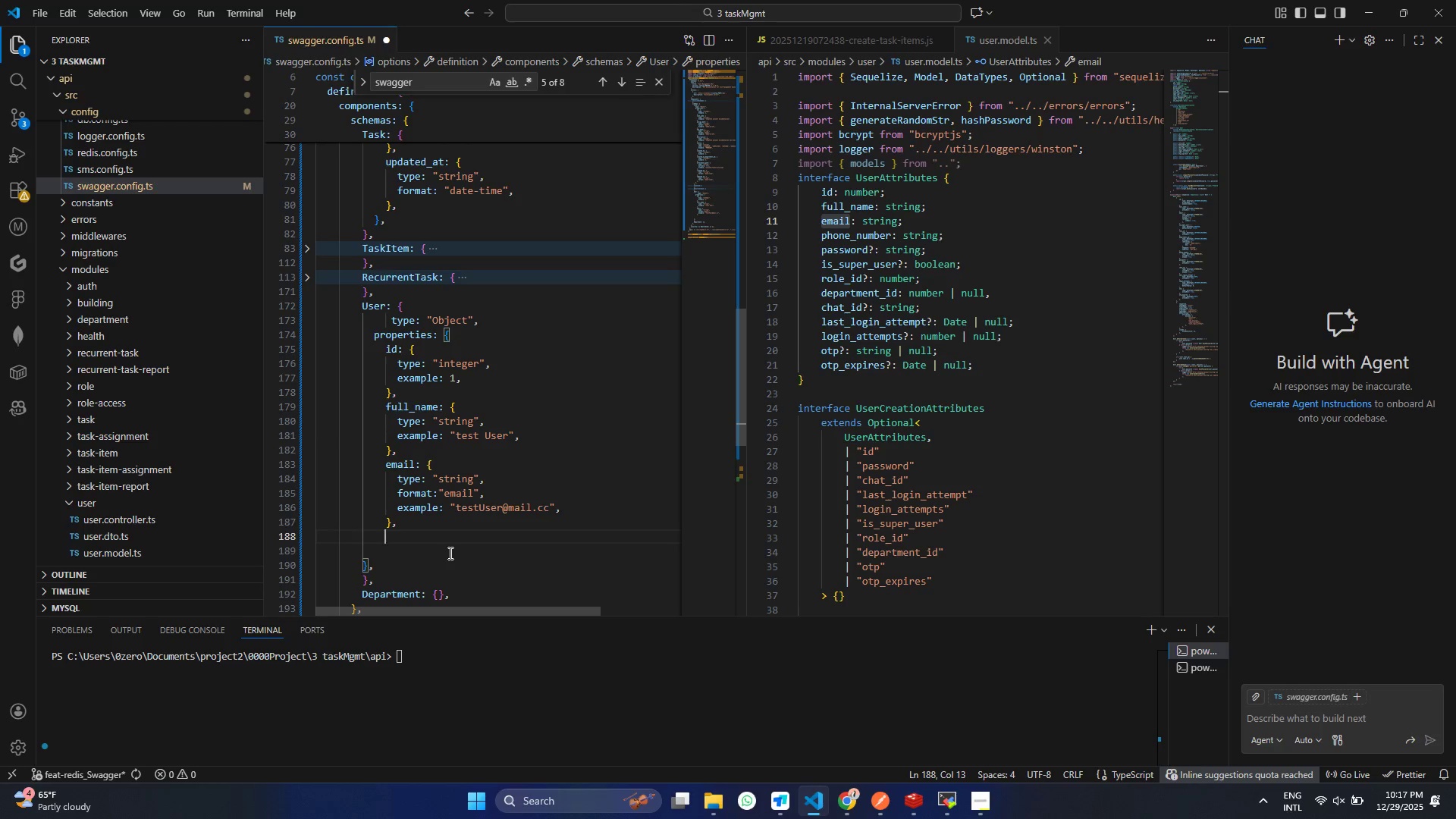 
key(Control+V)
 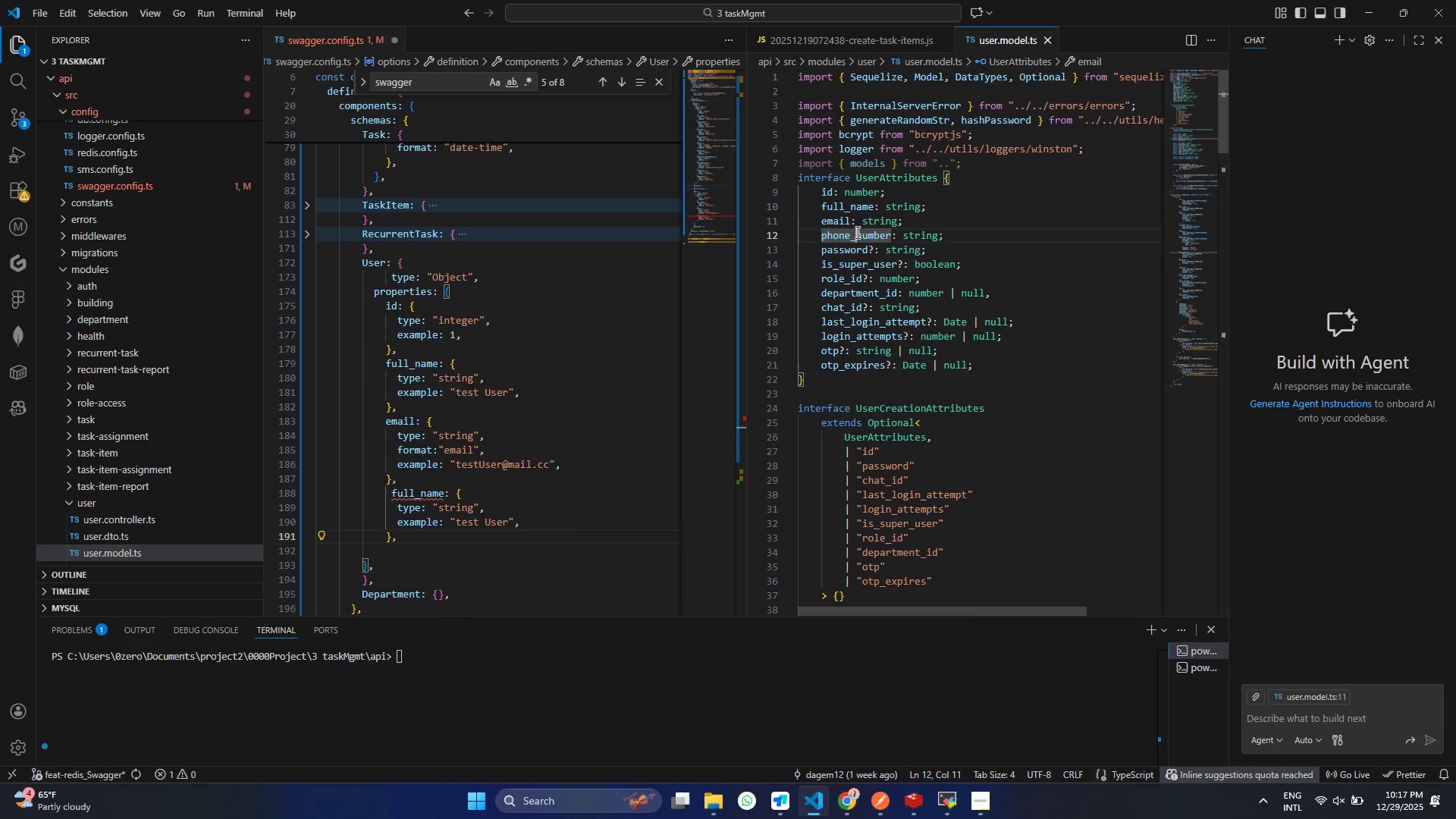 
double_click([856, 232])
 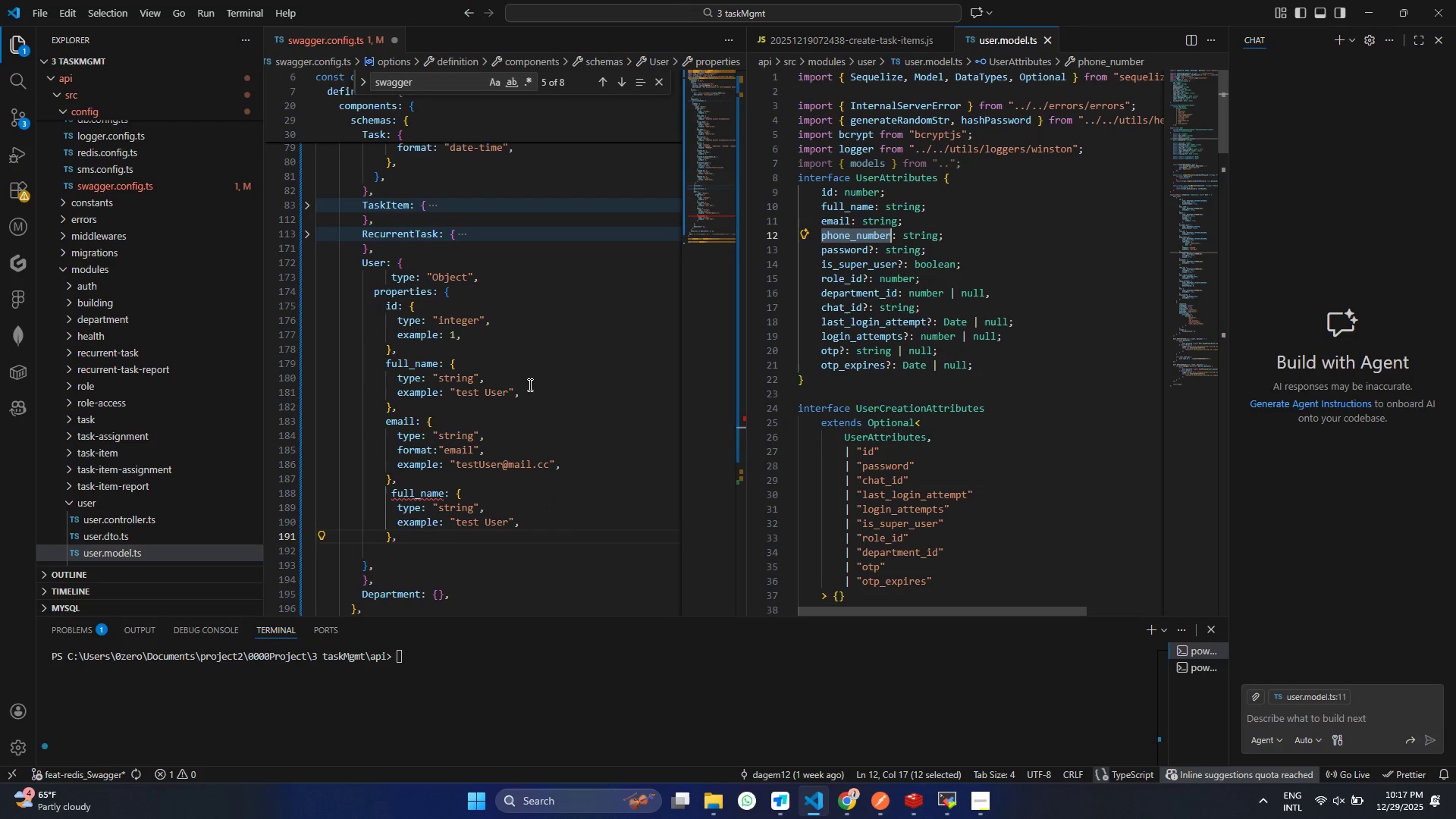 
key(Control+C)
 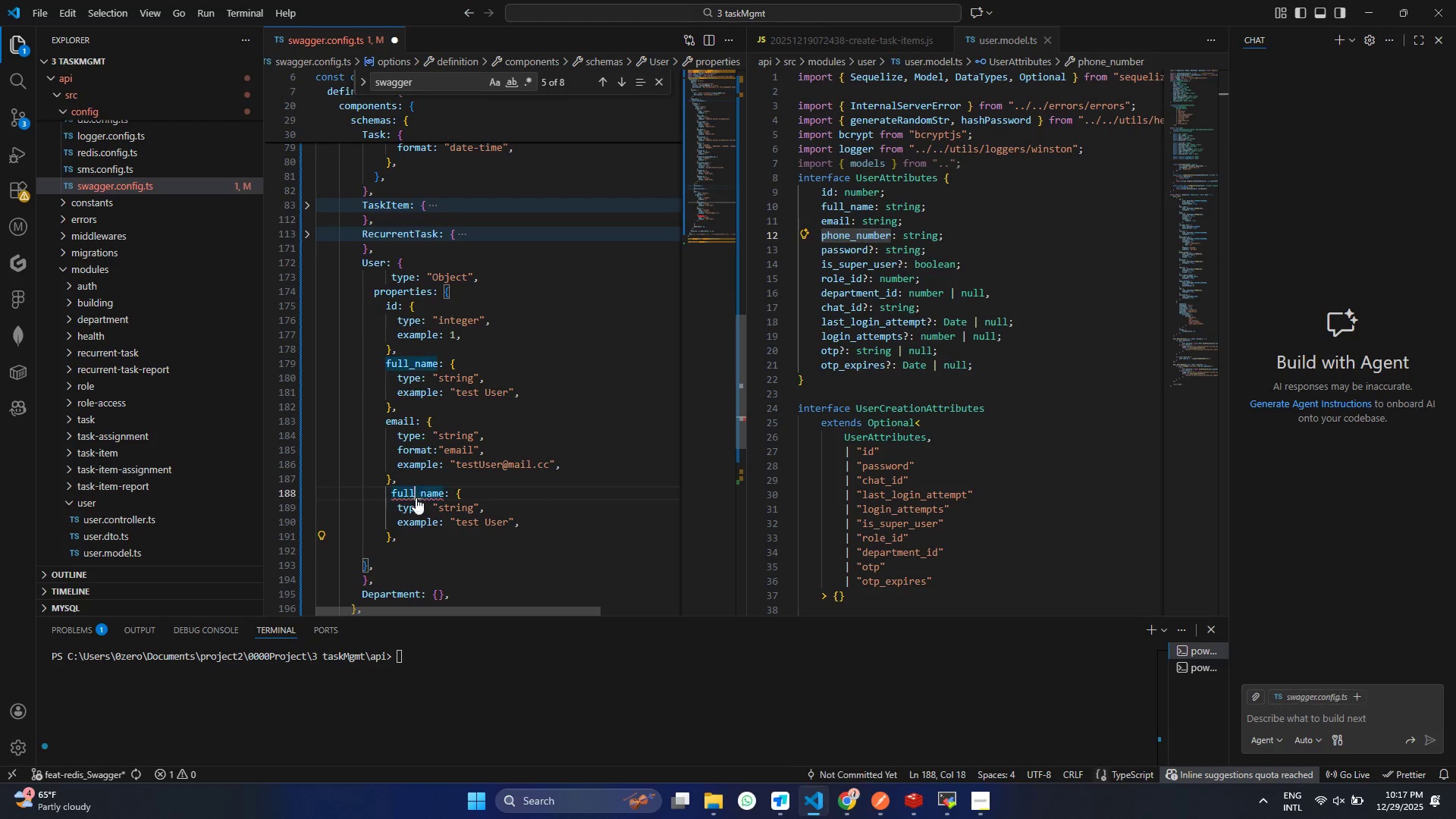 
key(Control+ControlLeft)
 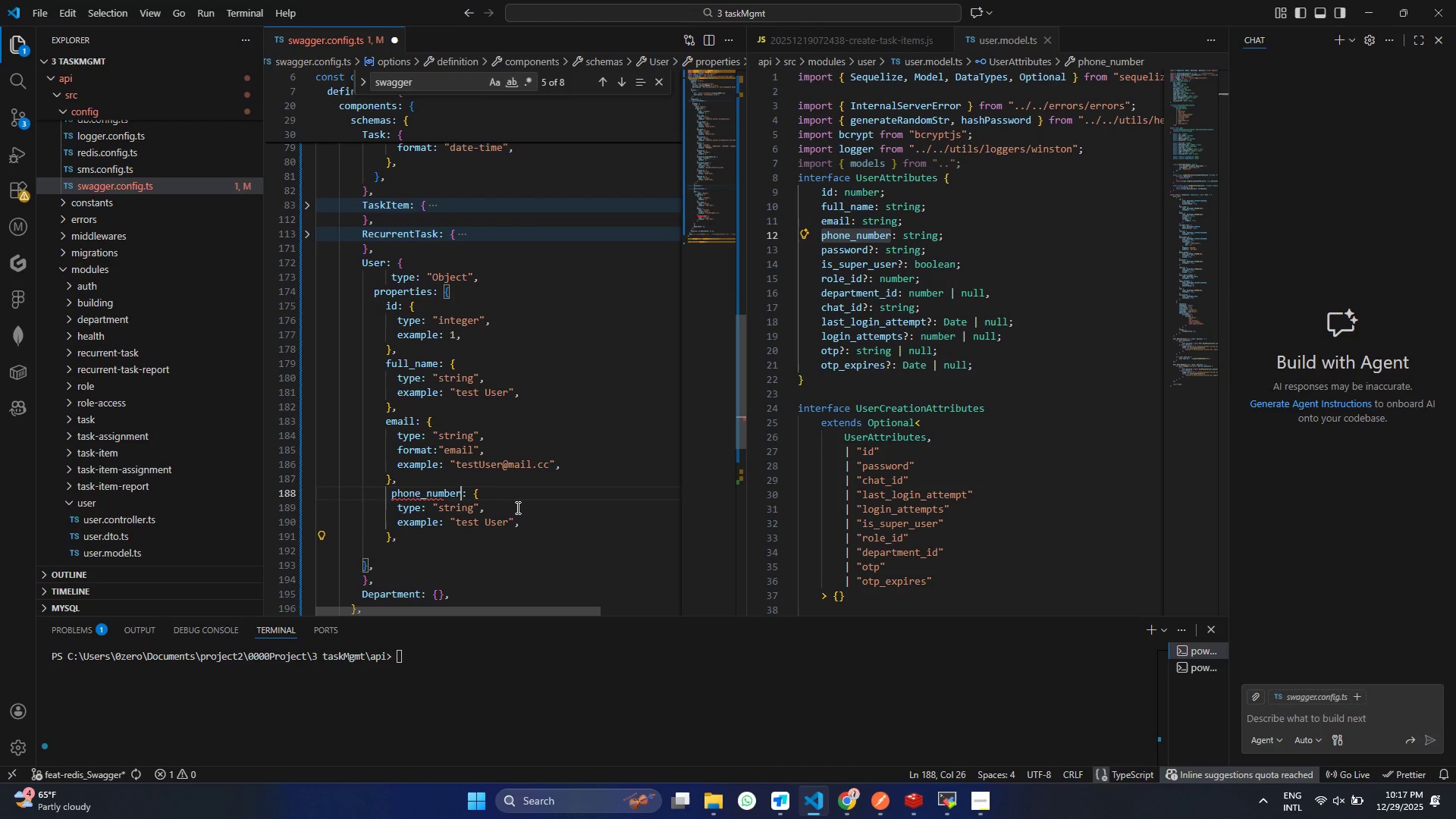 
double_click([416, 497])
 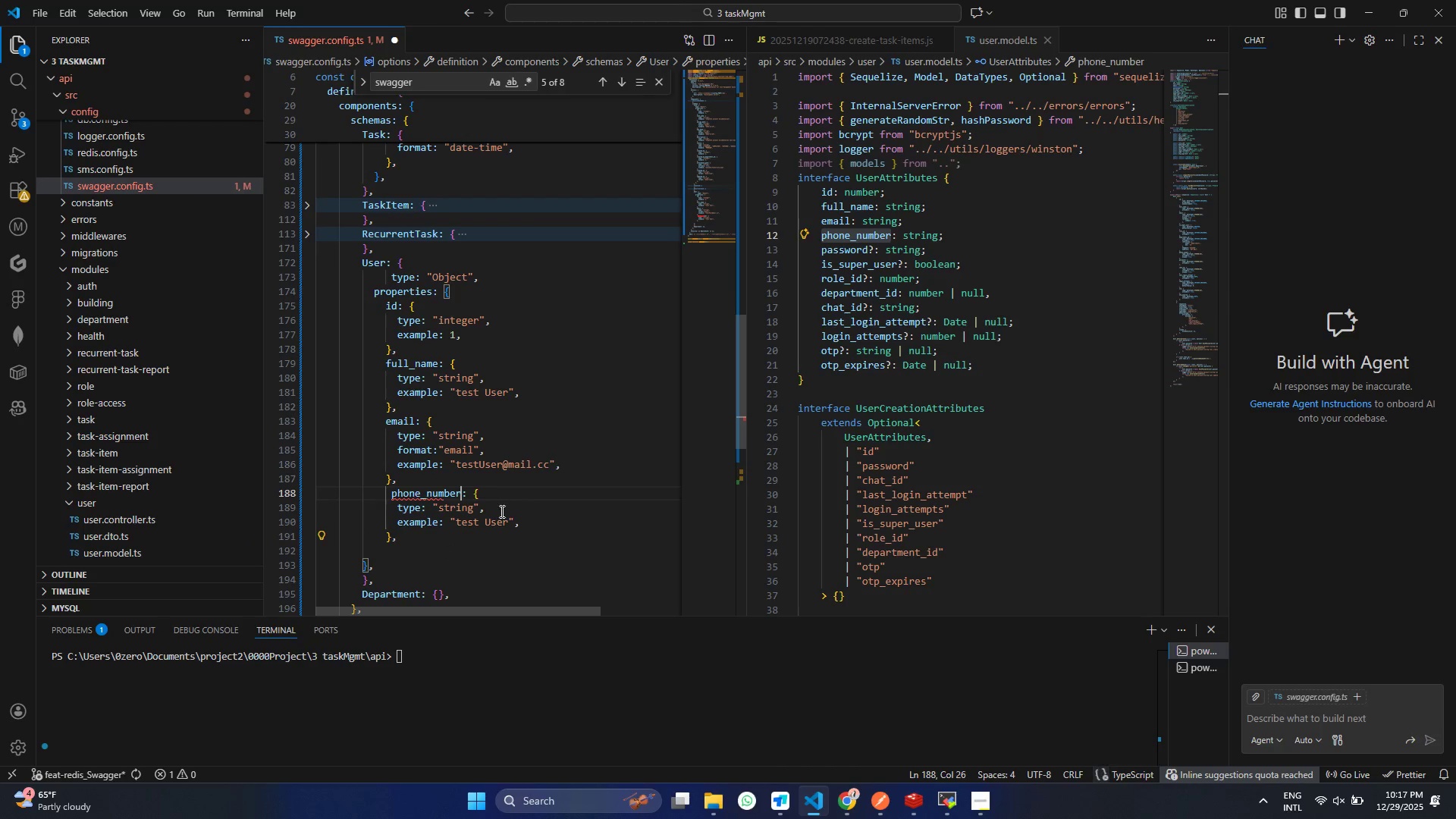 
key(Control+V)
 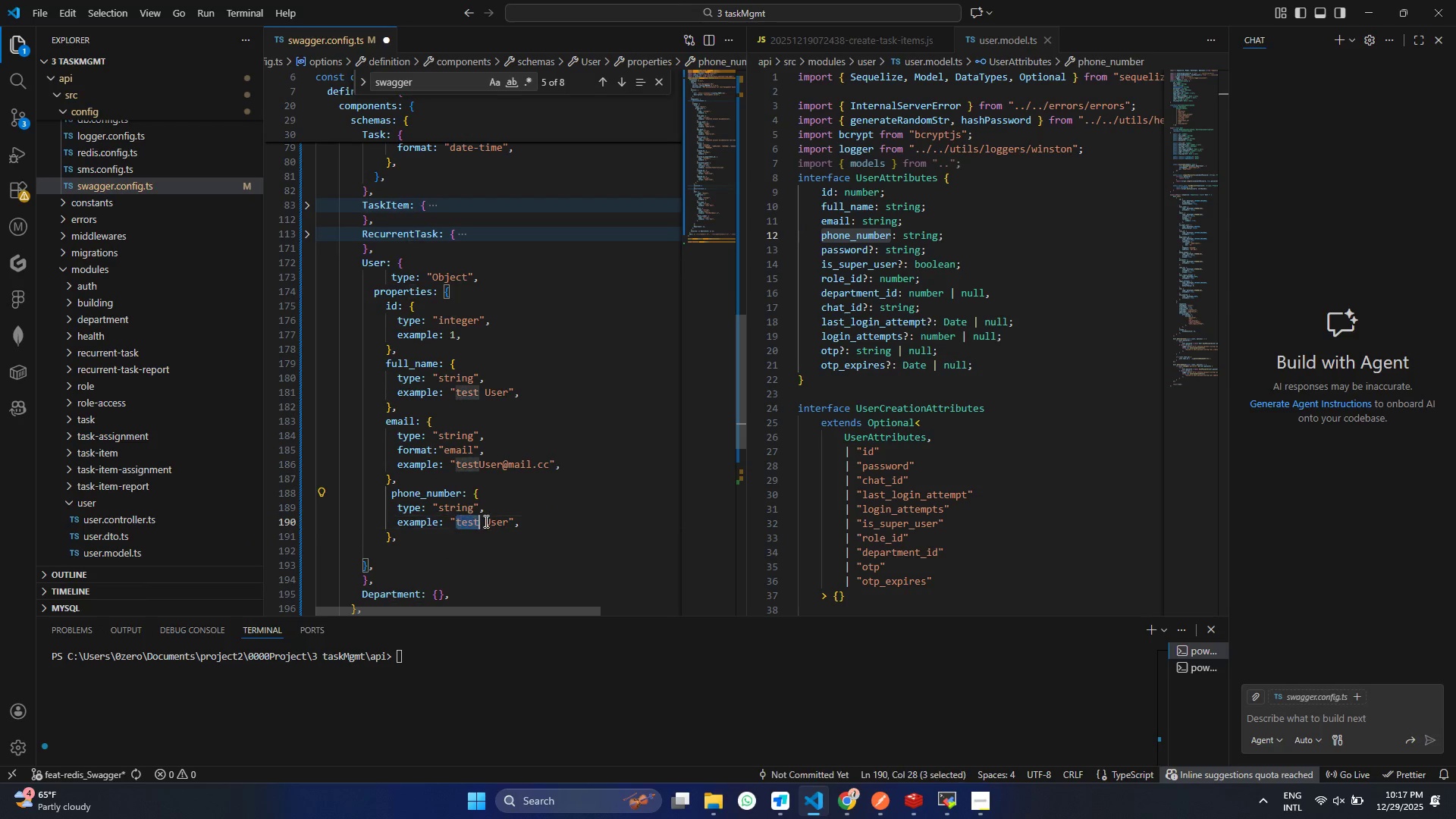 
left_click_drag(start_coordinate=[457, 521], to_coordinate=[507, 533])
 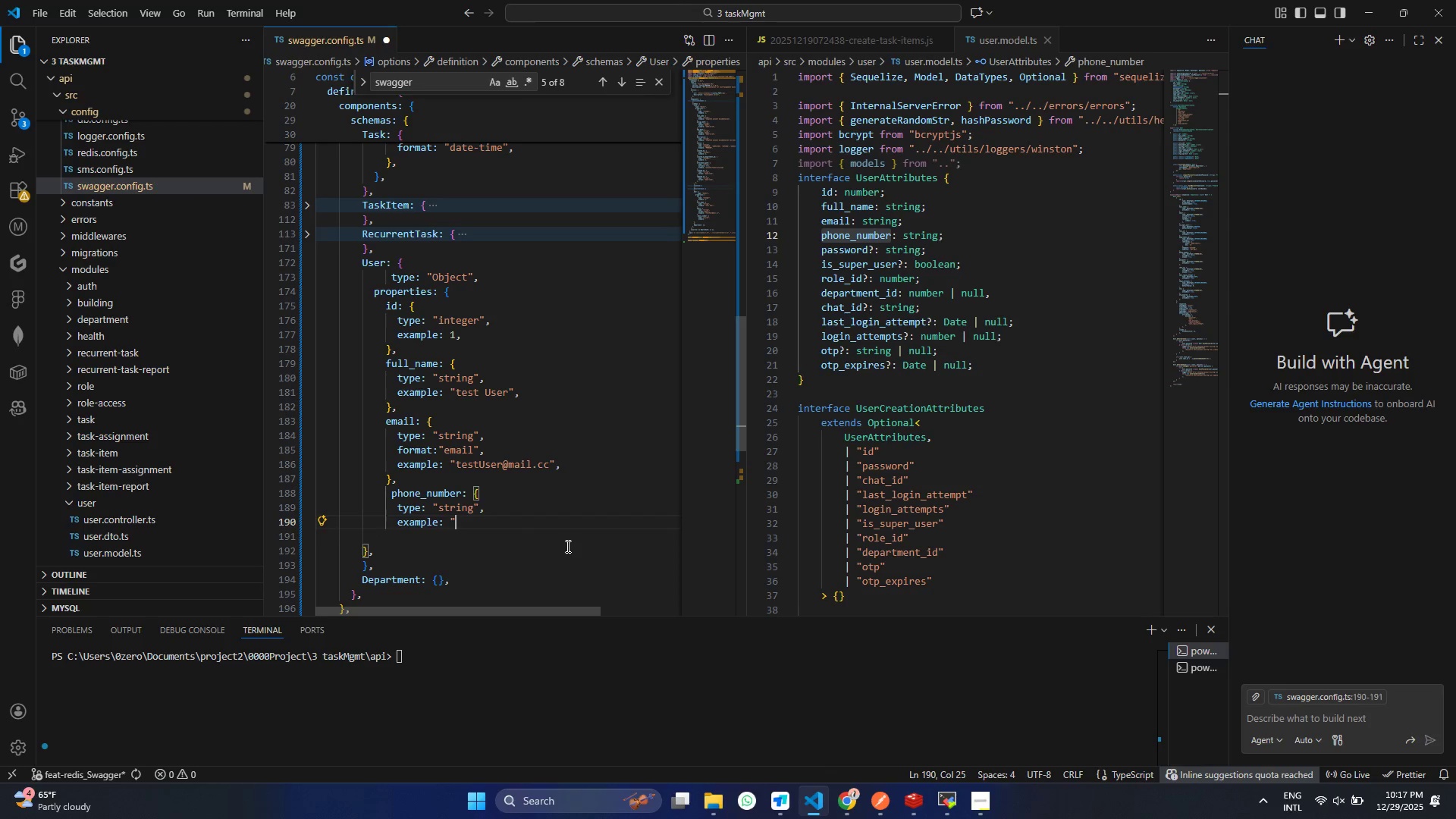 
key(Backspace)
 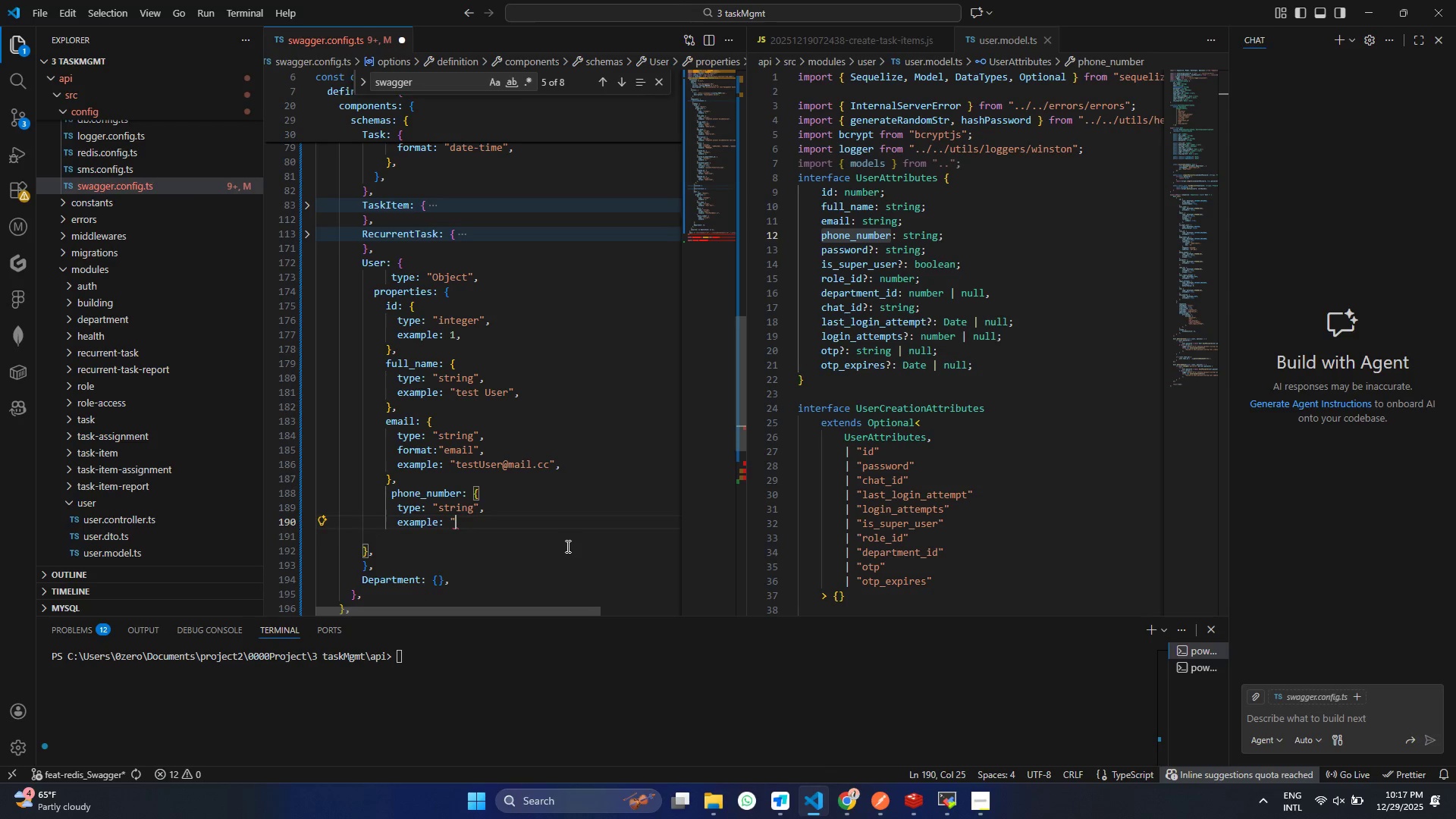 
key(Control+ControlLeft)
 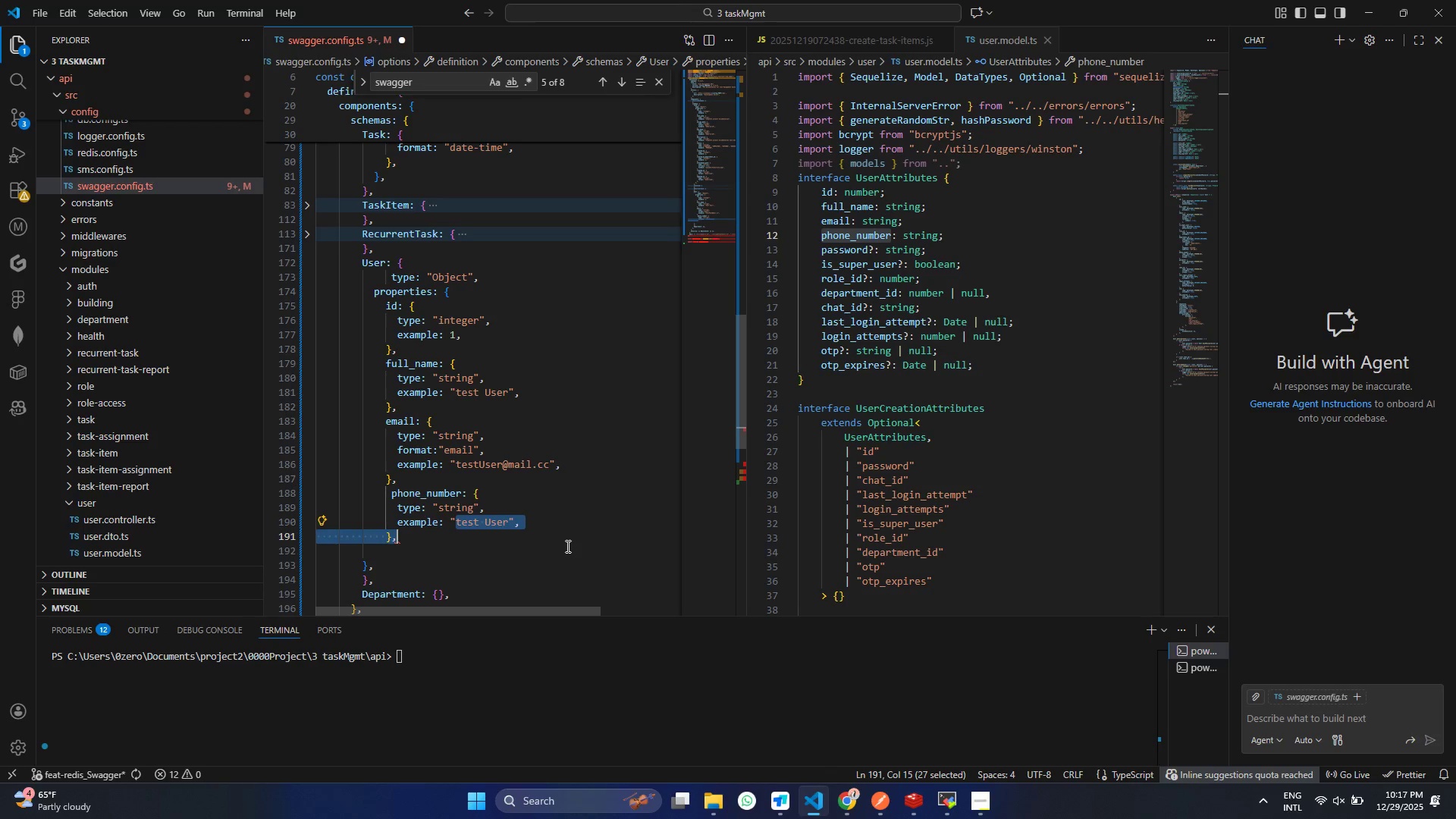 
key(Control+Z)
 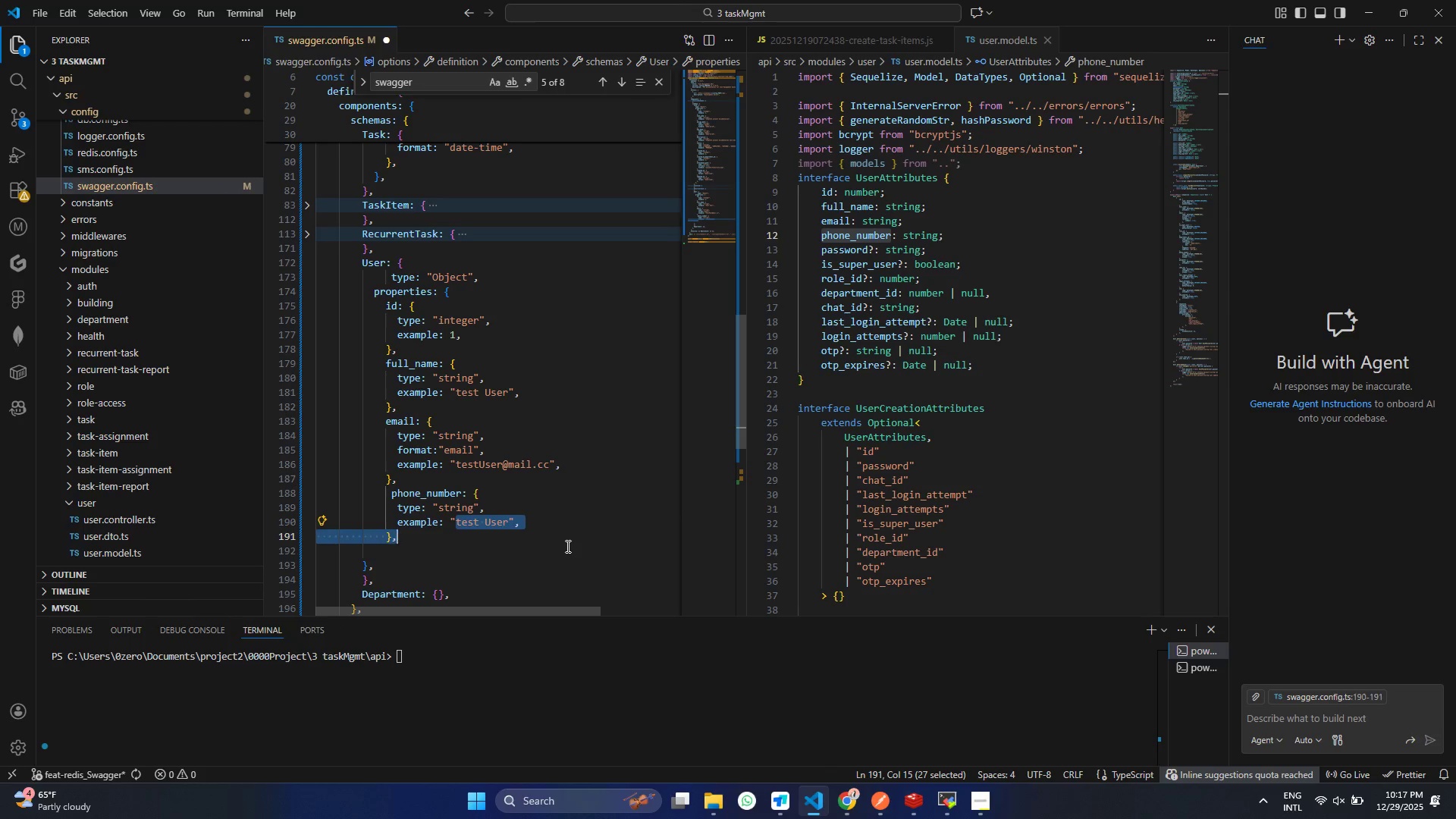 
key(Shift+ArrowLeft)
 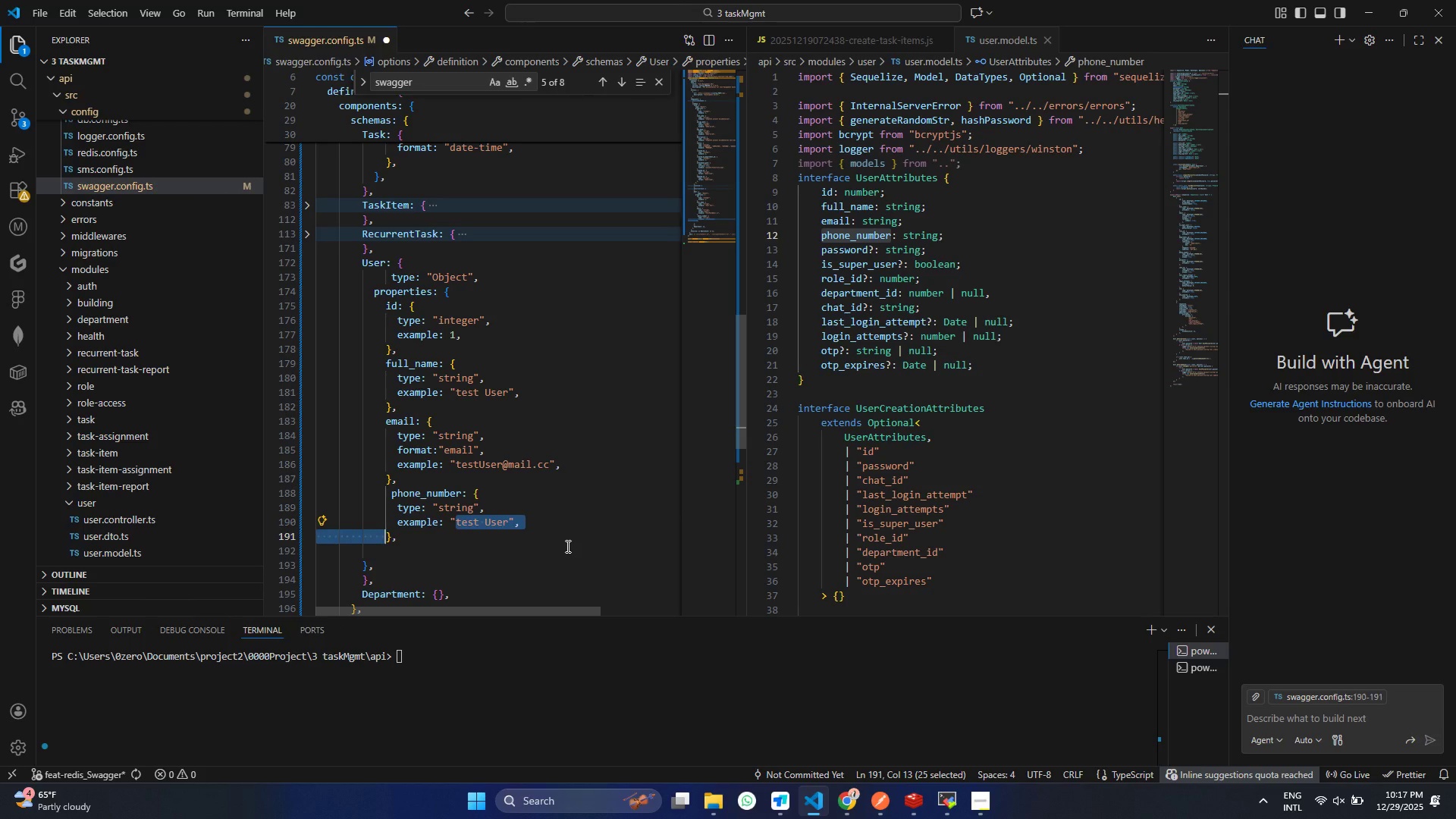 
hold_key(key=ArrowLeft, duration=0.81)
 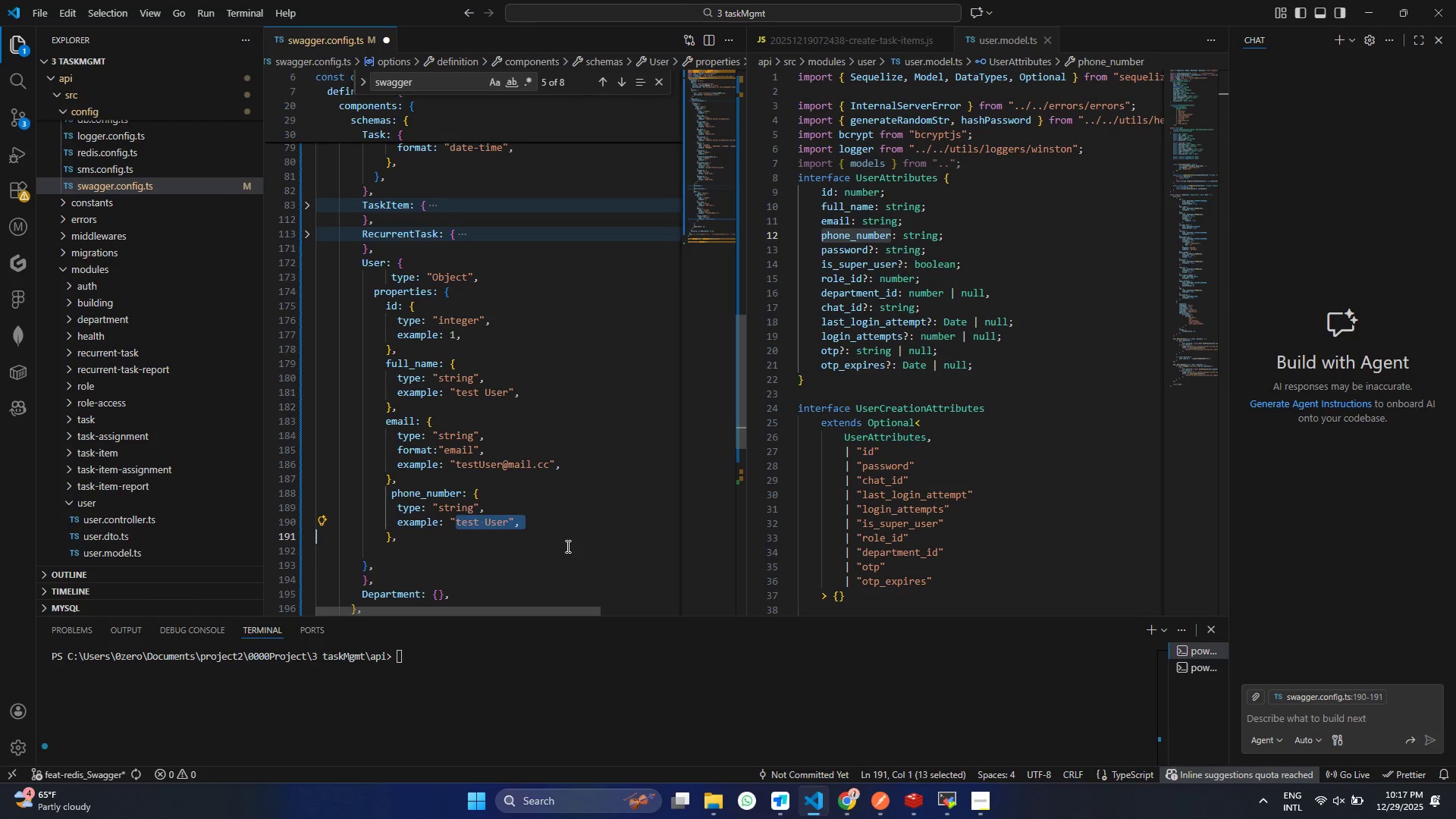 
key(Shift+ArrowLeft)
 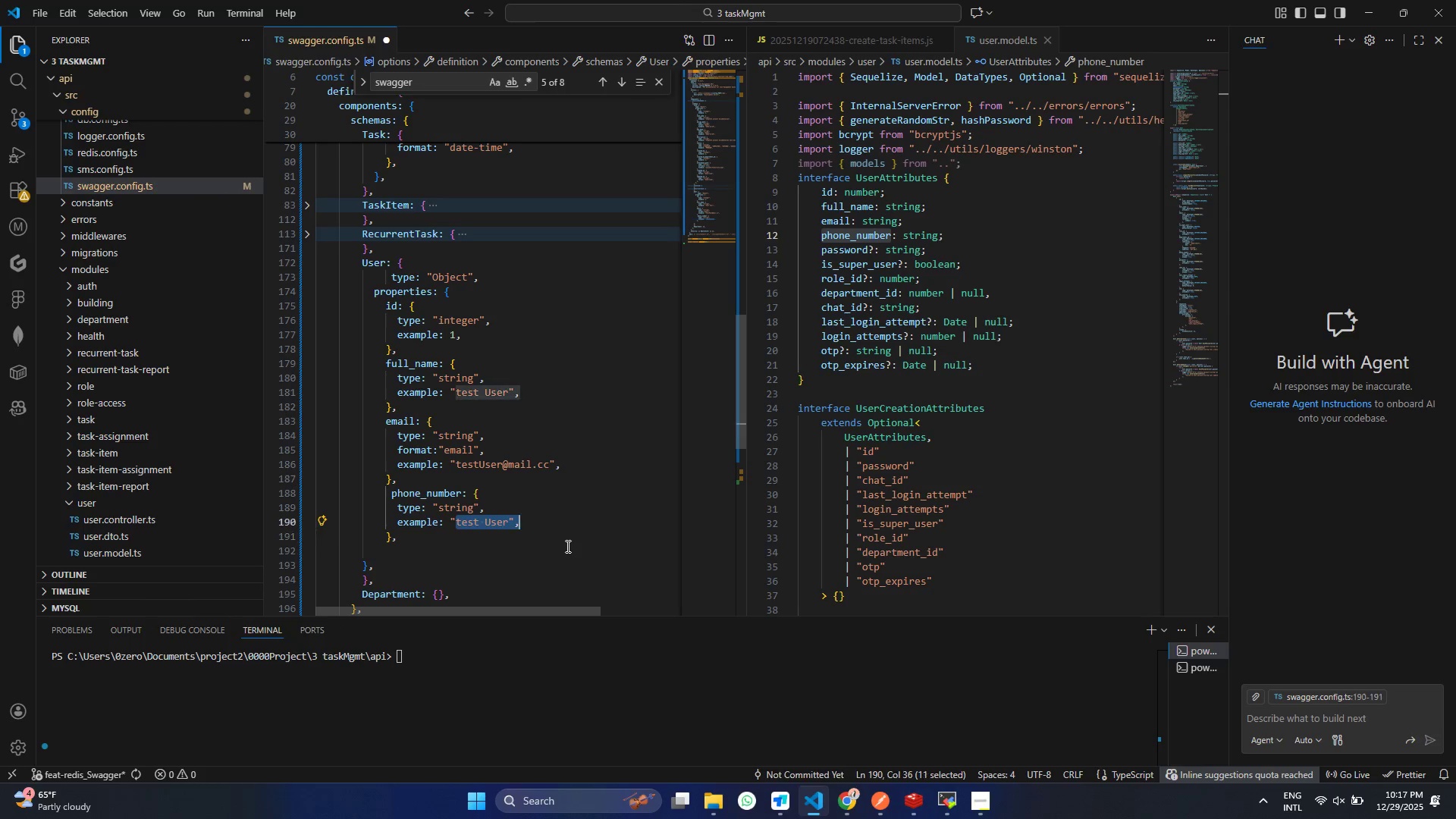 
key(Shift+ArrowLeft)
 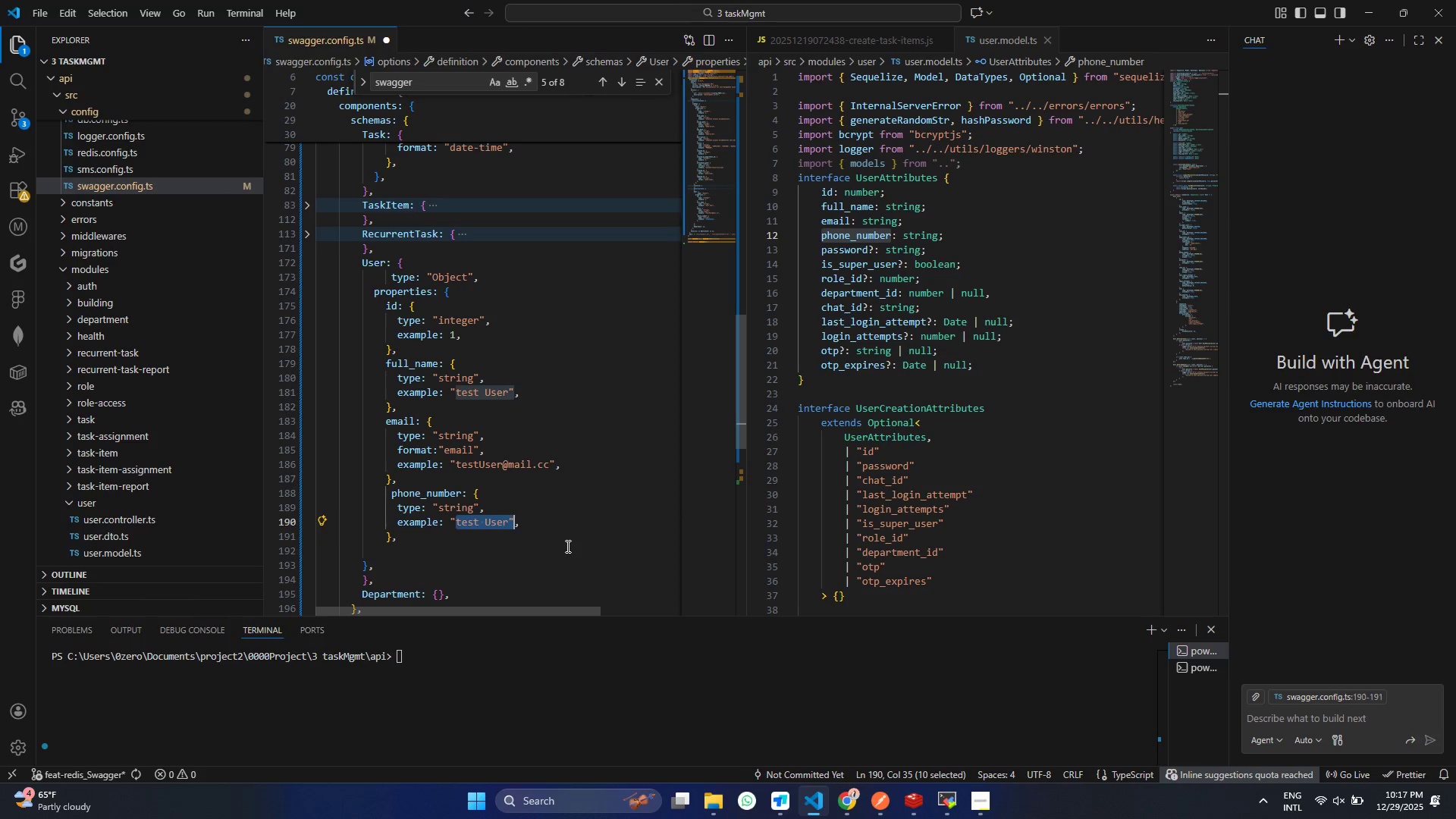 
key(Shift+ArrowLeft)
 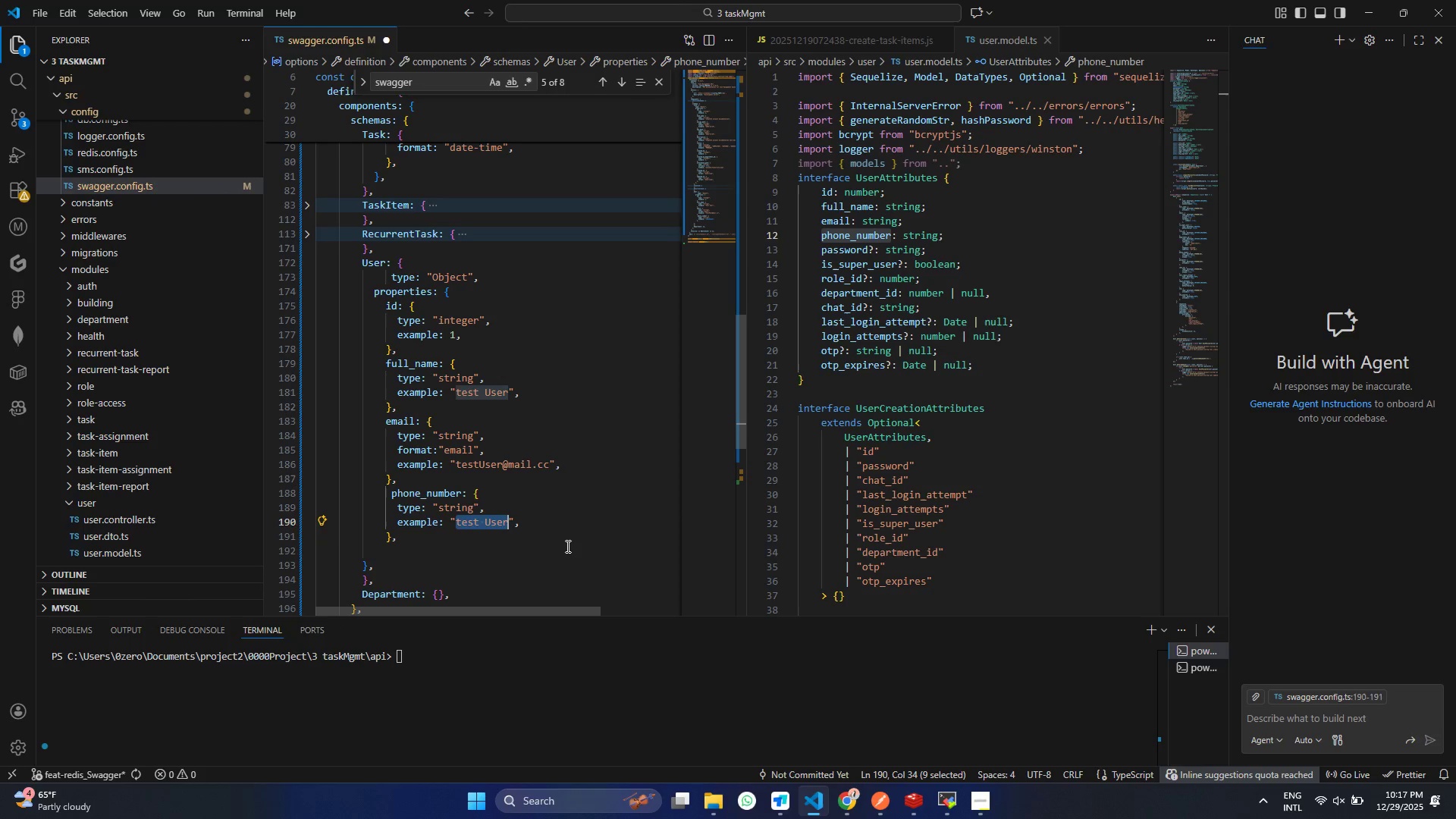 
key(Shift+ArrowLeft)
 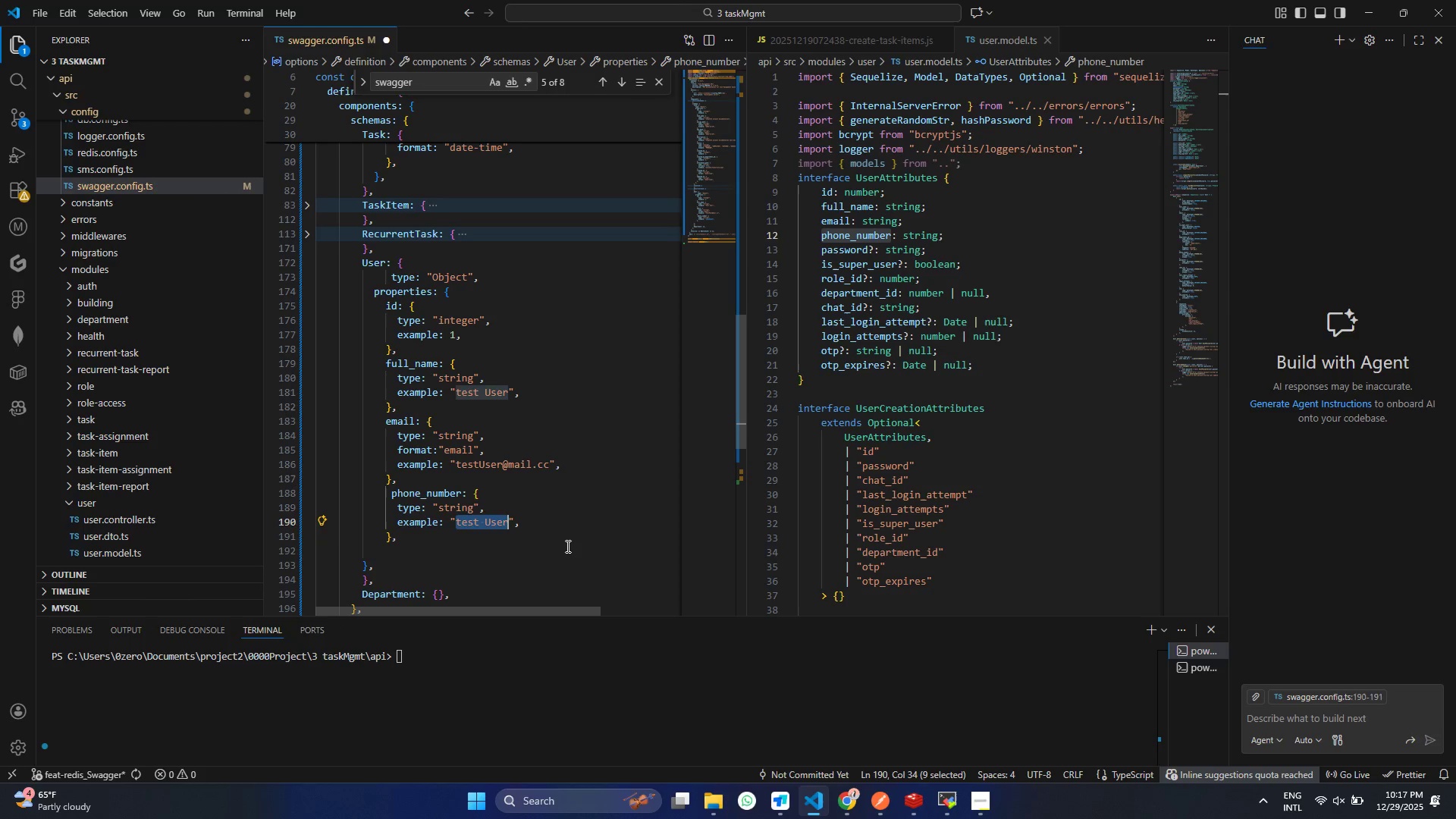 
key(Shift+ArrowLeft)
 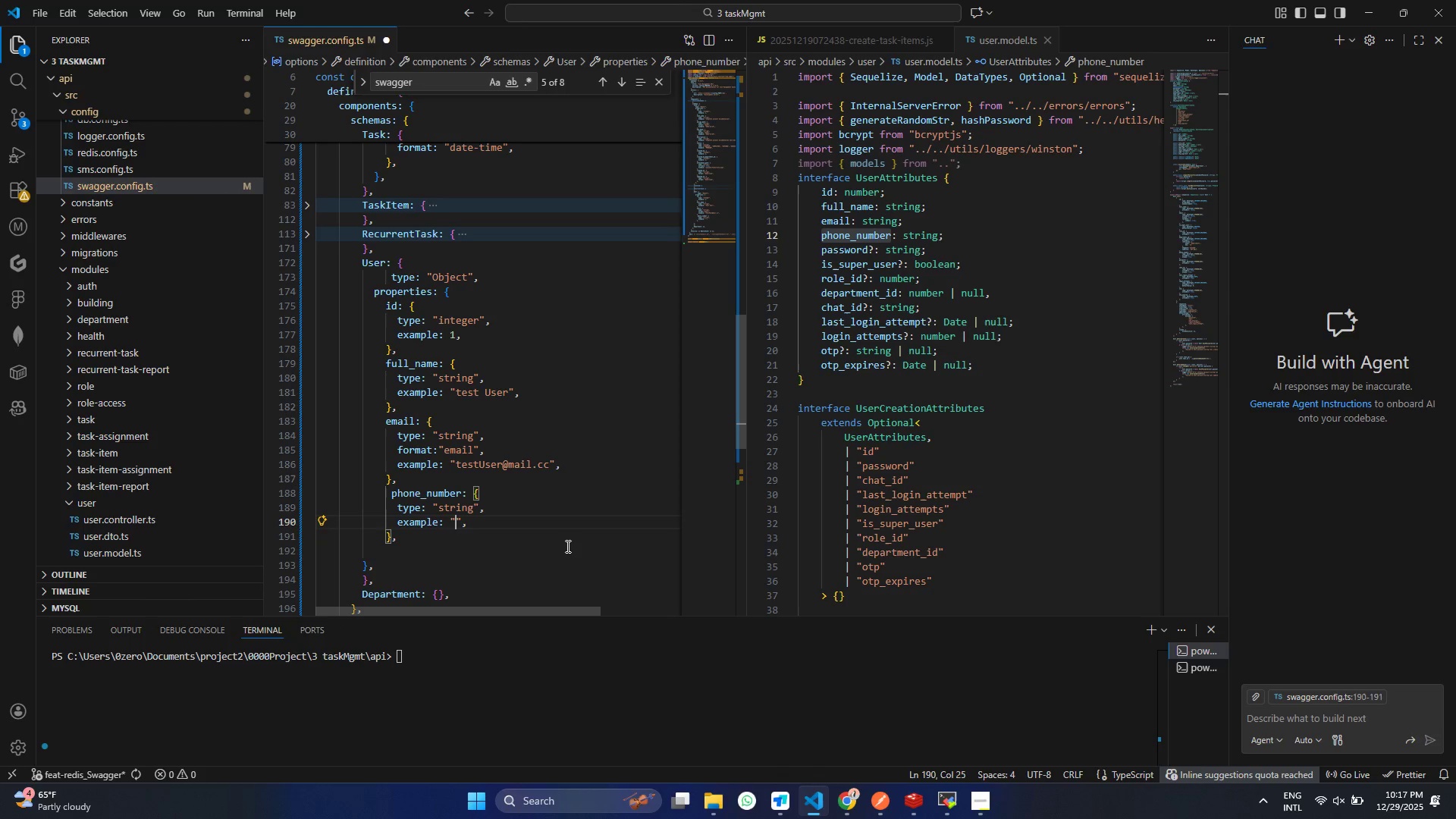 
key(Backspace)
type(+@51912345678)
 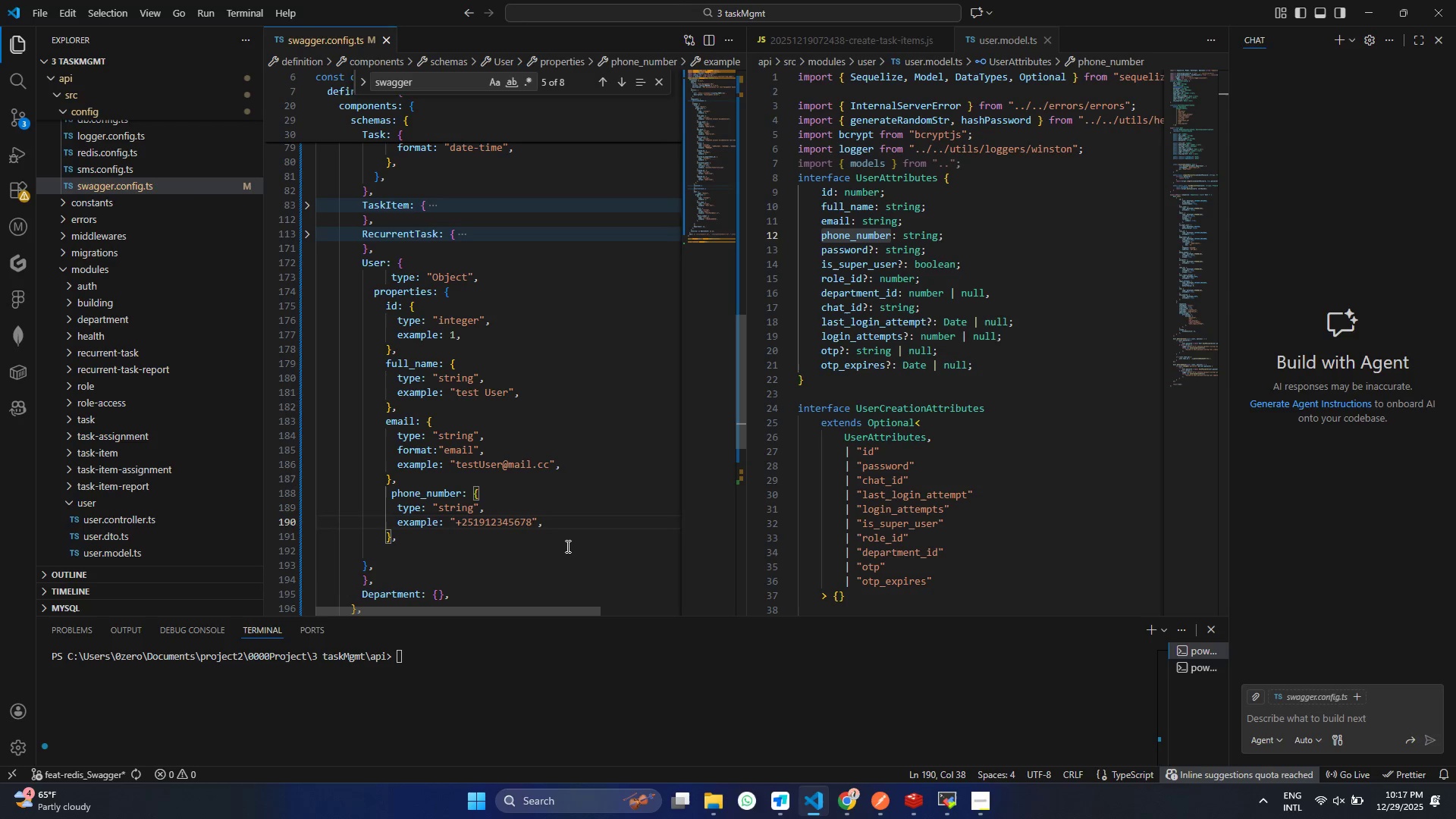 
 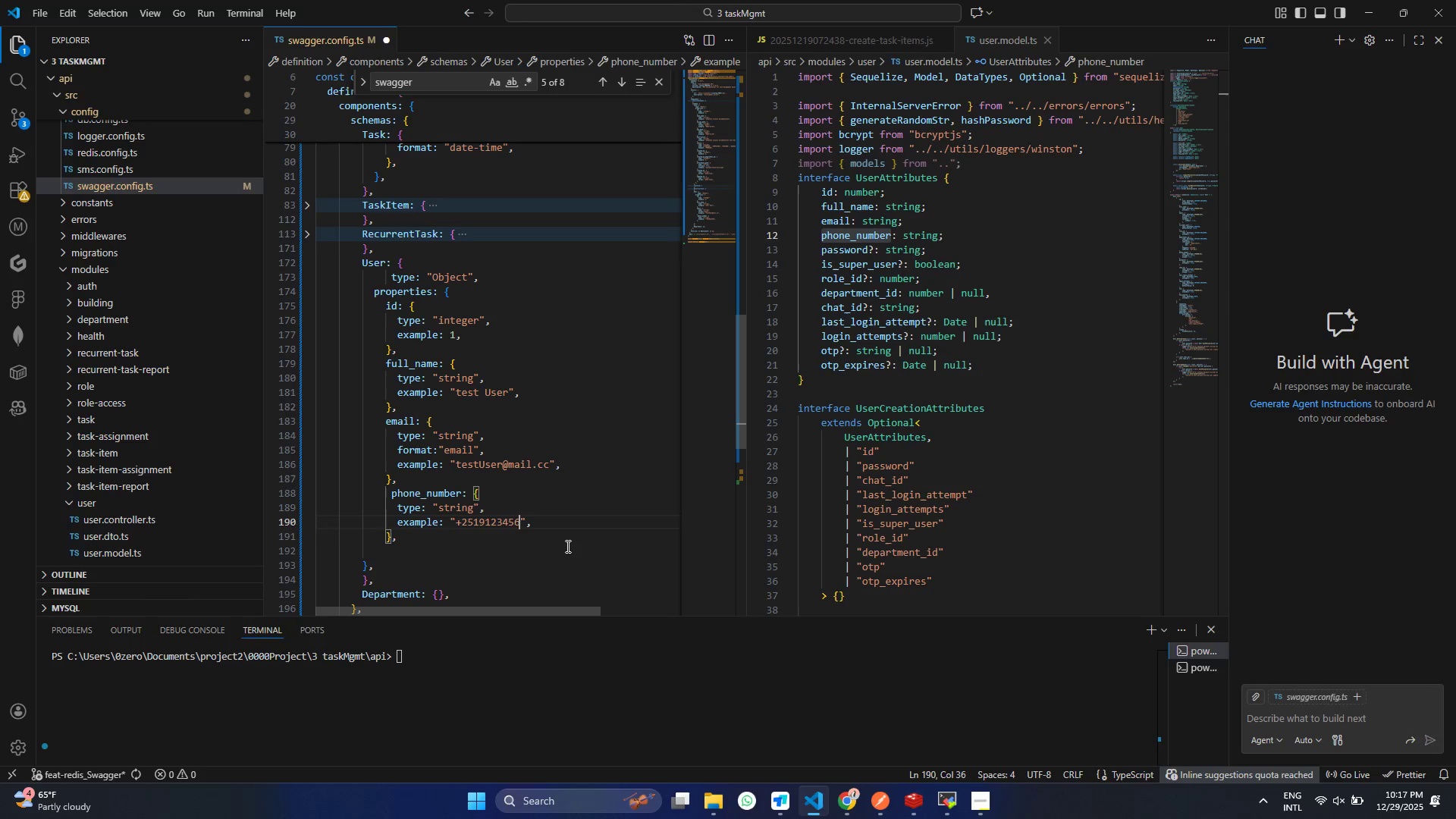 
key(Control+ControlLeft)
 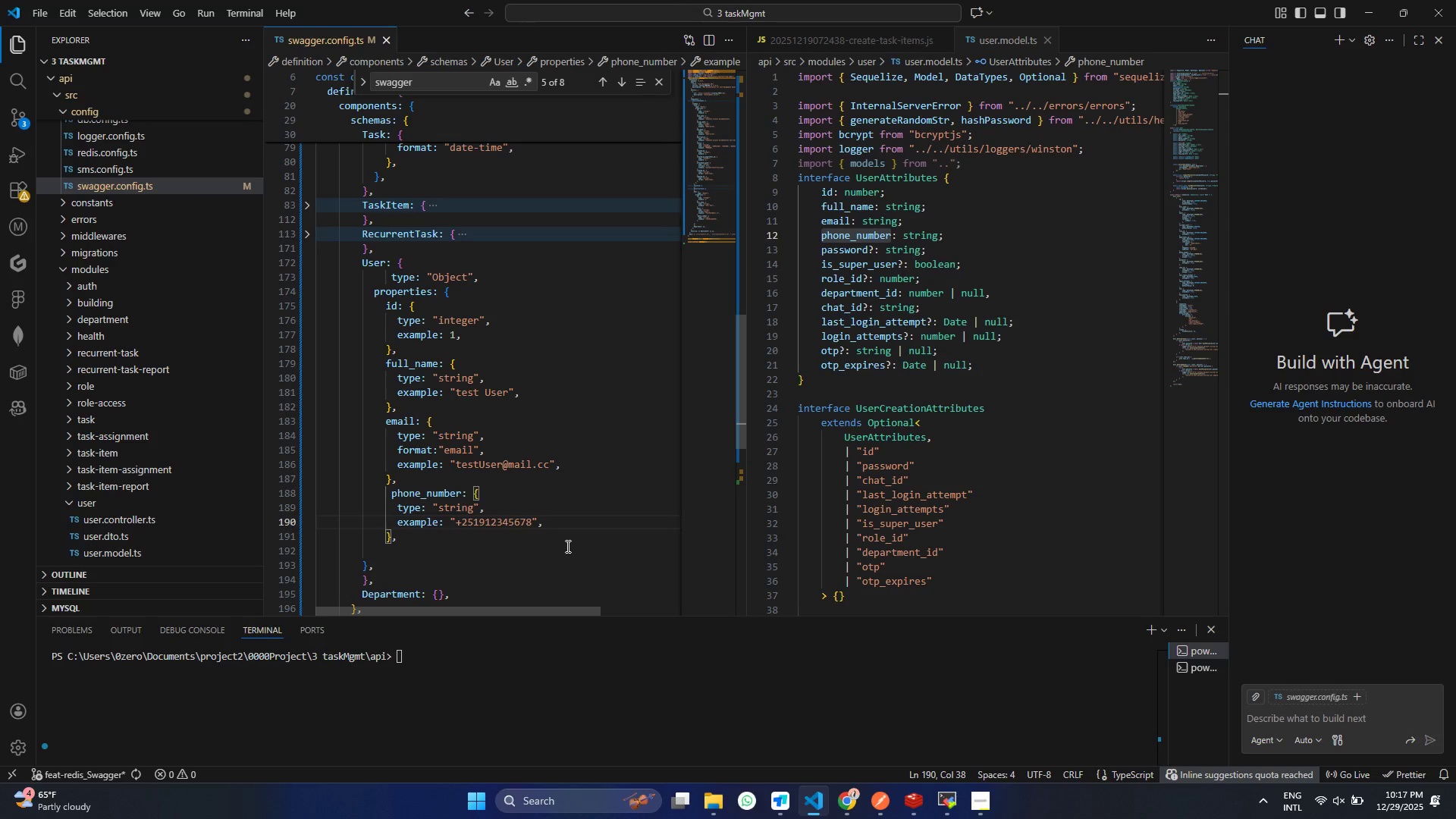 
key(Control+S)
 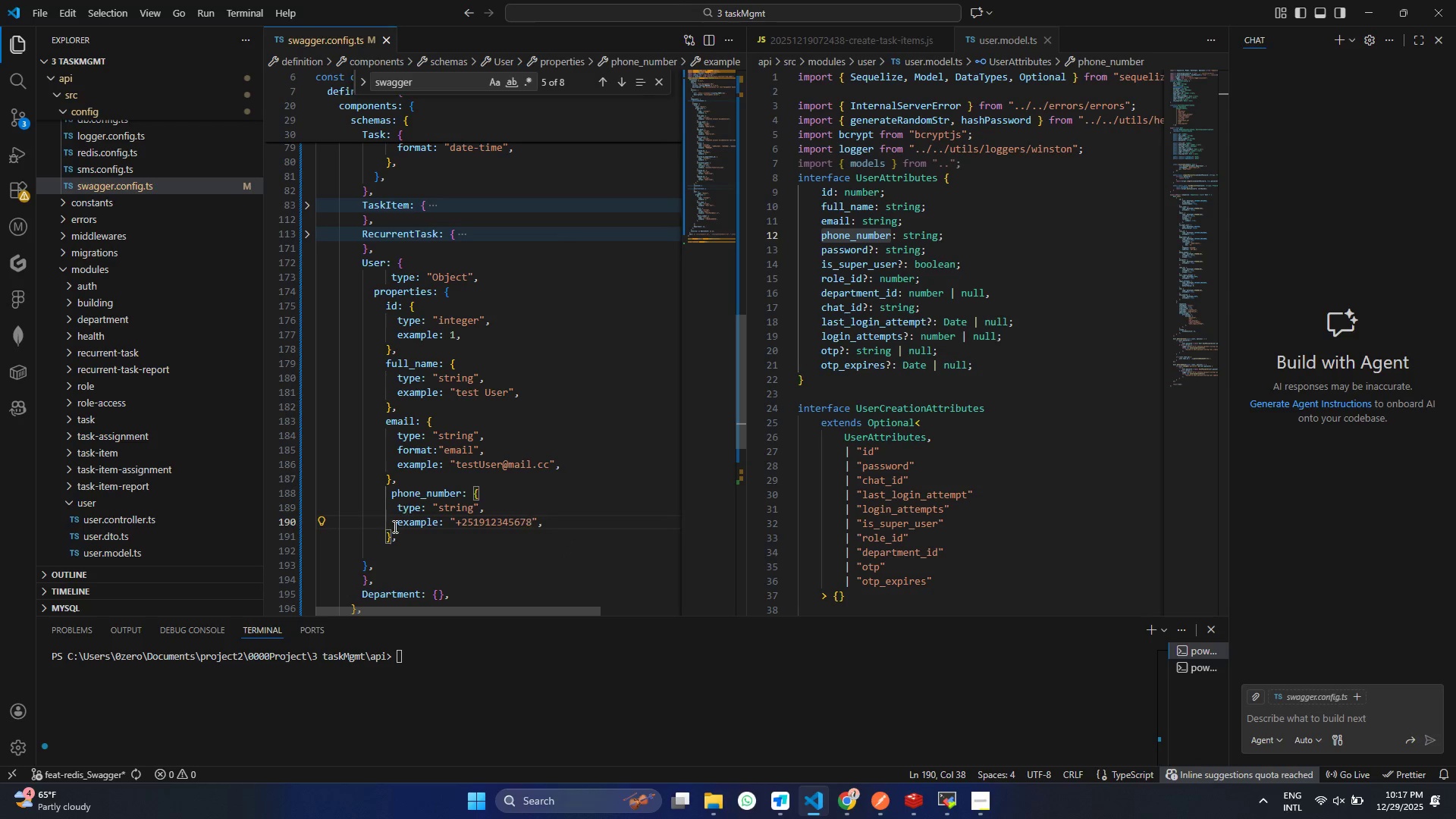 
left_click([394, 539])
 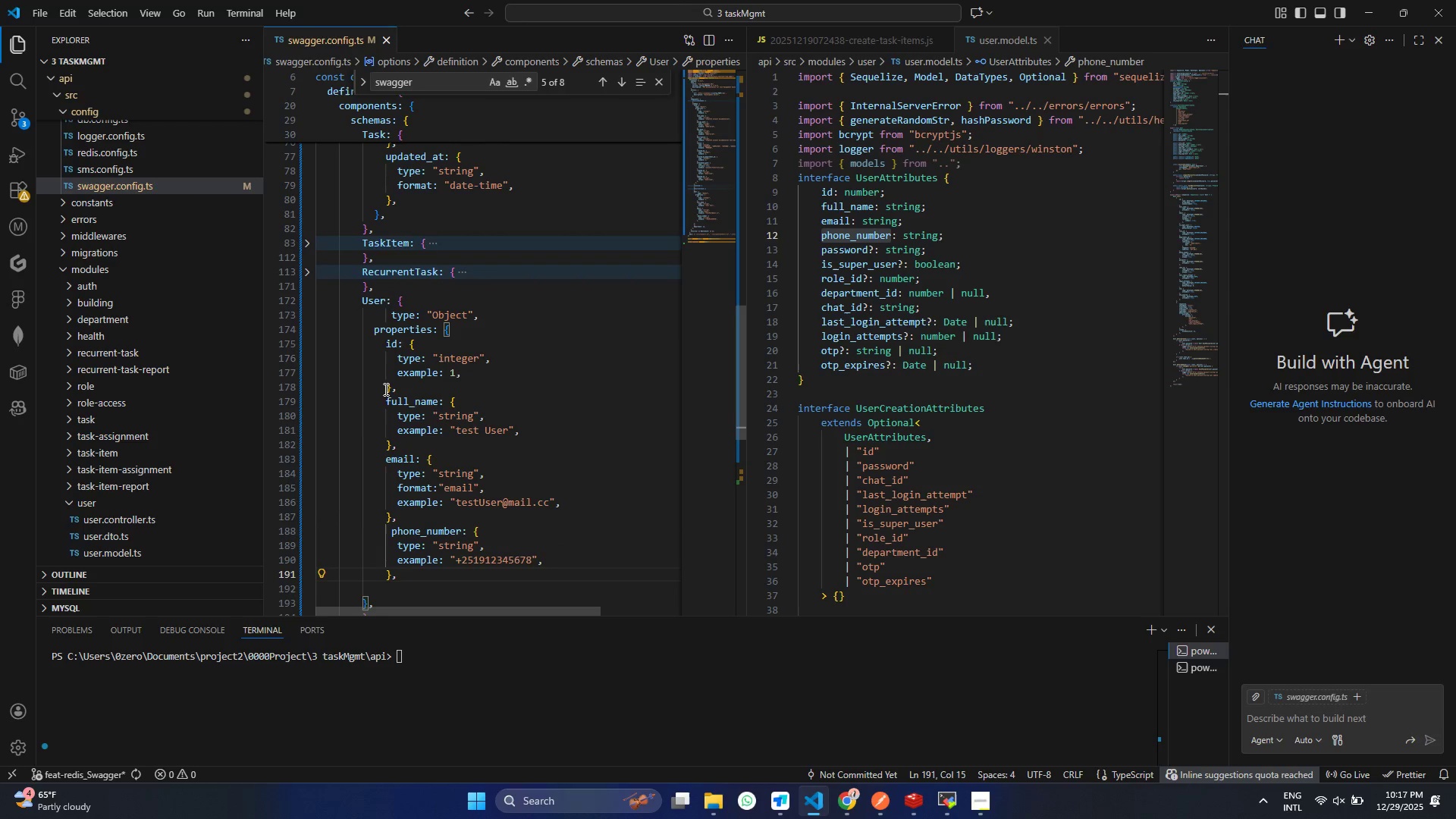 
scroll: coordinate [398, 439], scroll_direction: up, amount: 1.0
 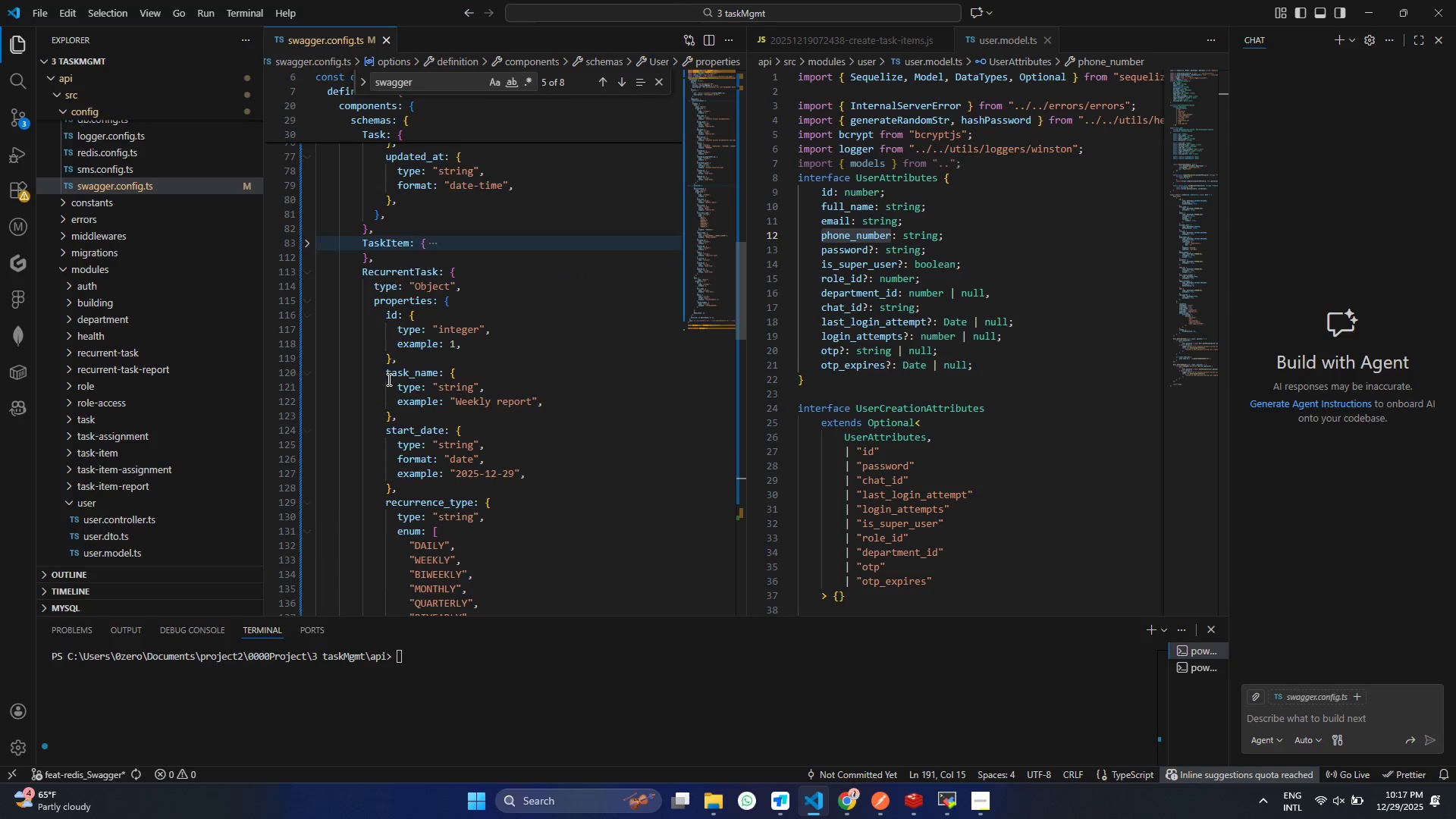 
scroll: coordinate [396, 405], scroll_direction: down, amount: 15.0
 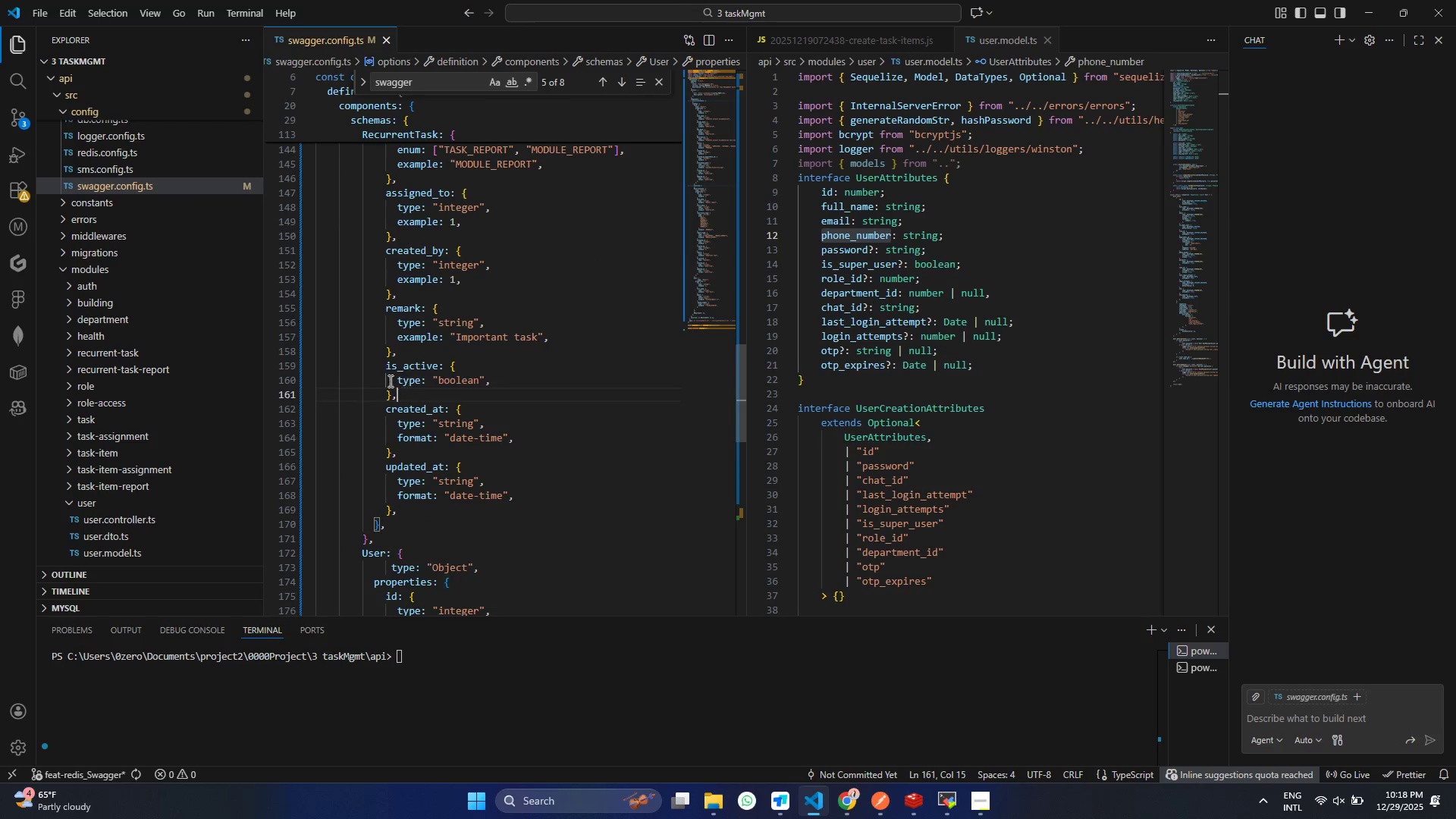 
left_click_drag(start_coordinate=[403, 393], to_coordinate=[374, 363])
 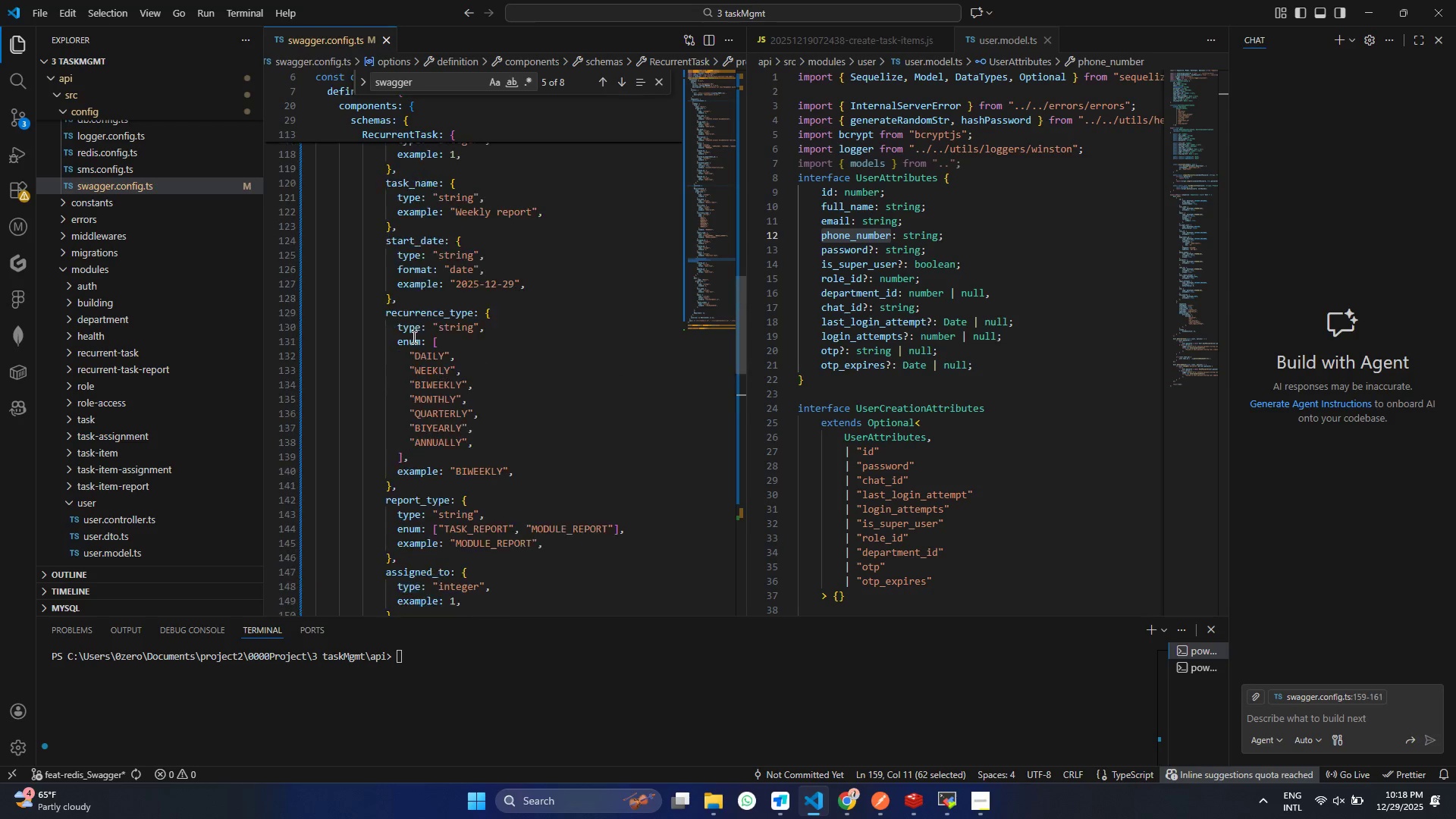 
key(Control+ControlLeft)
 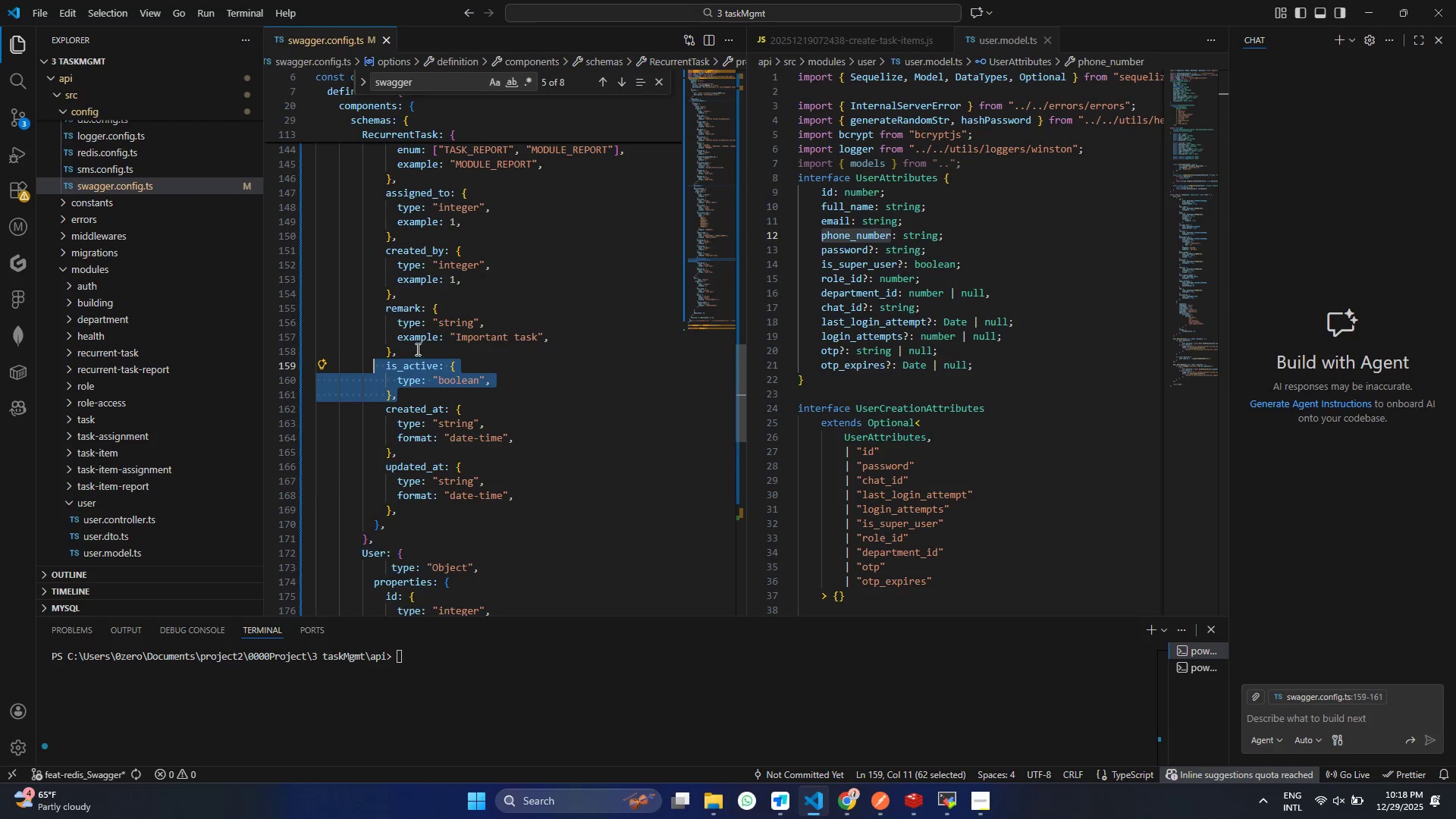 
key(Control+C)
 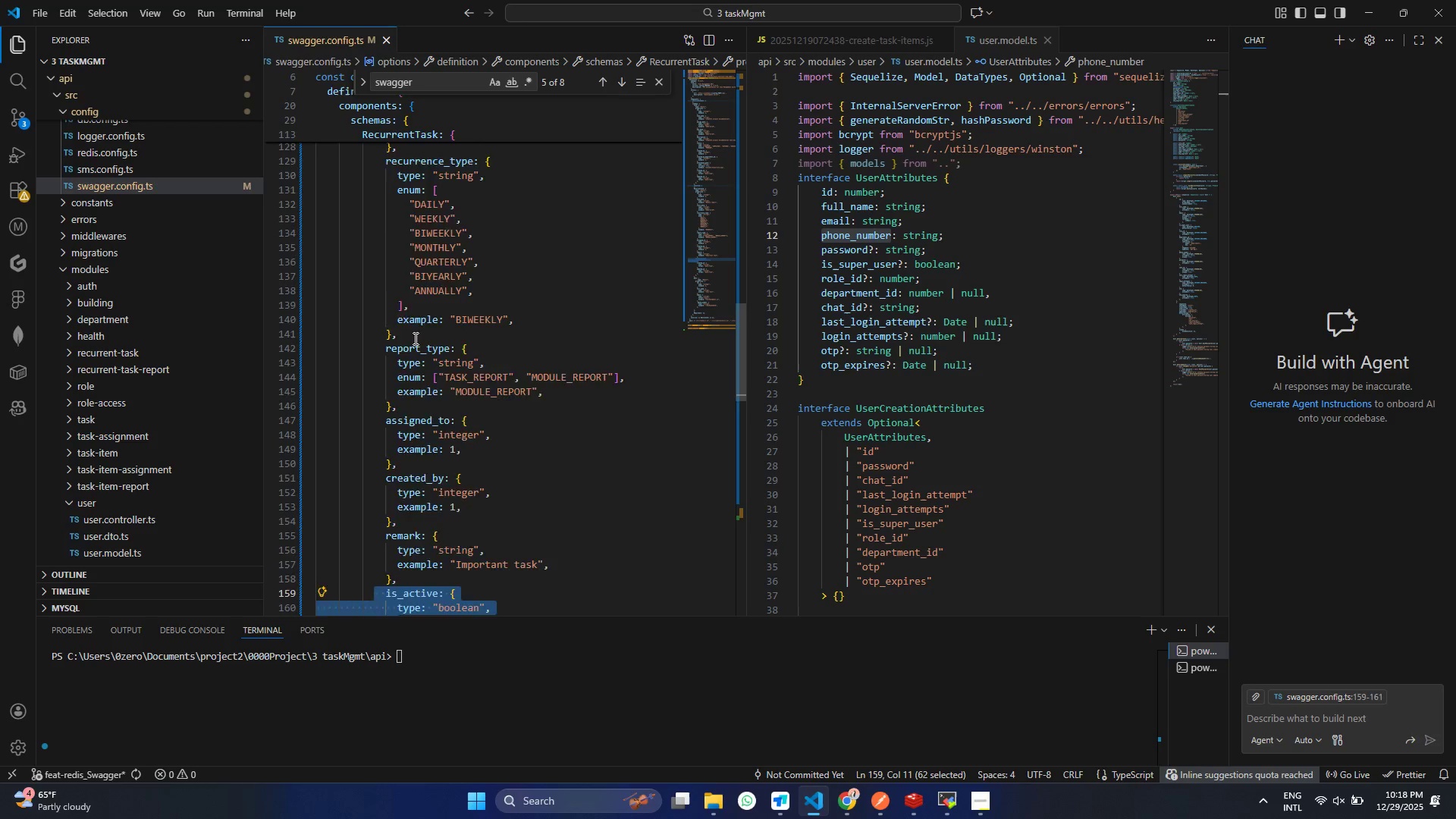 
scroll: coordinate [402, 333], scroll_direction: up, amount: 19.0
 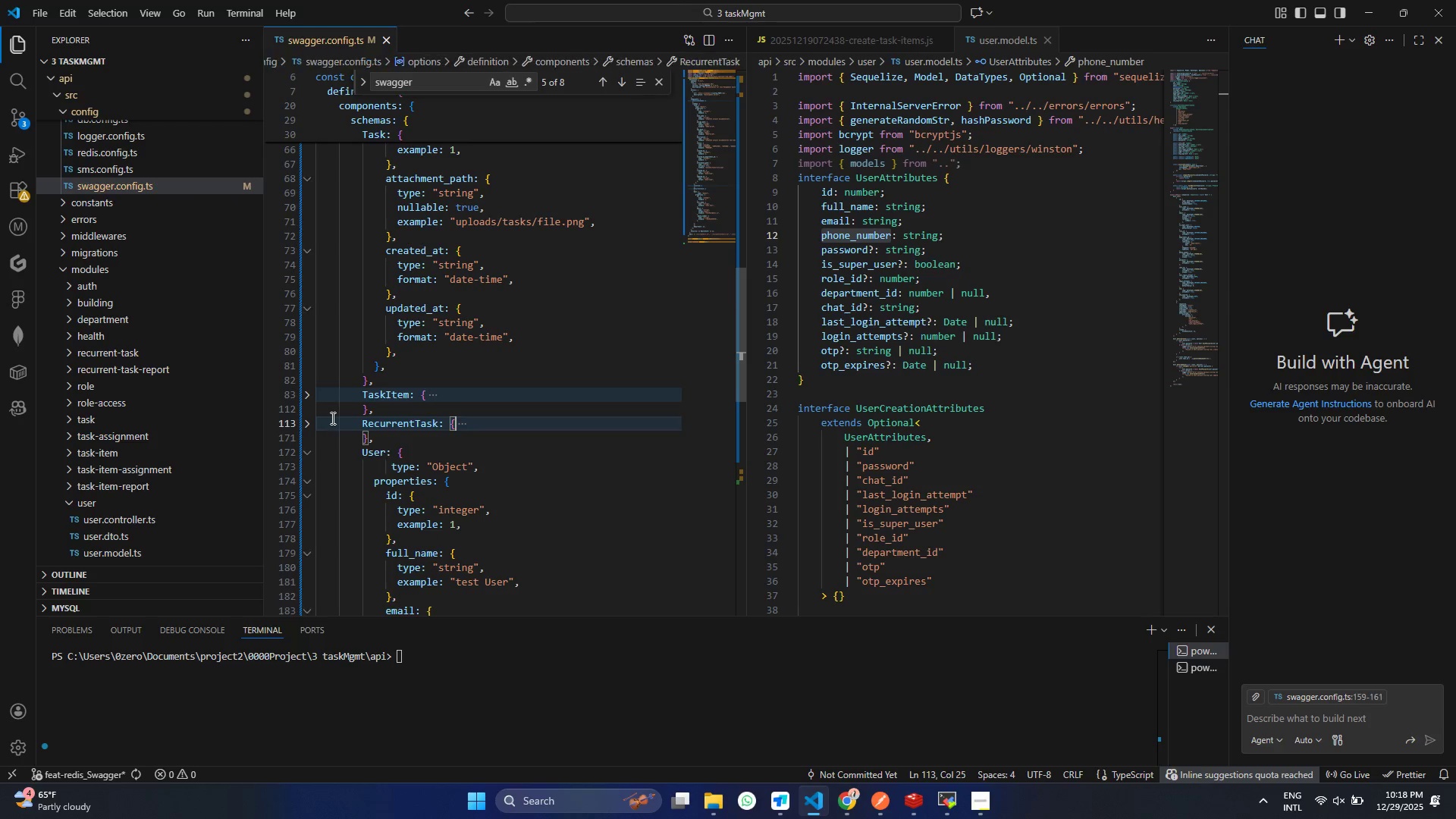 
scroll: coordinate [378, 382], scroll_direction: down, amount: 12.0
 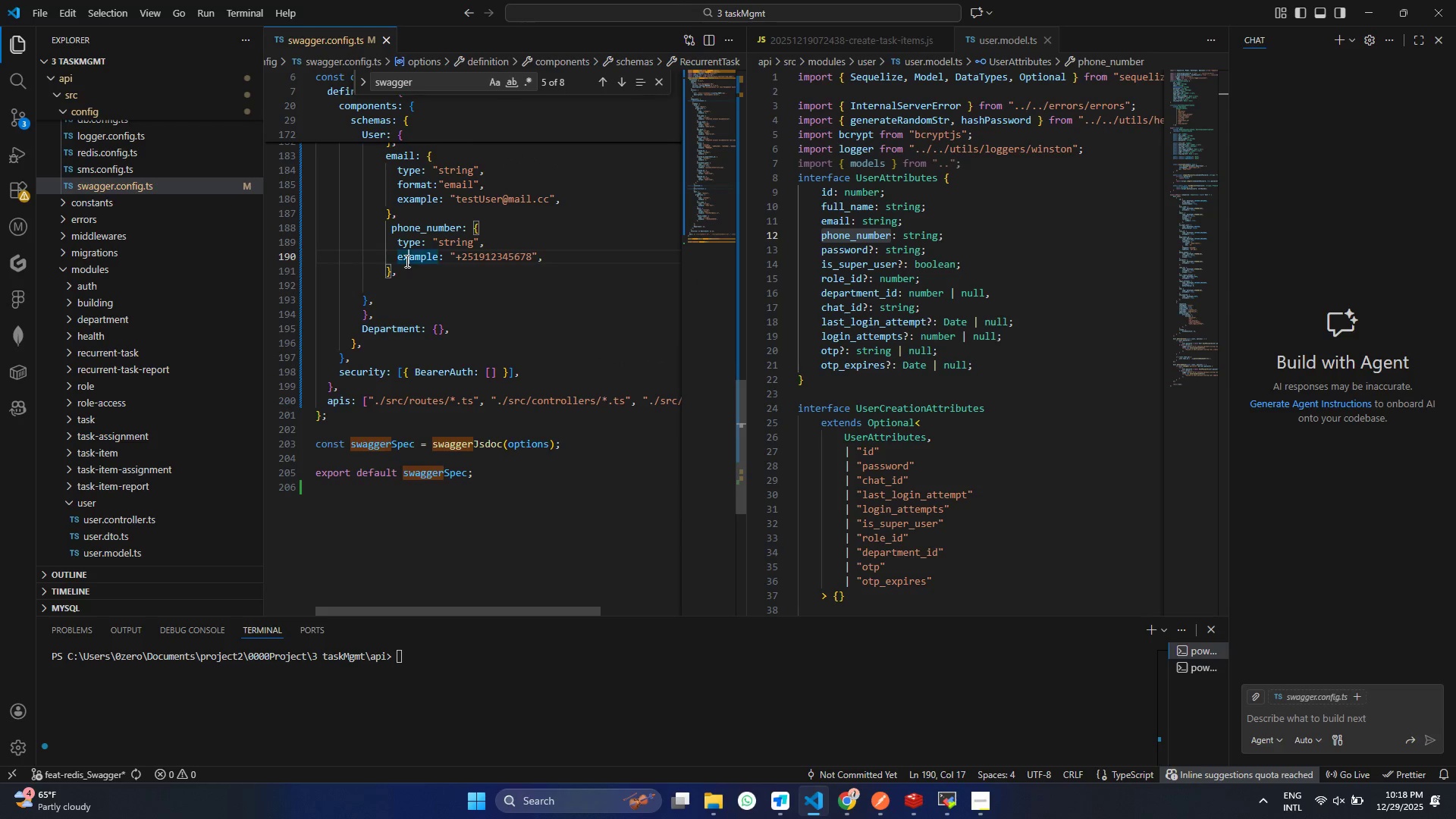 
left_click([406, 261])
 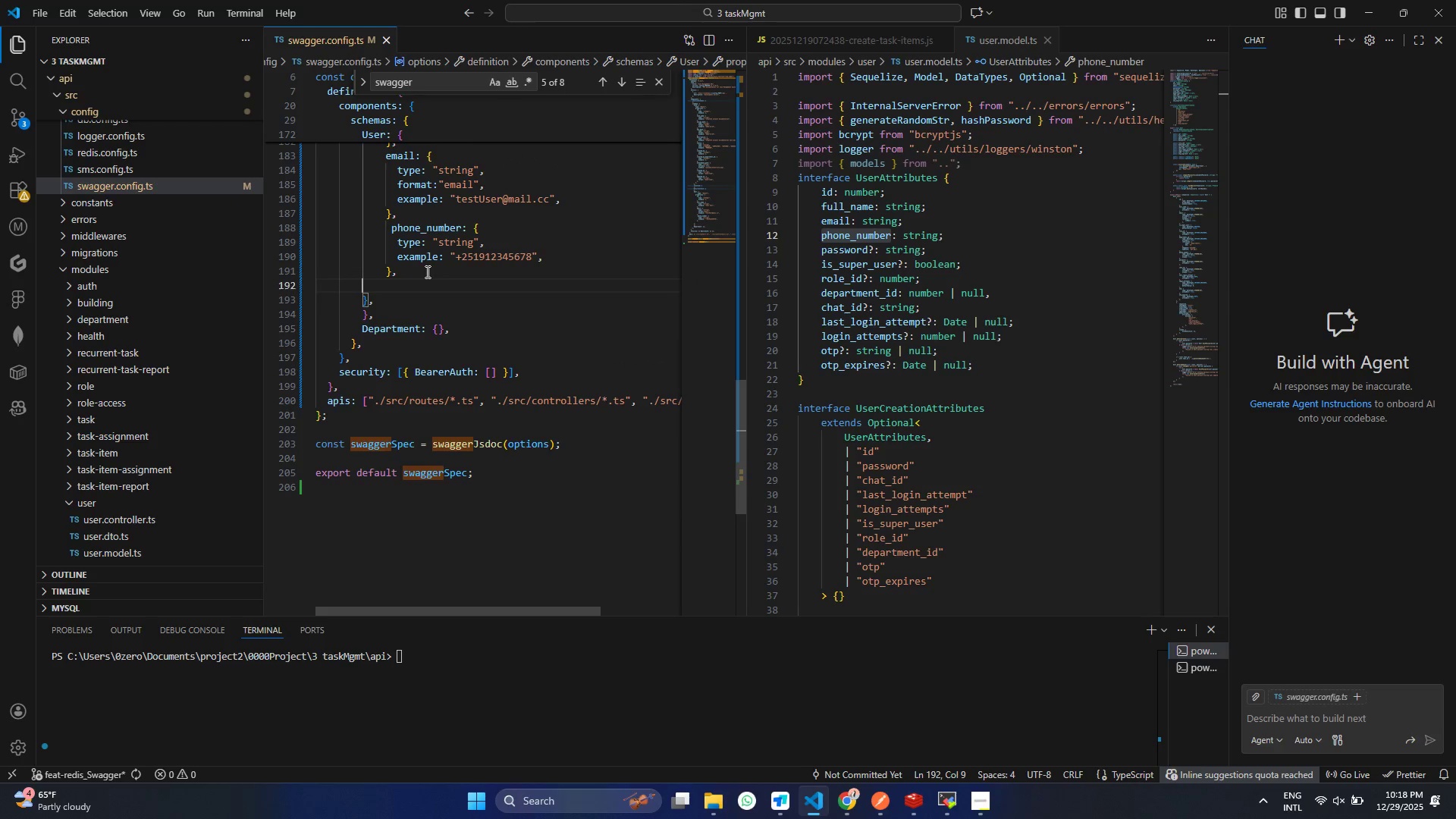 
left_click([426, 271])
 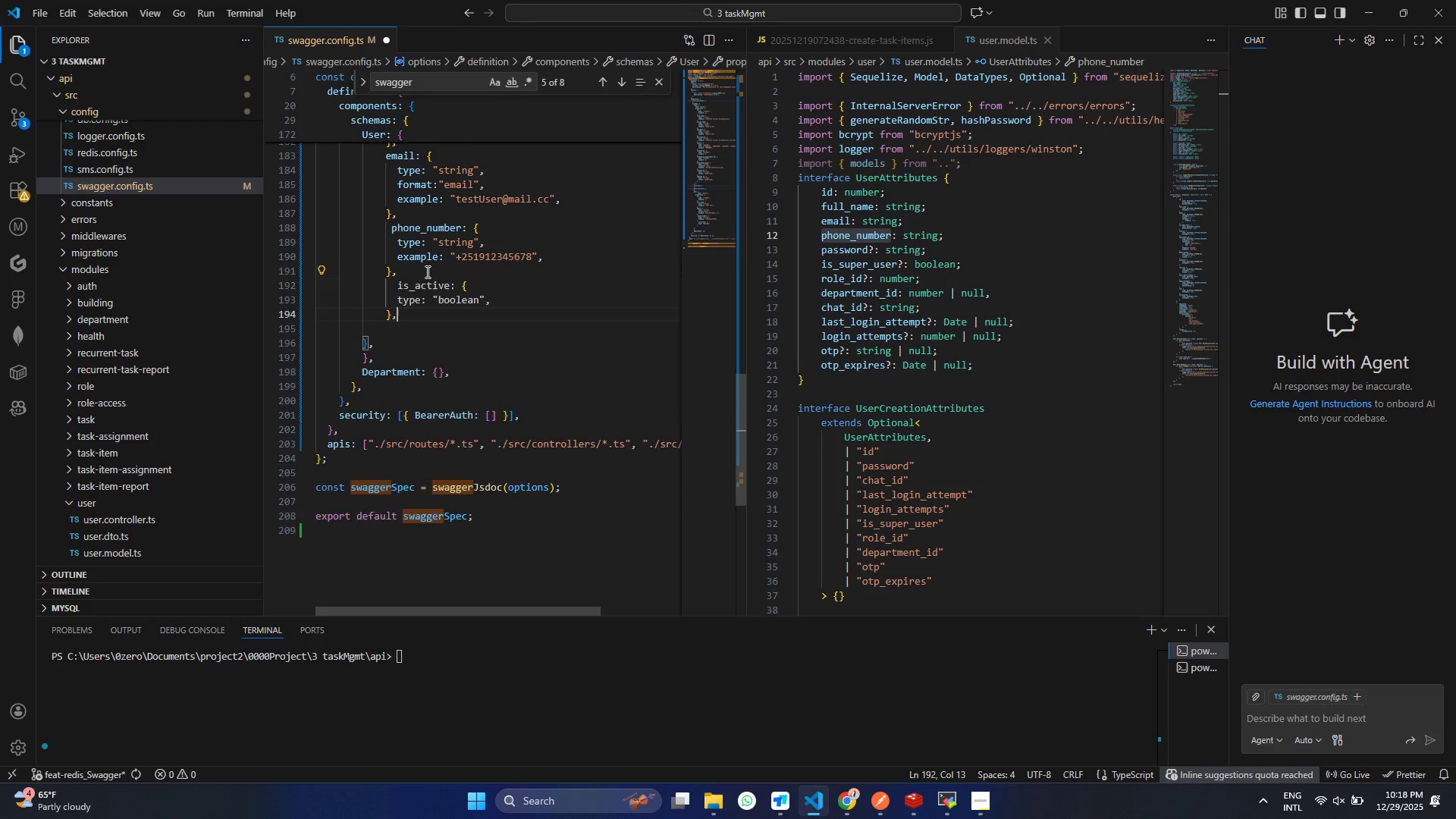 
key(Enter)
 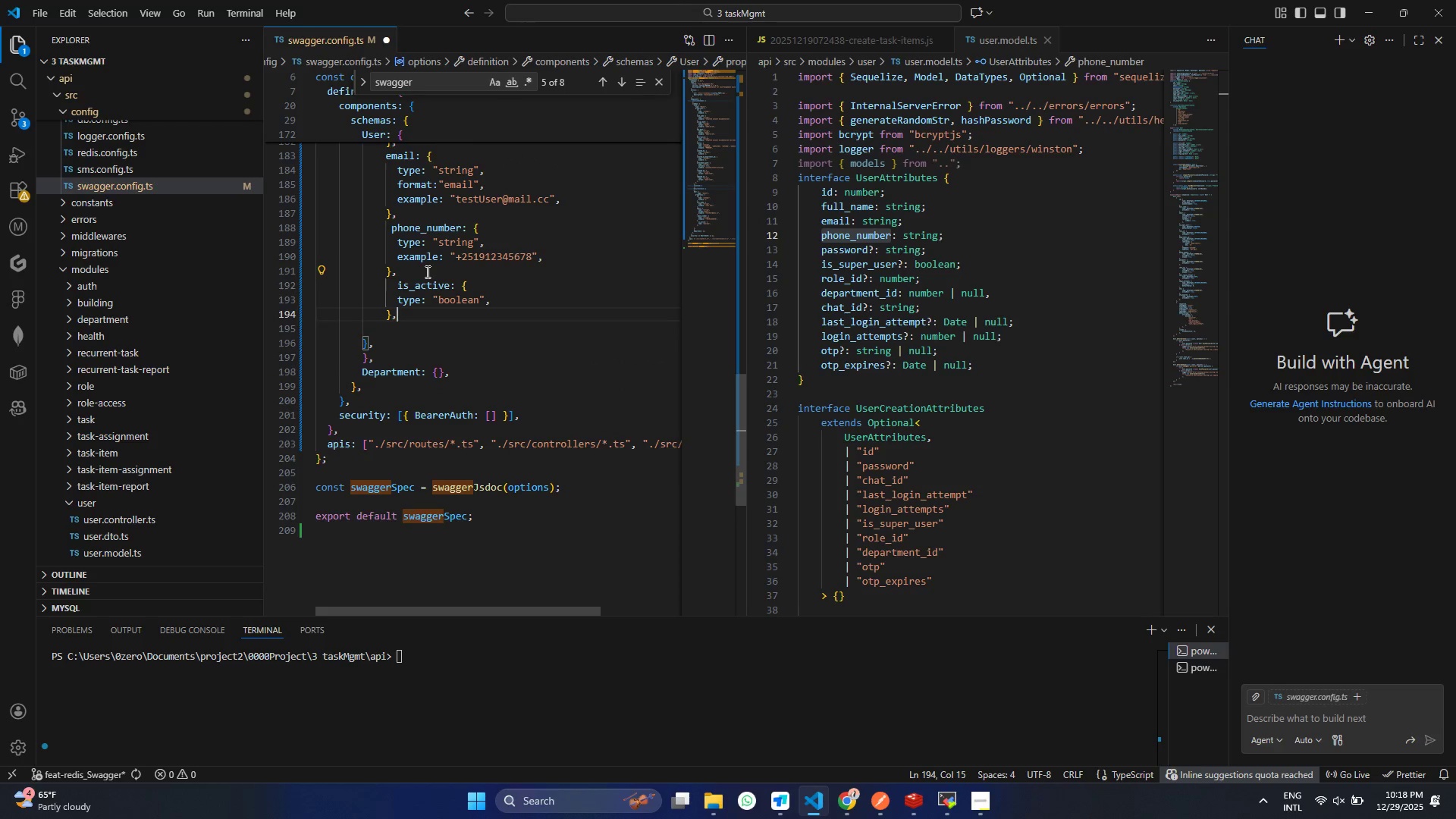 
key(Control+ControlLeft)
 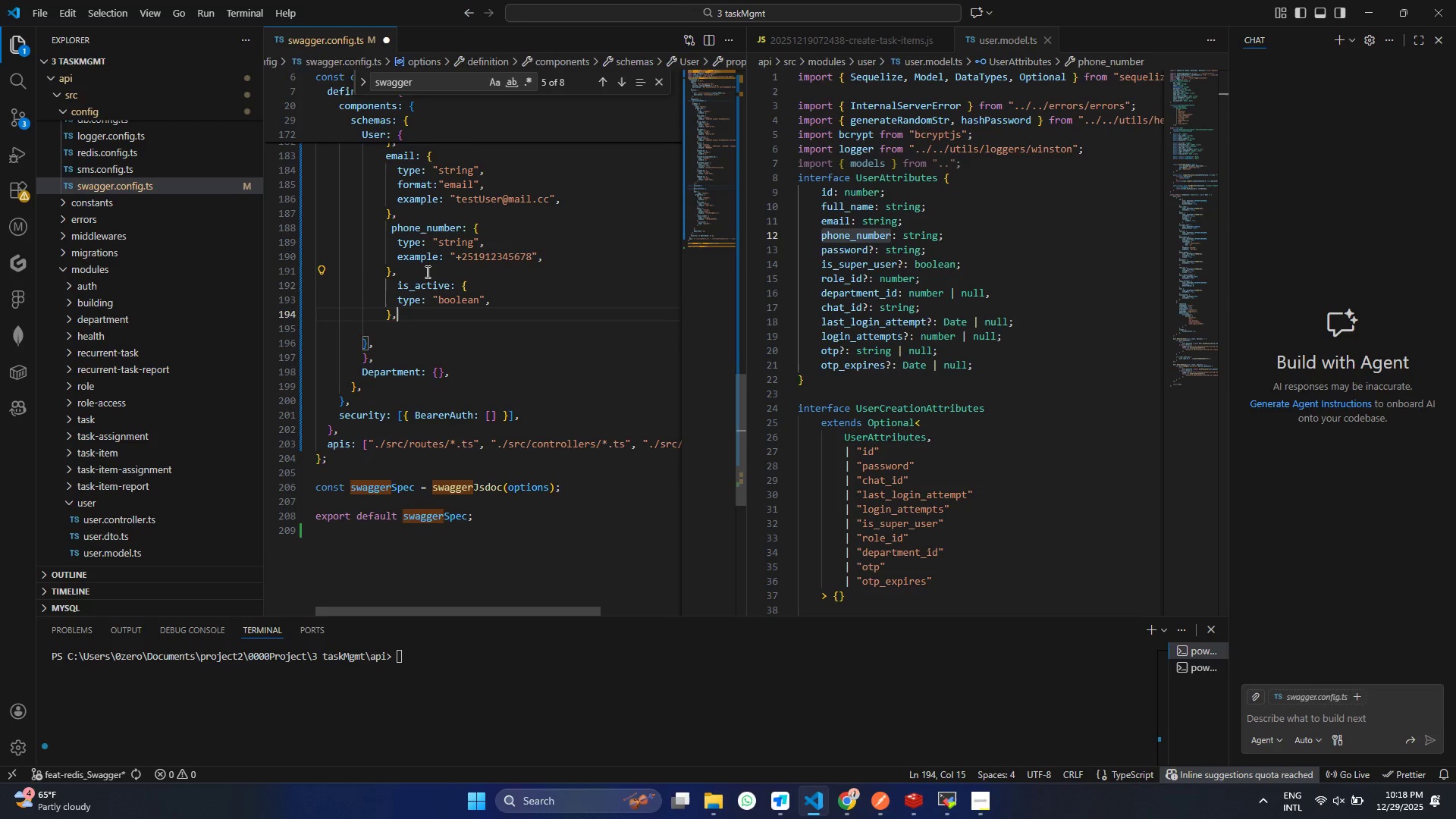 
key(Control+V)
 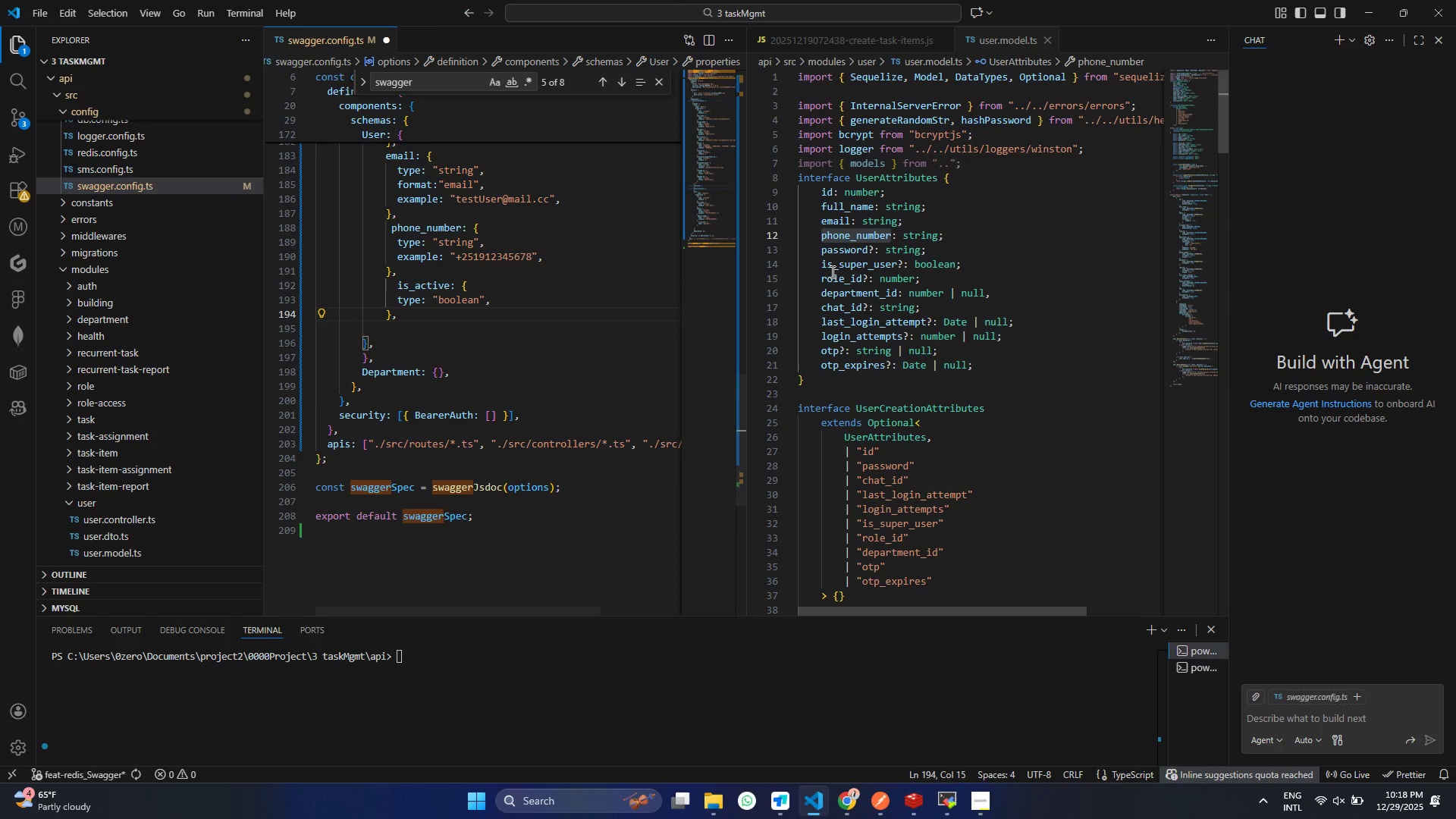 
double_click([831, 271])
 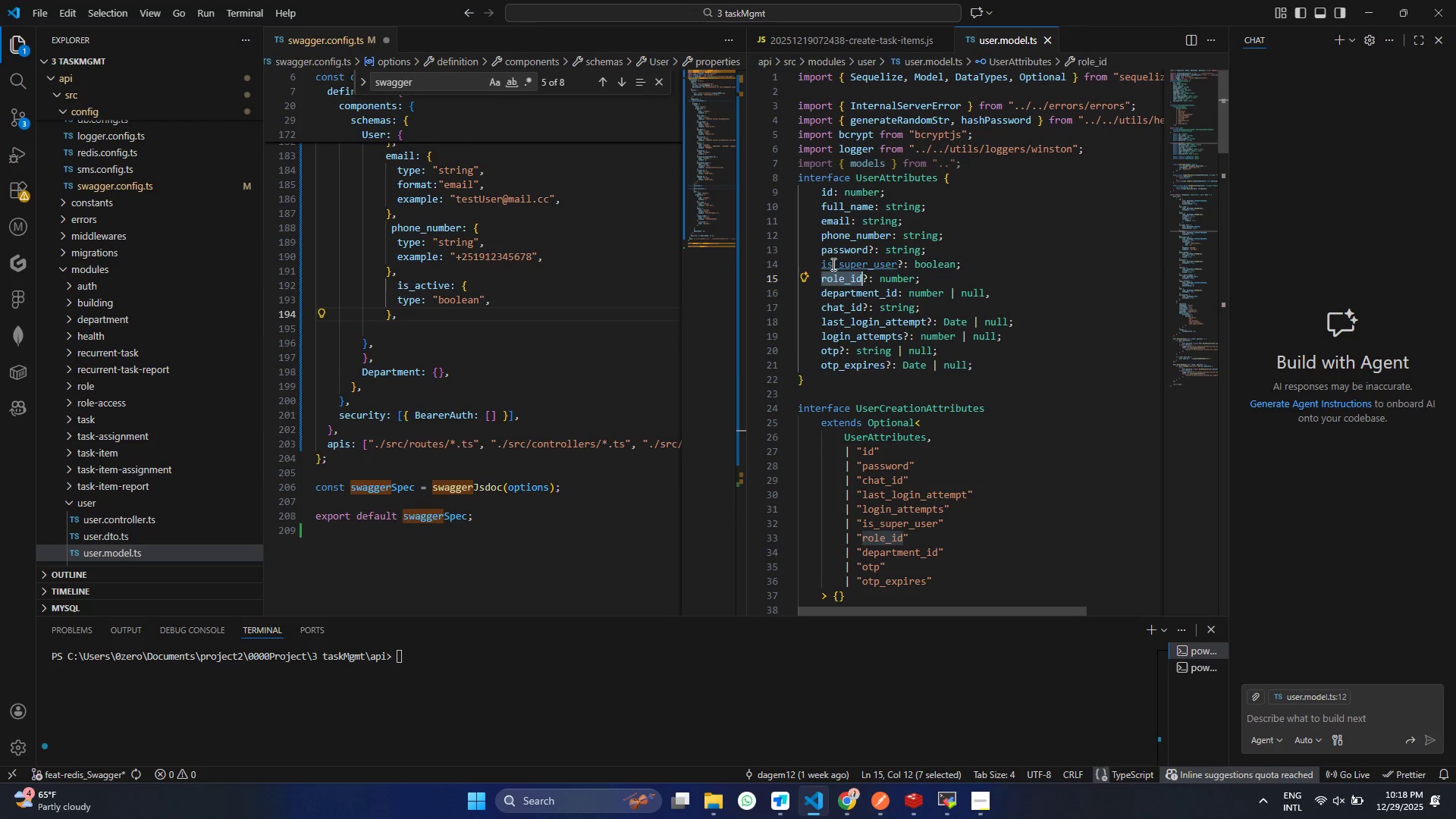 
key(Control+ControlLeft)
 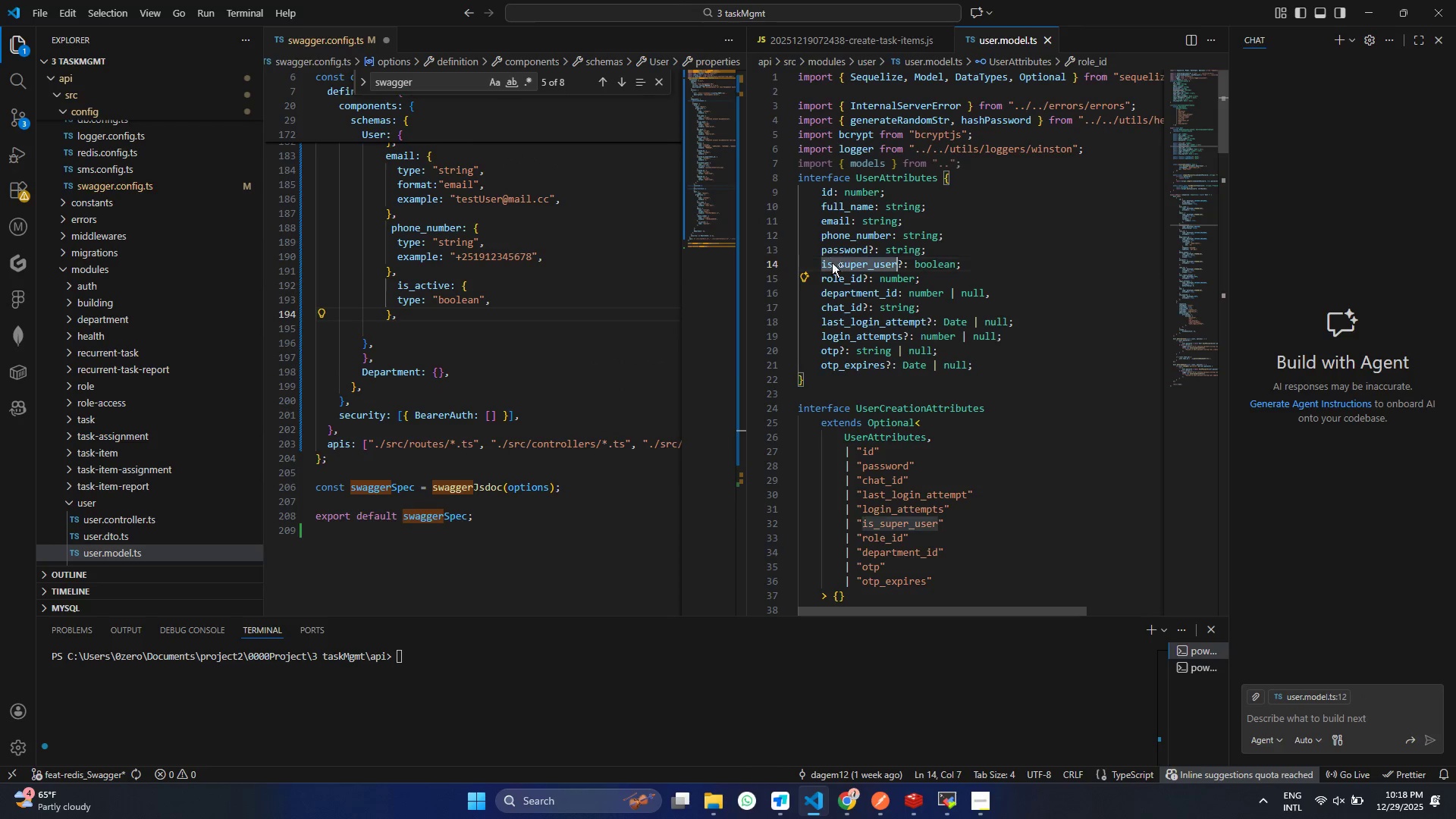 
triple_click([832, 263])
 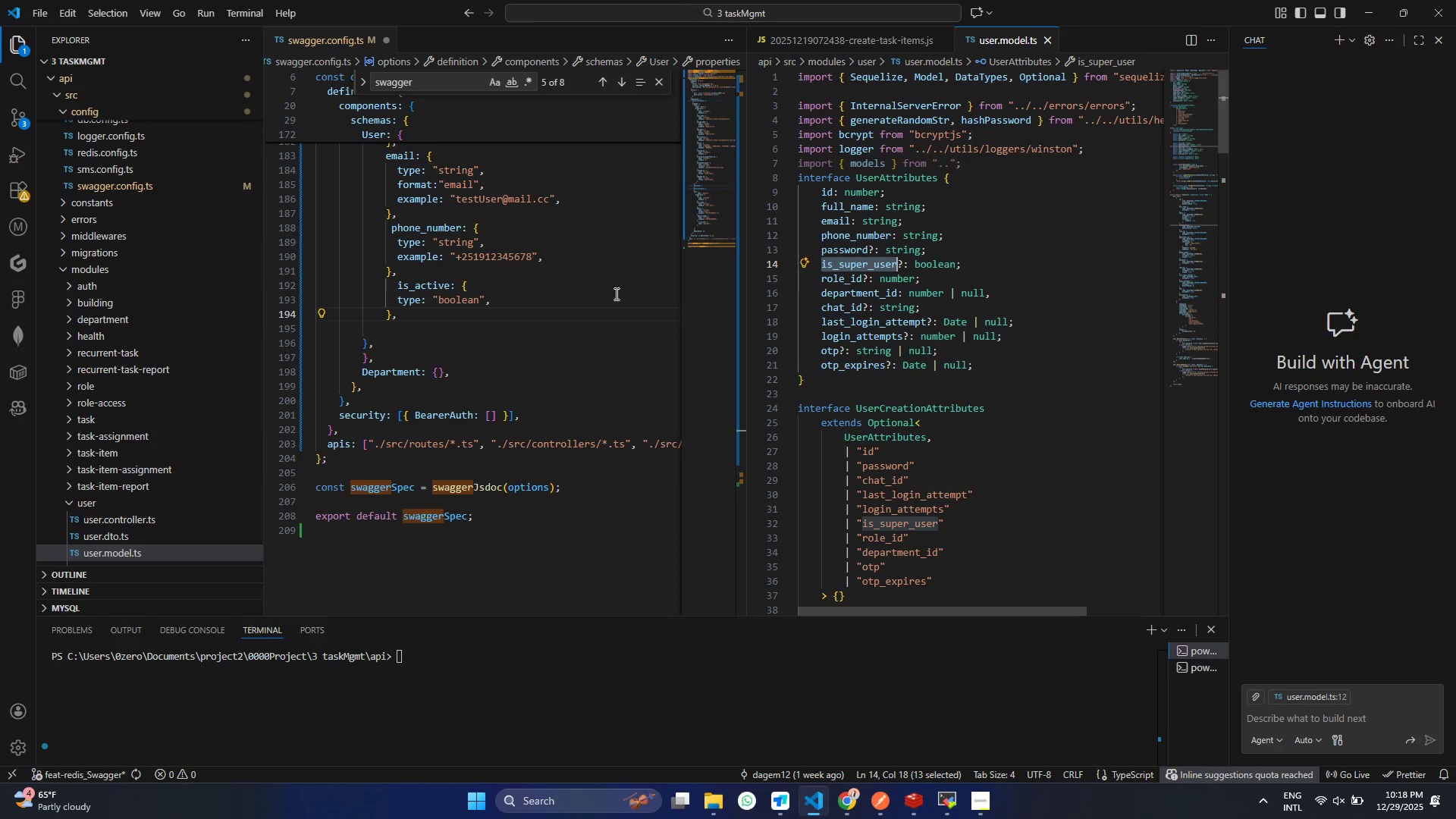 
triple_click([832, 263])
 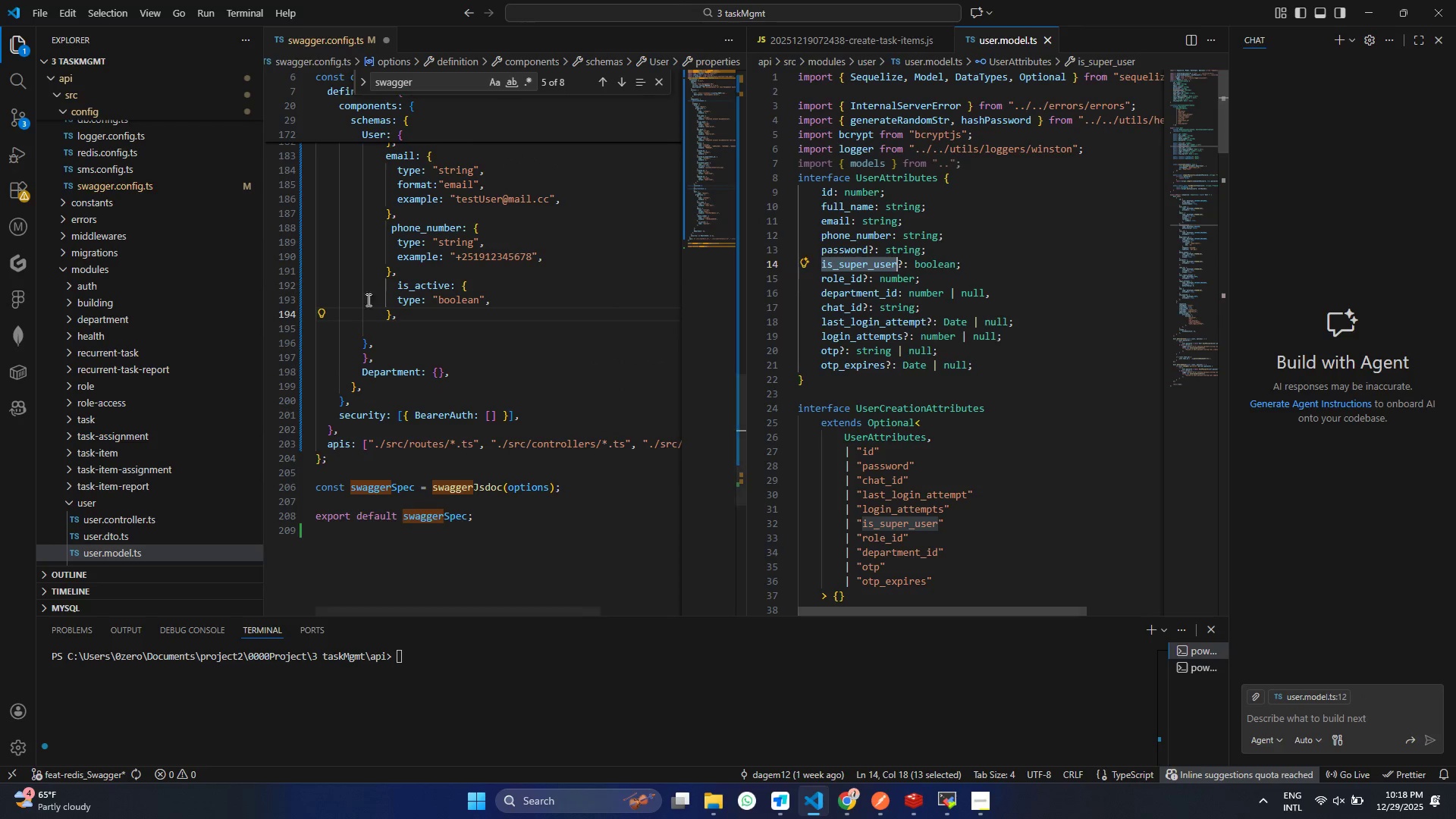 
key(Control+ControlLeft)
 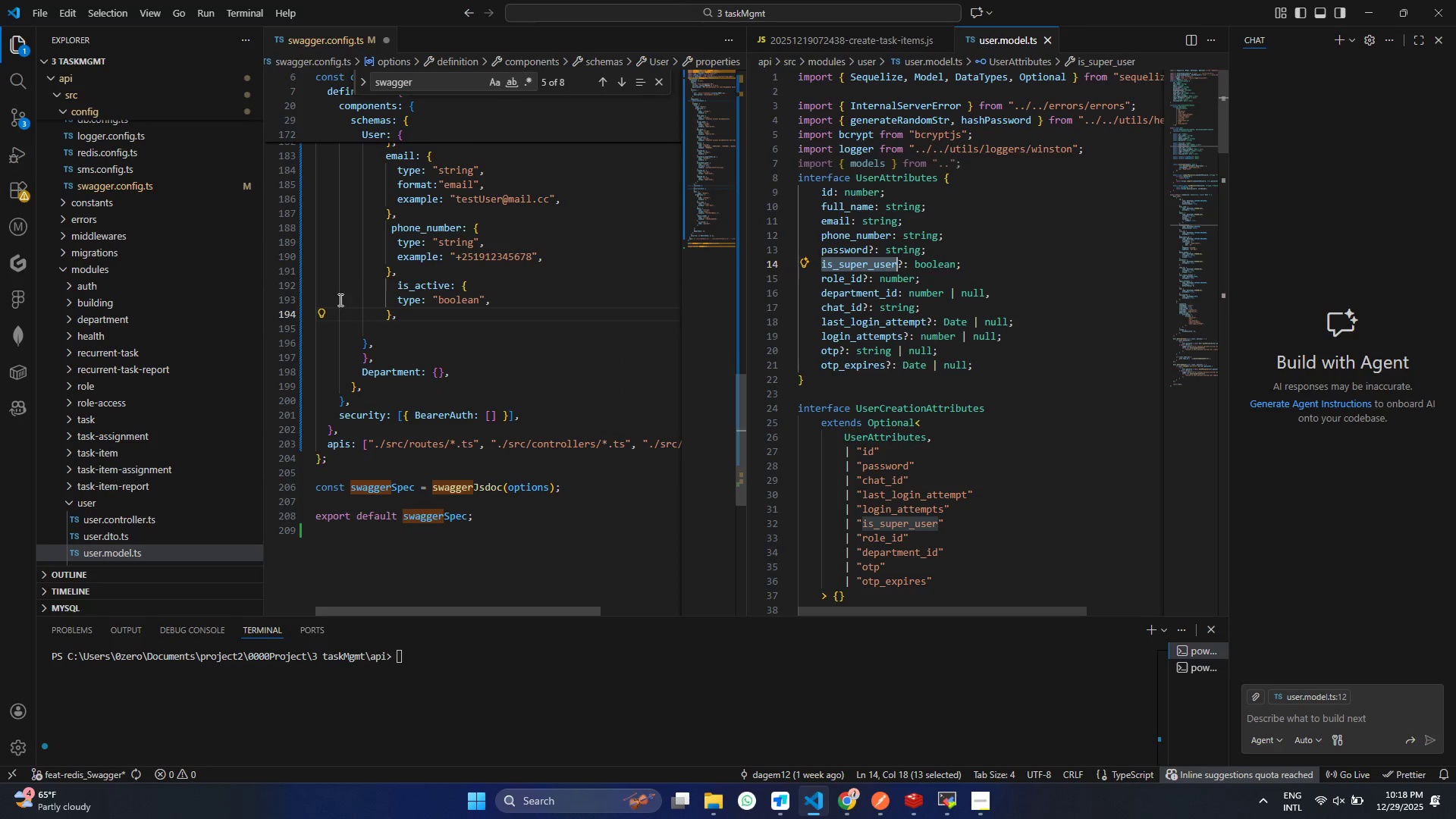 
key(Control+C)
 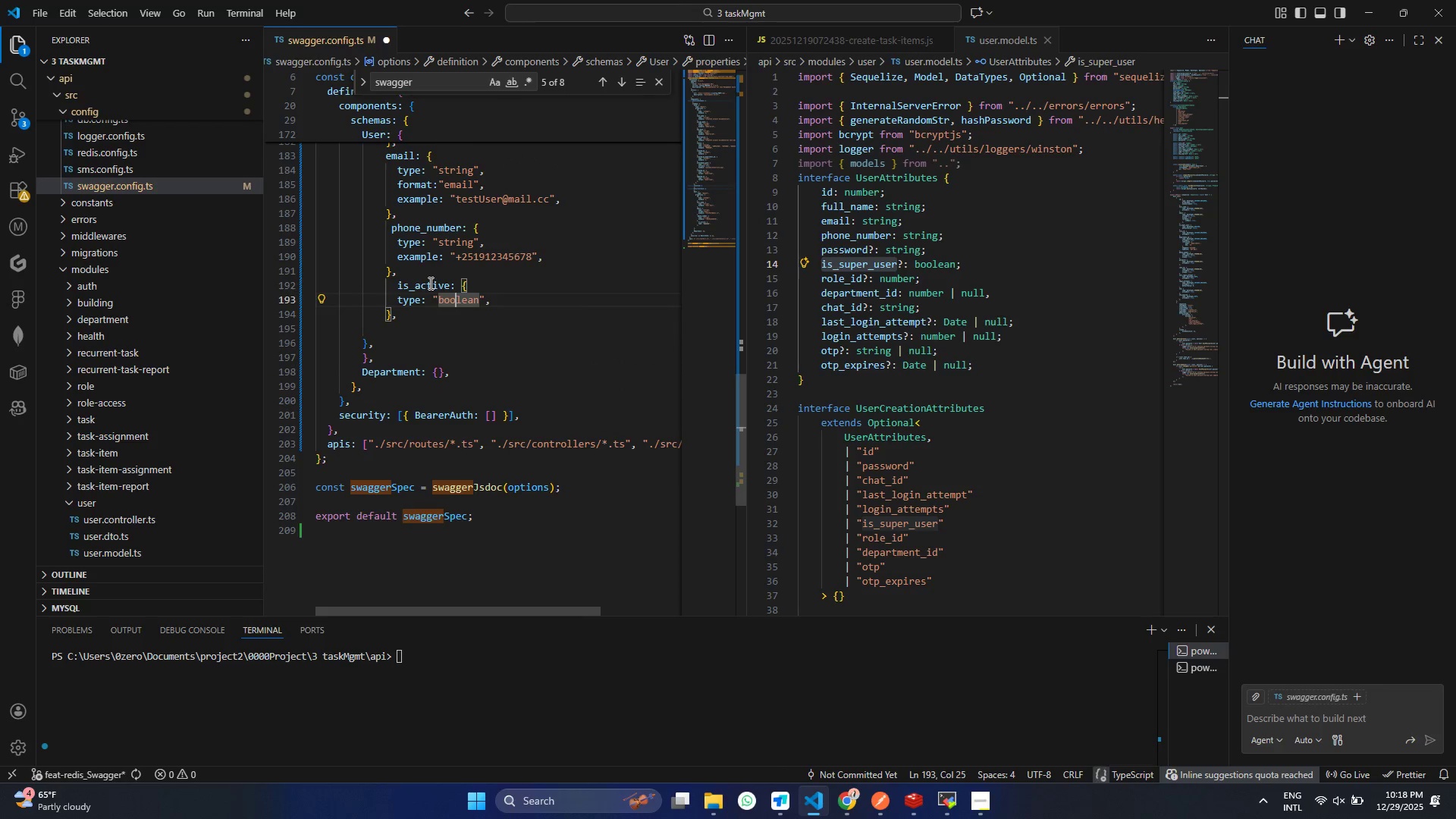 
double_click([429, 283])
 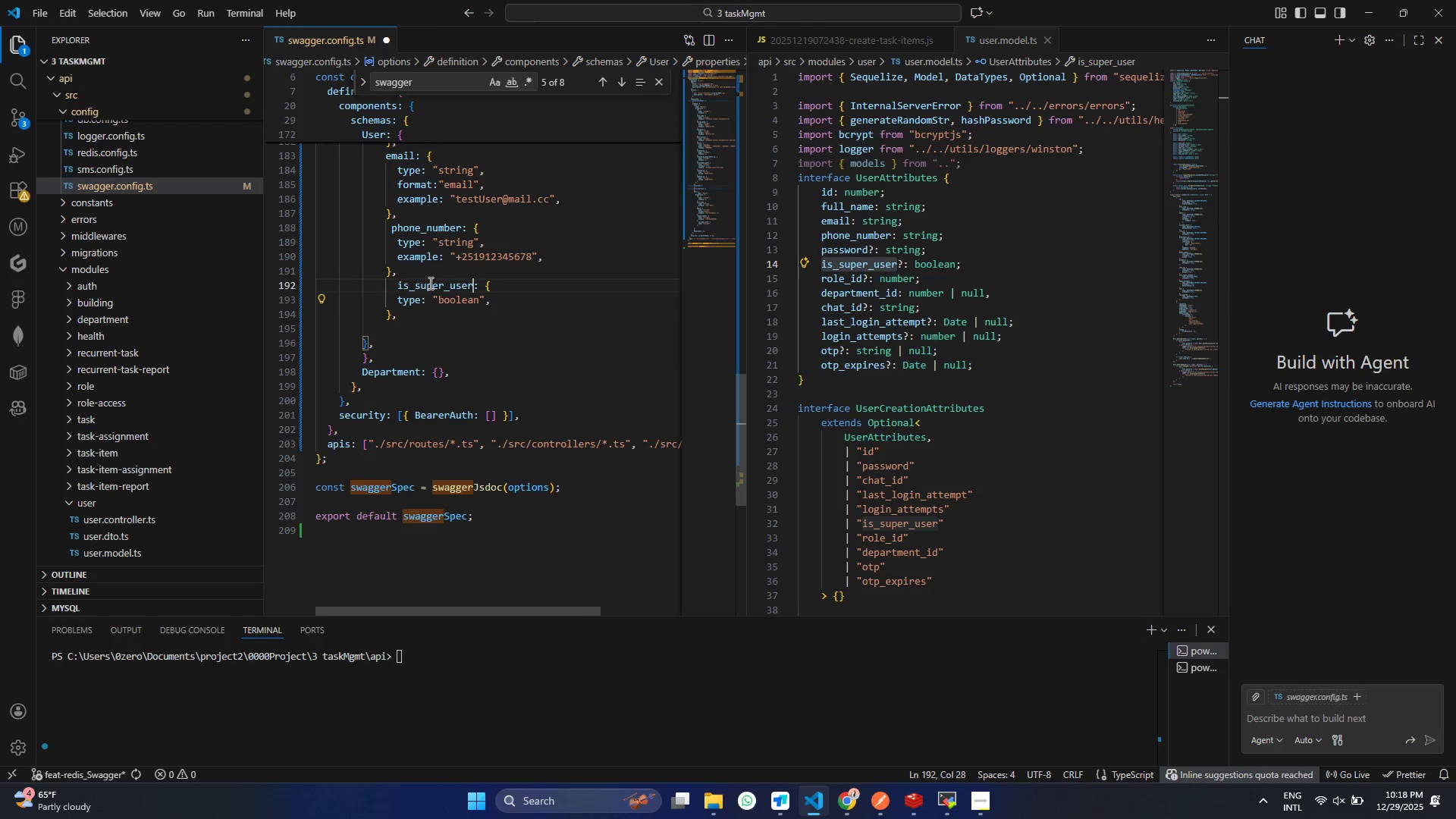 
triple_click([429, 283])
 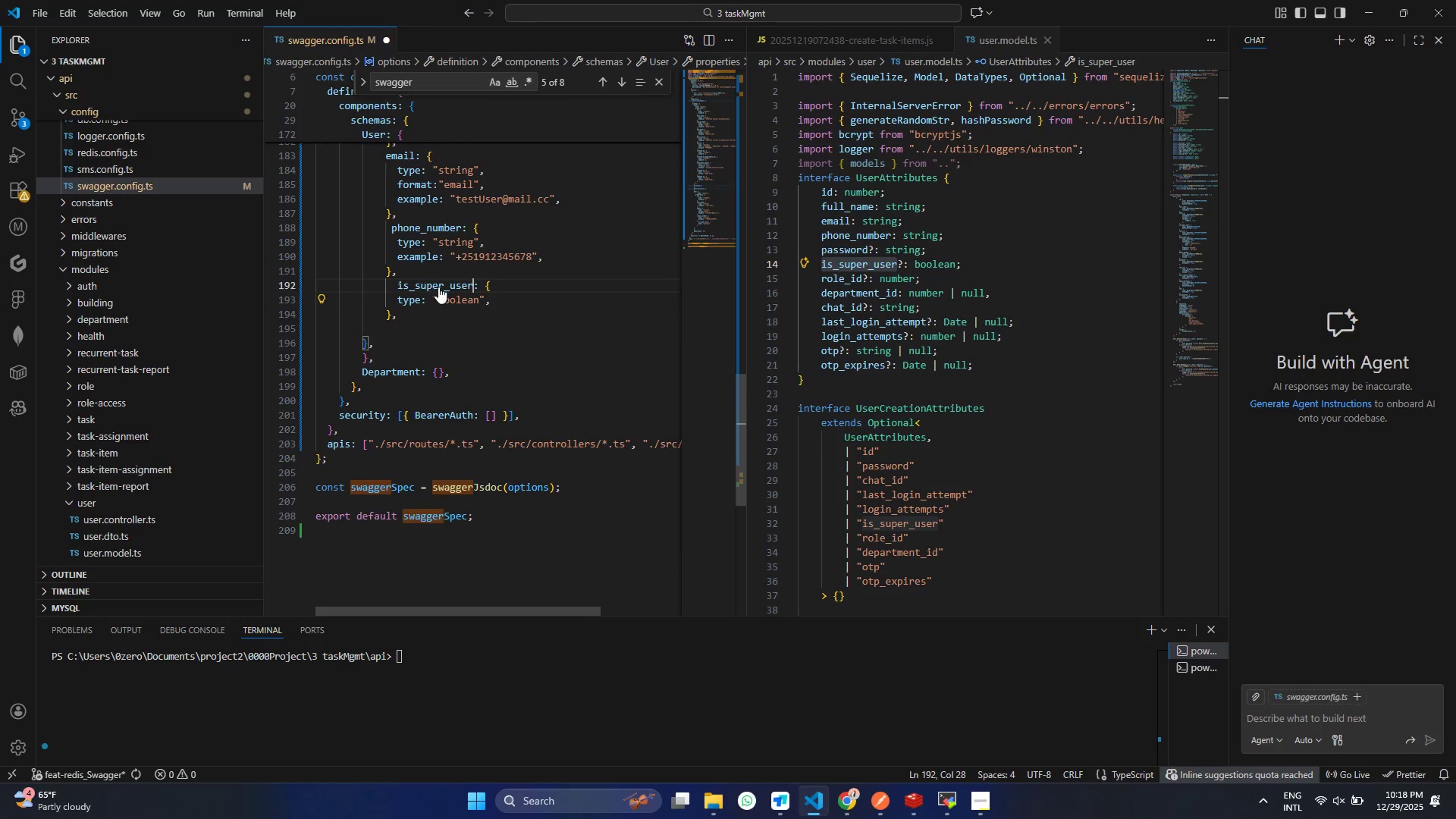 
key(V)
 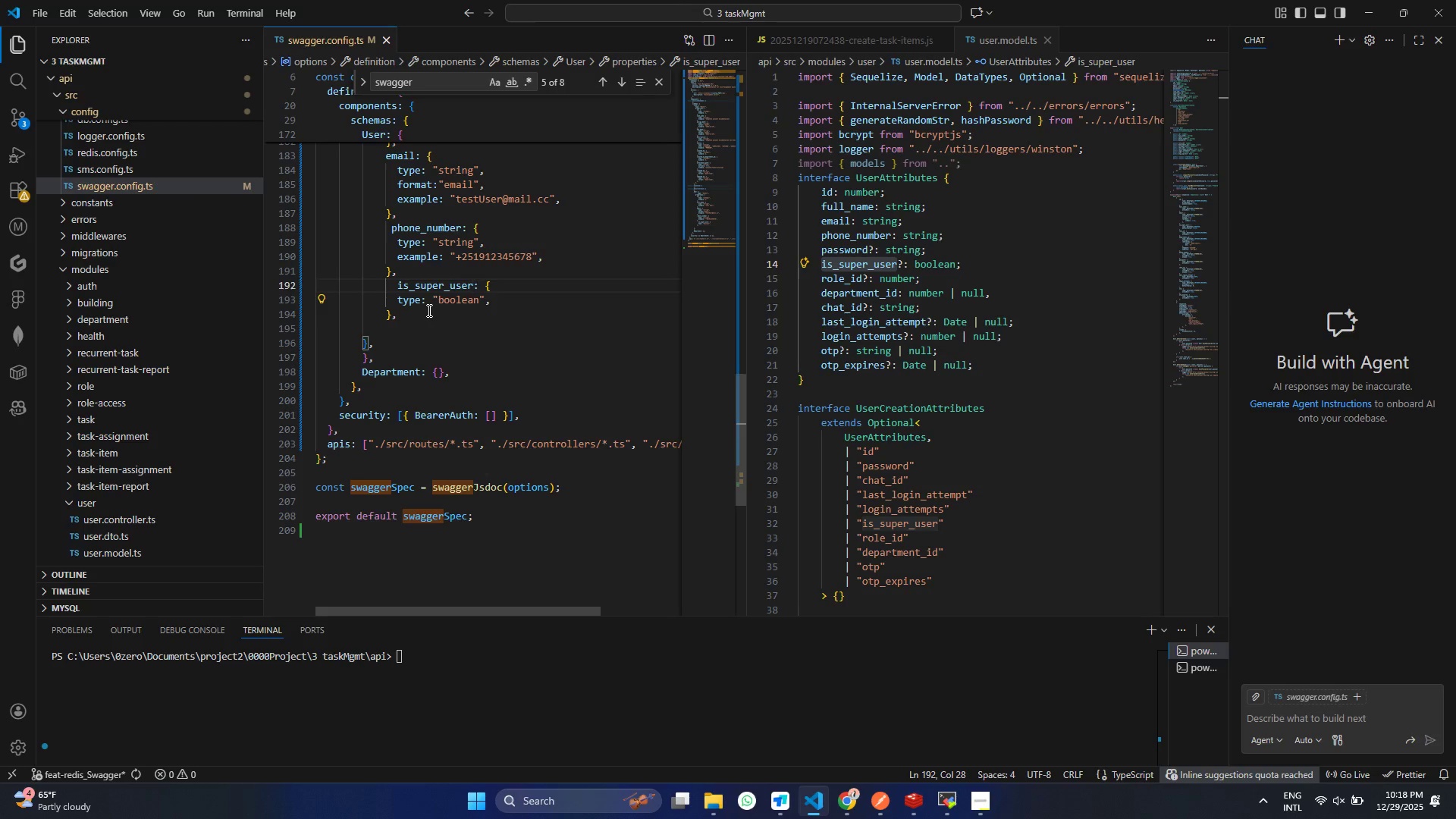 
key(Control+S)
 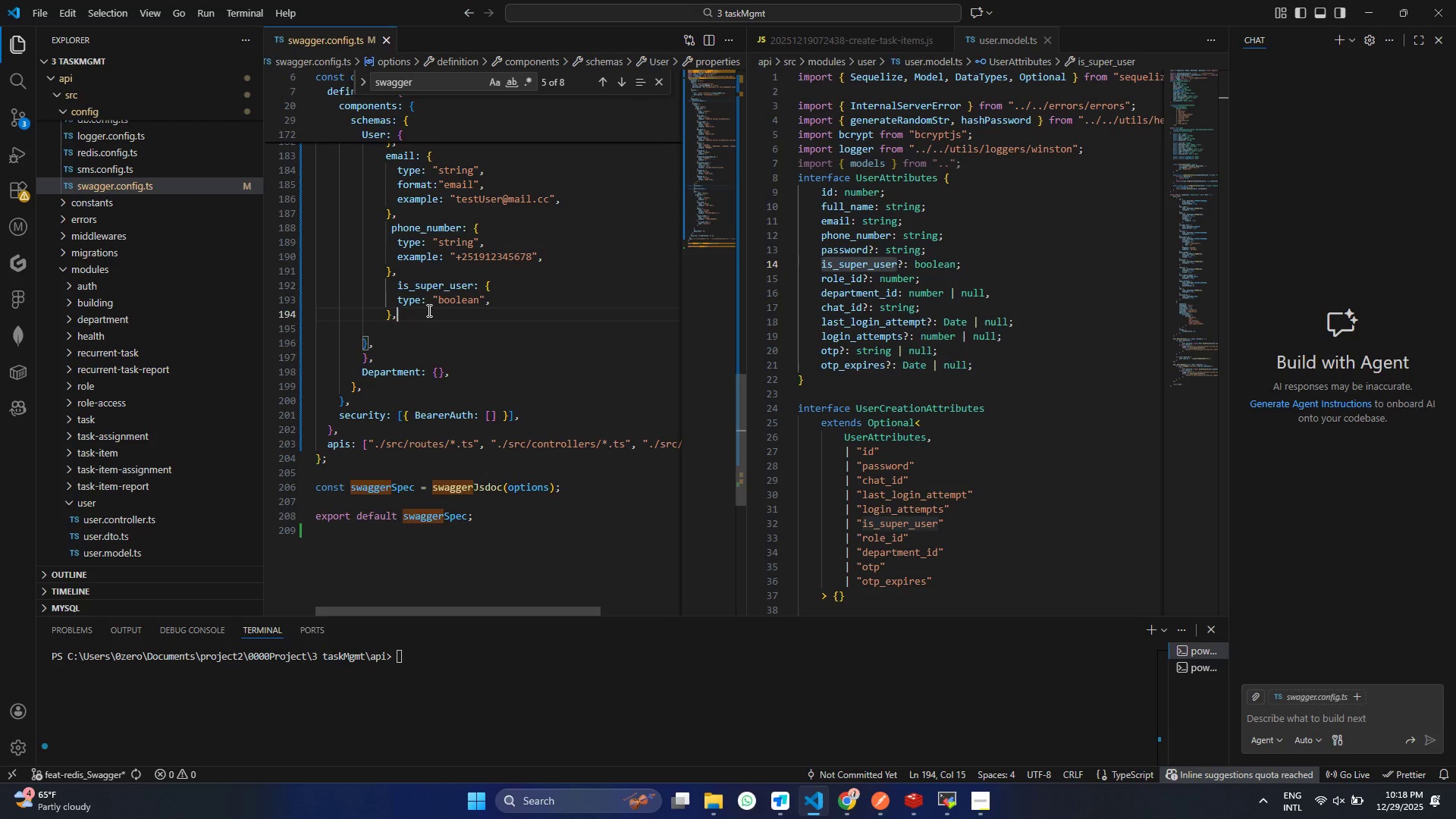 
left_click([428, 310])
 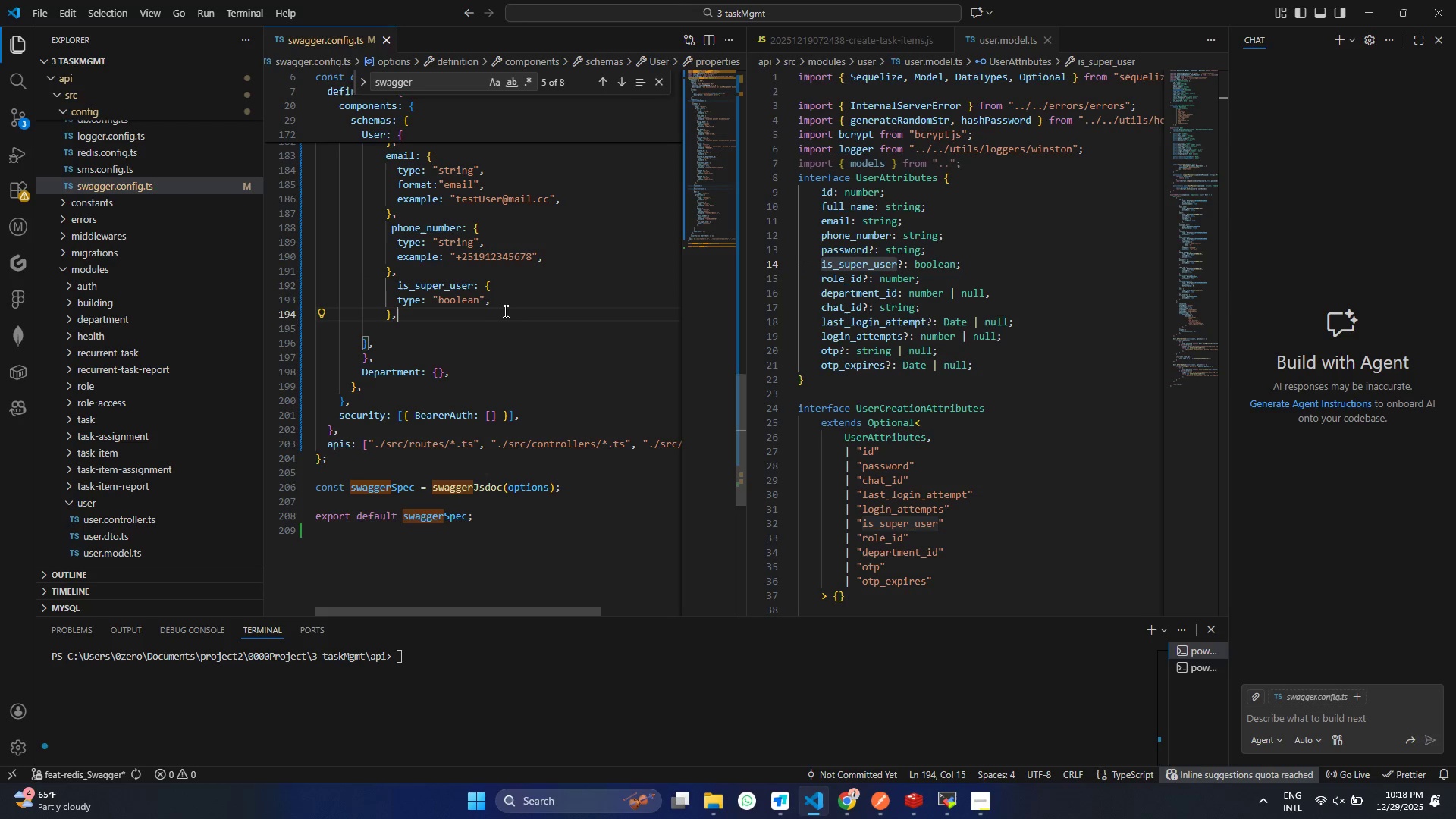 
left_click([508, 294])
 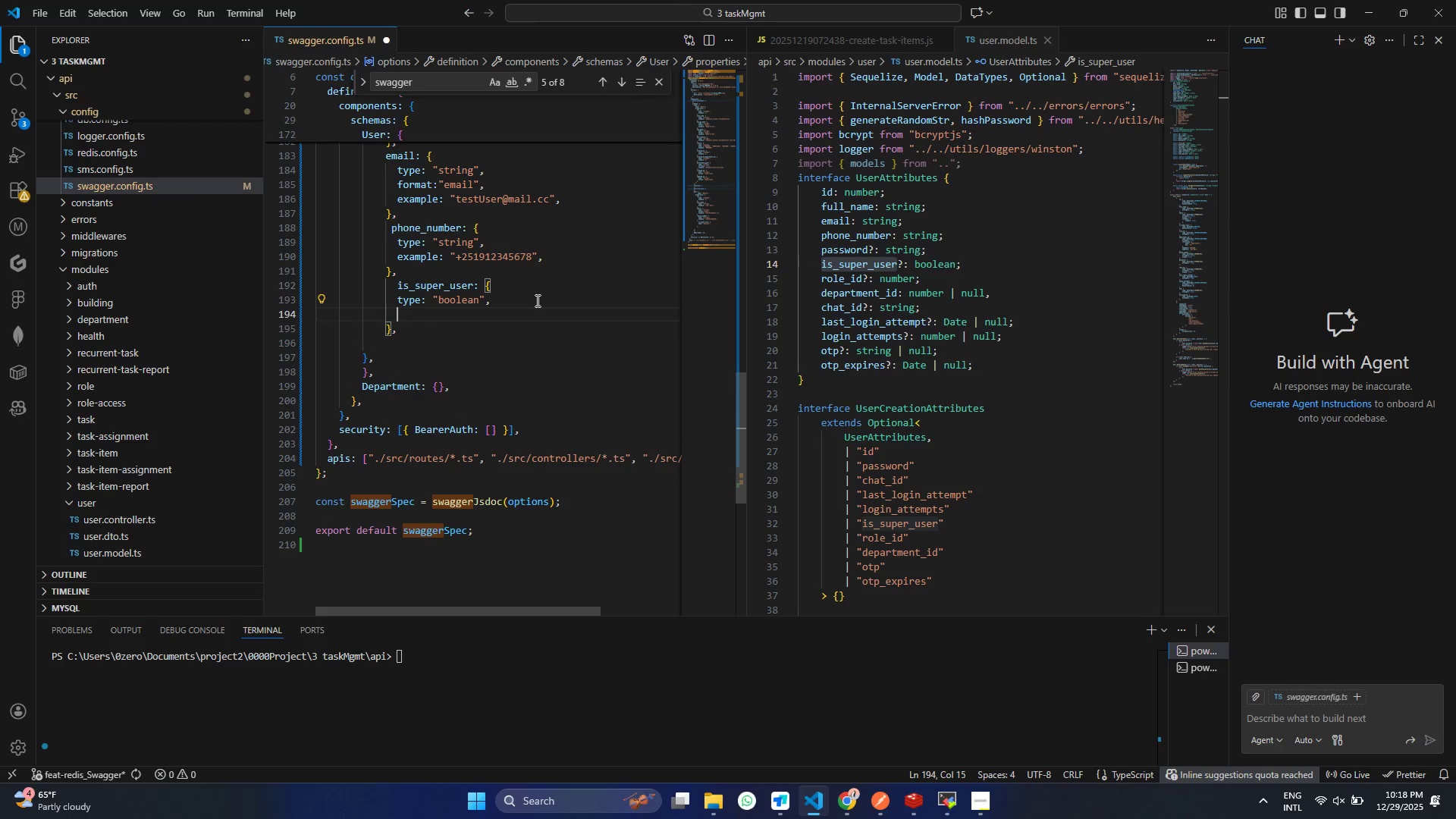 
key(Enter)
 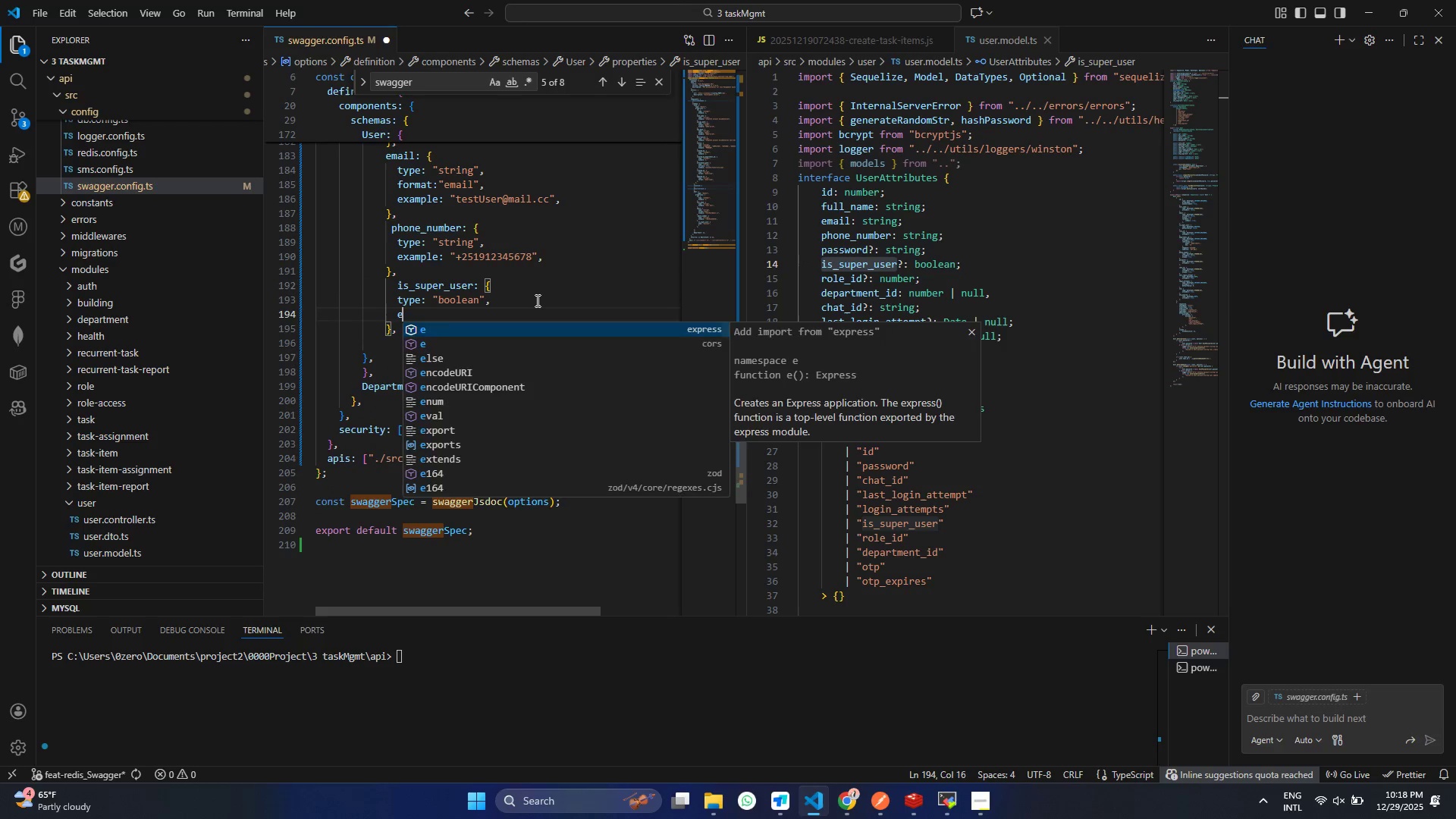 
type(example:false)
 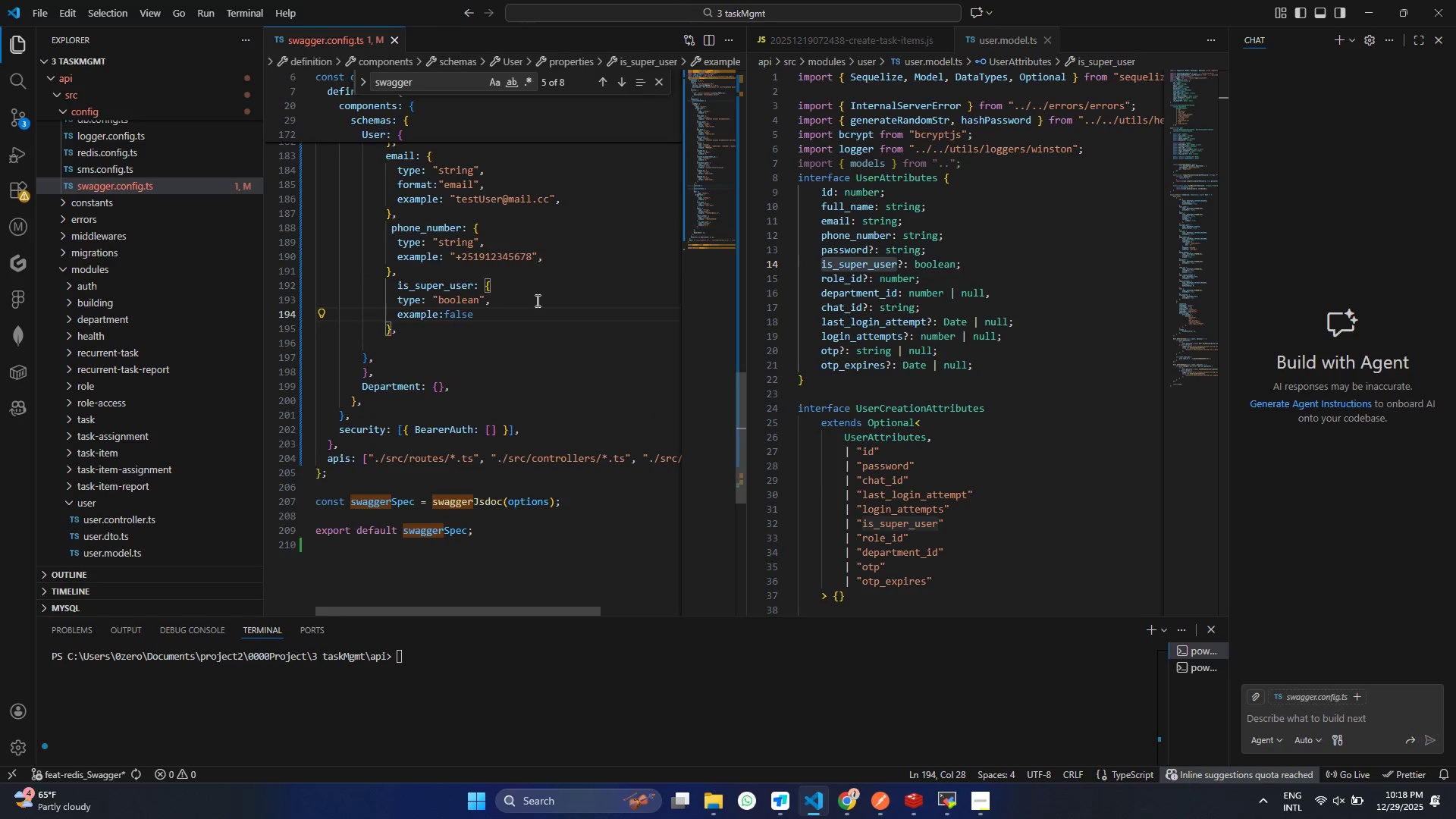 
 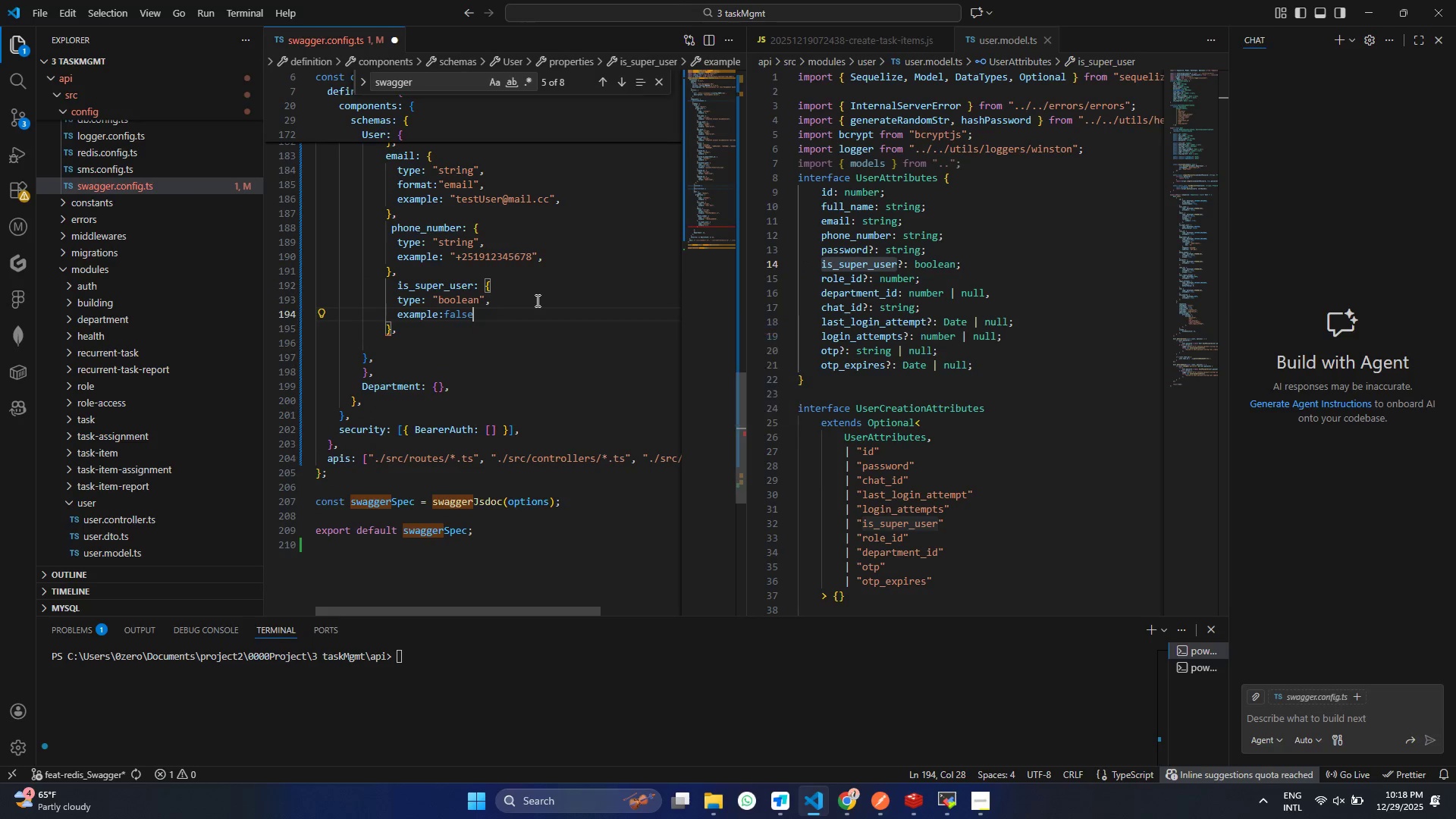 
key(Enter)
 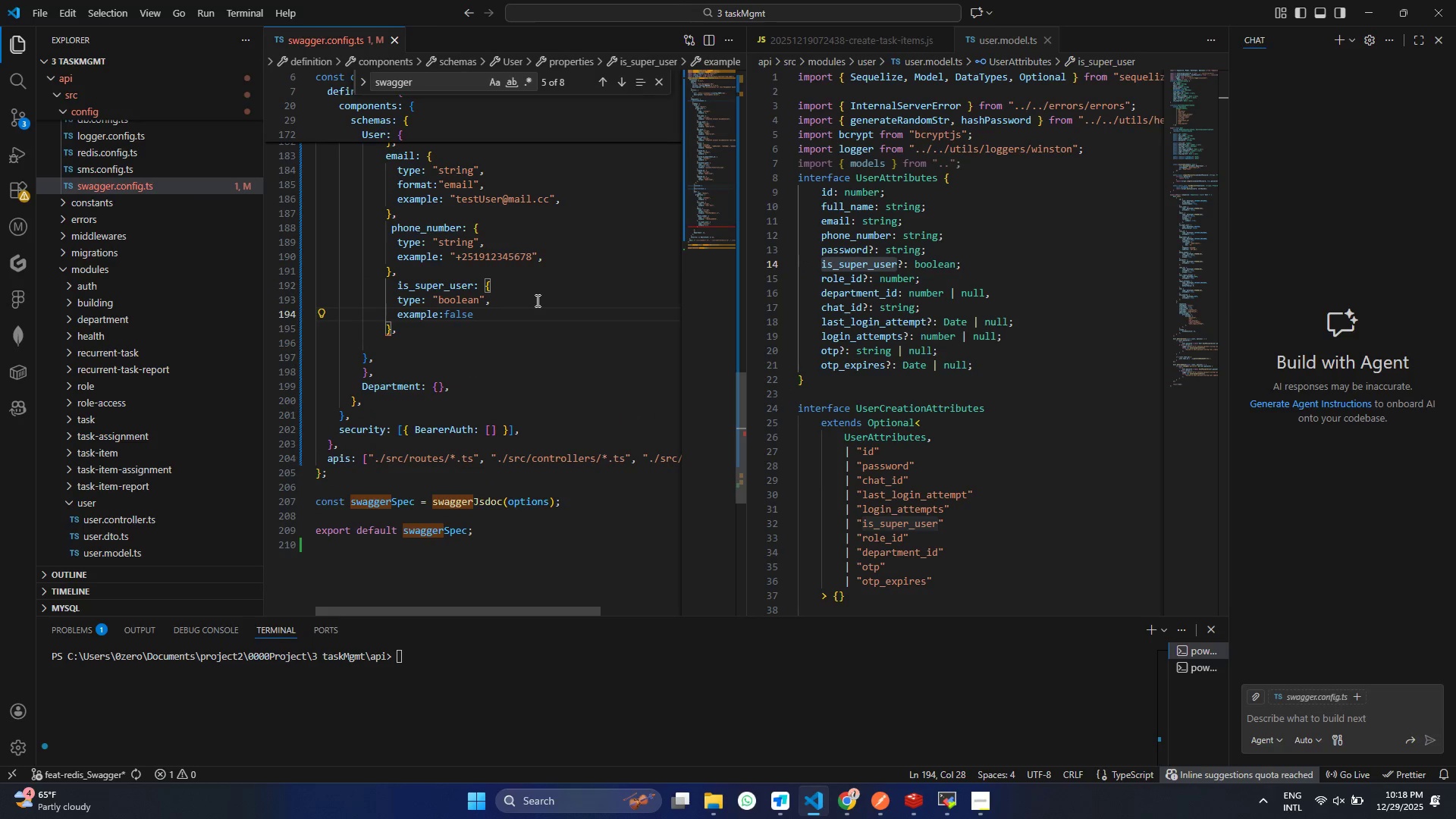 
key(Control+ControlLeft)
 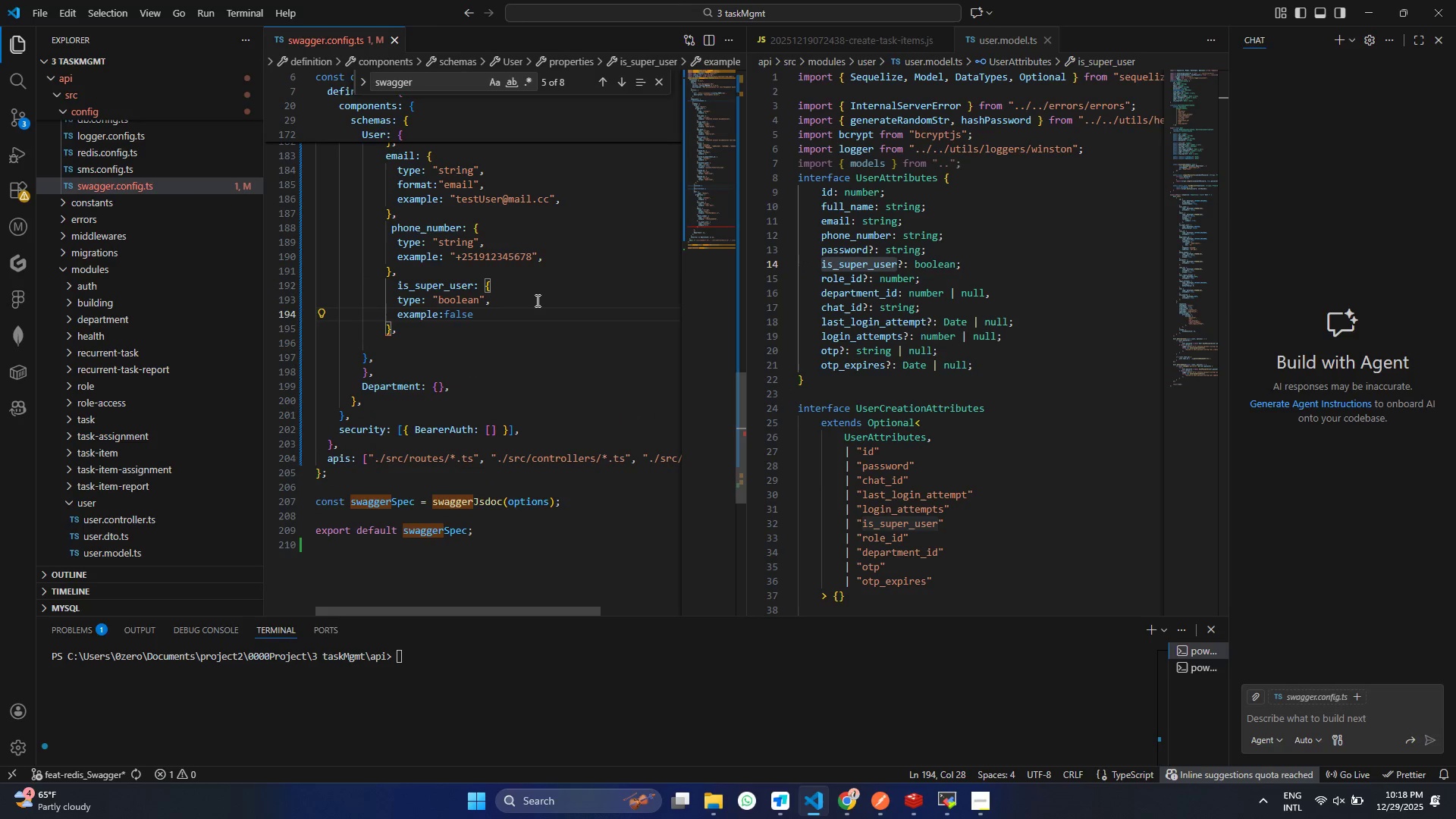 
key(Control+S)
 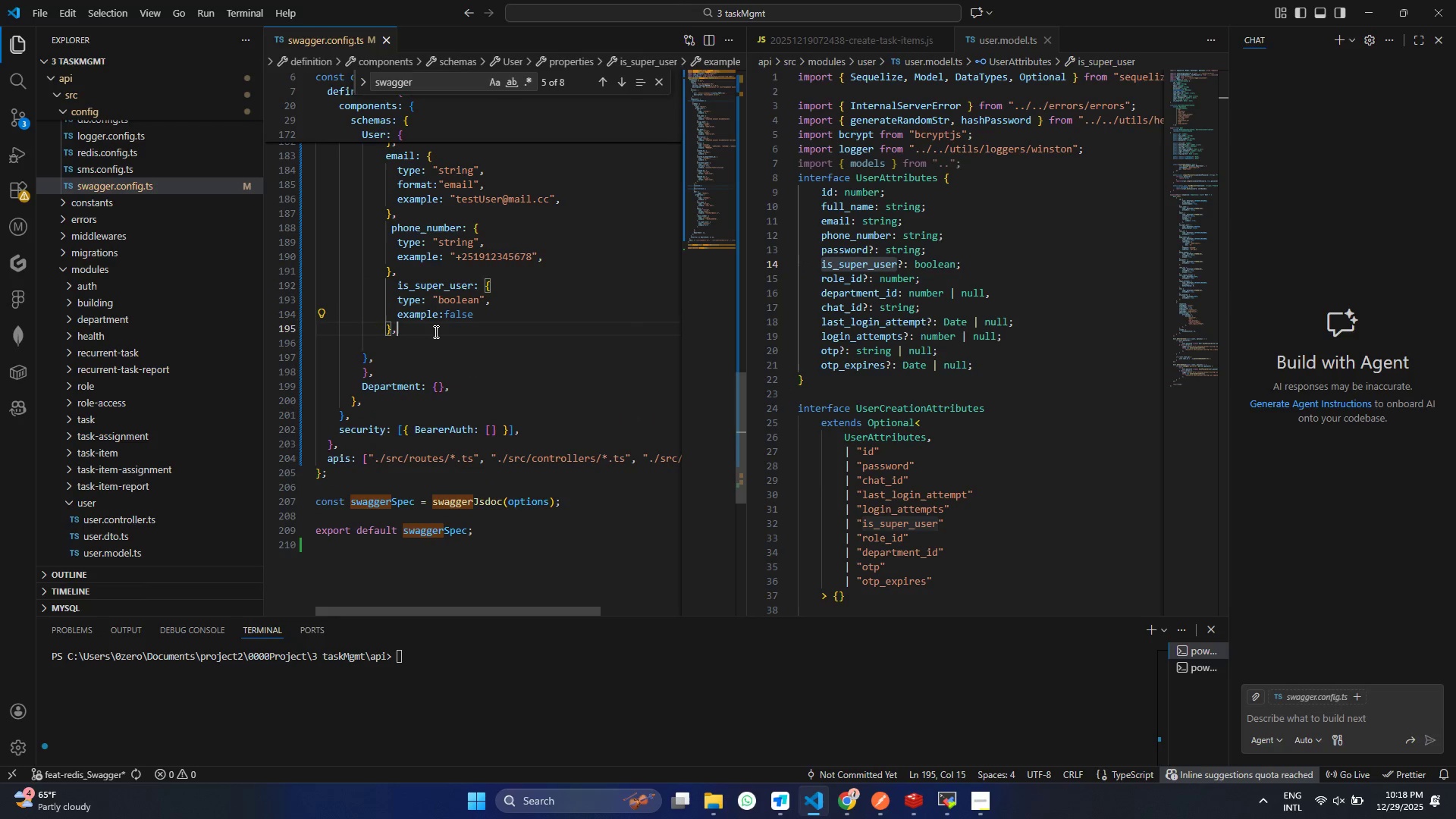 
left_click([435, 331])
 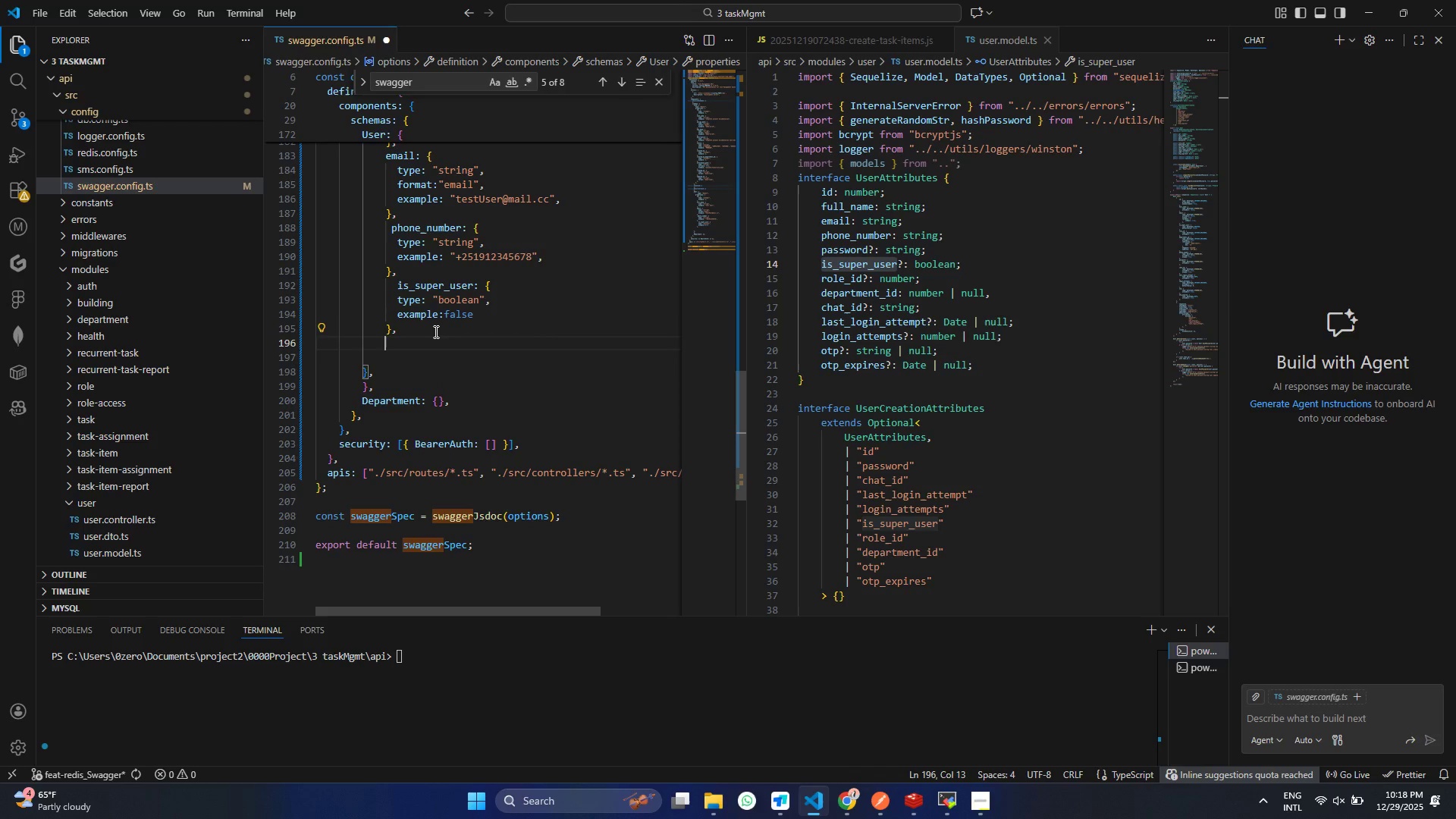 
key(Enter)
 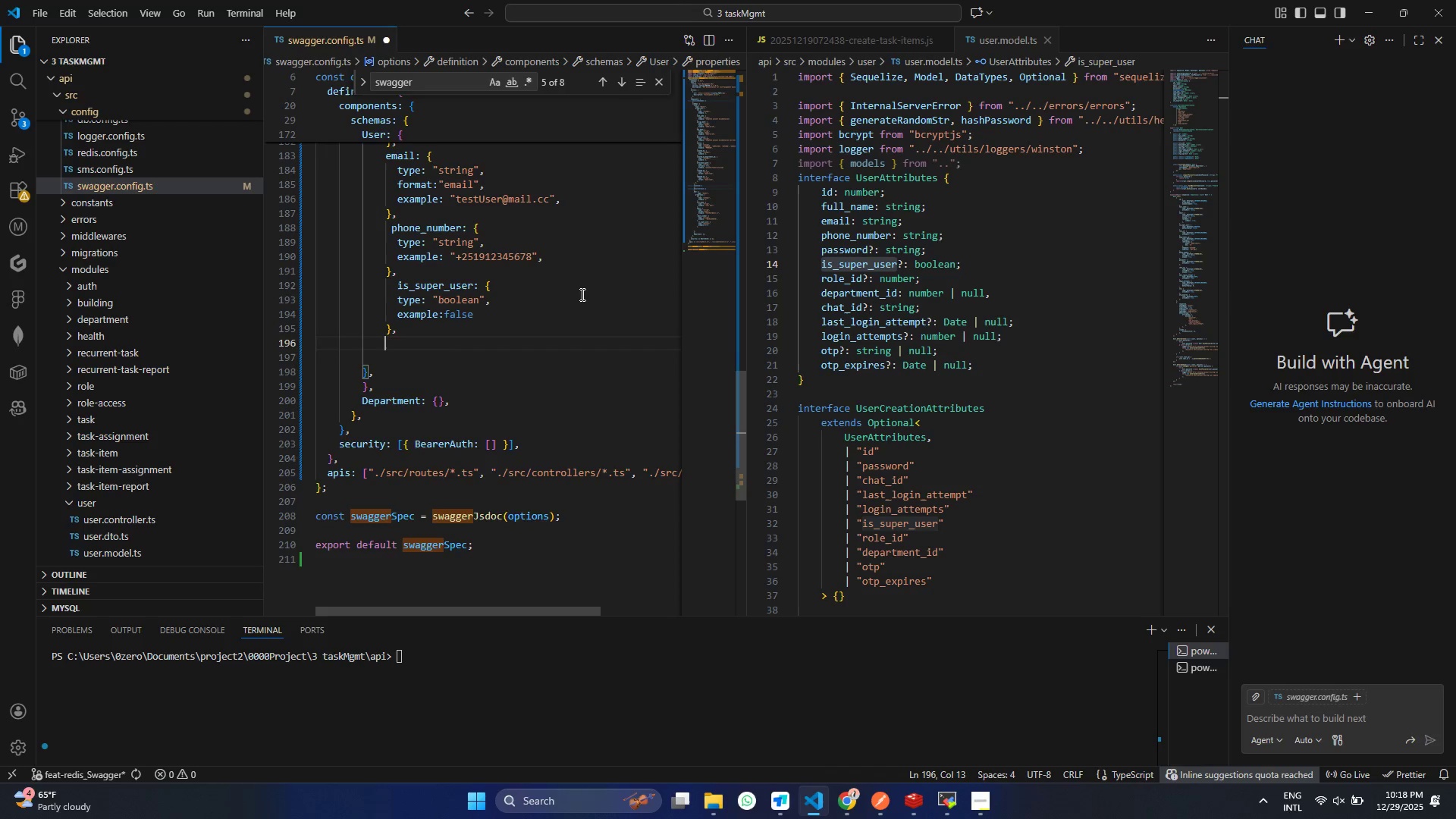 
scroll: coordinate [581, 294], scroll_direction: up, amount: 2.0
 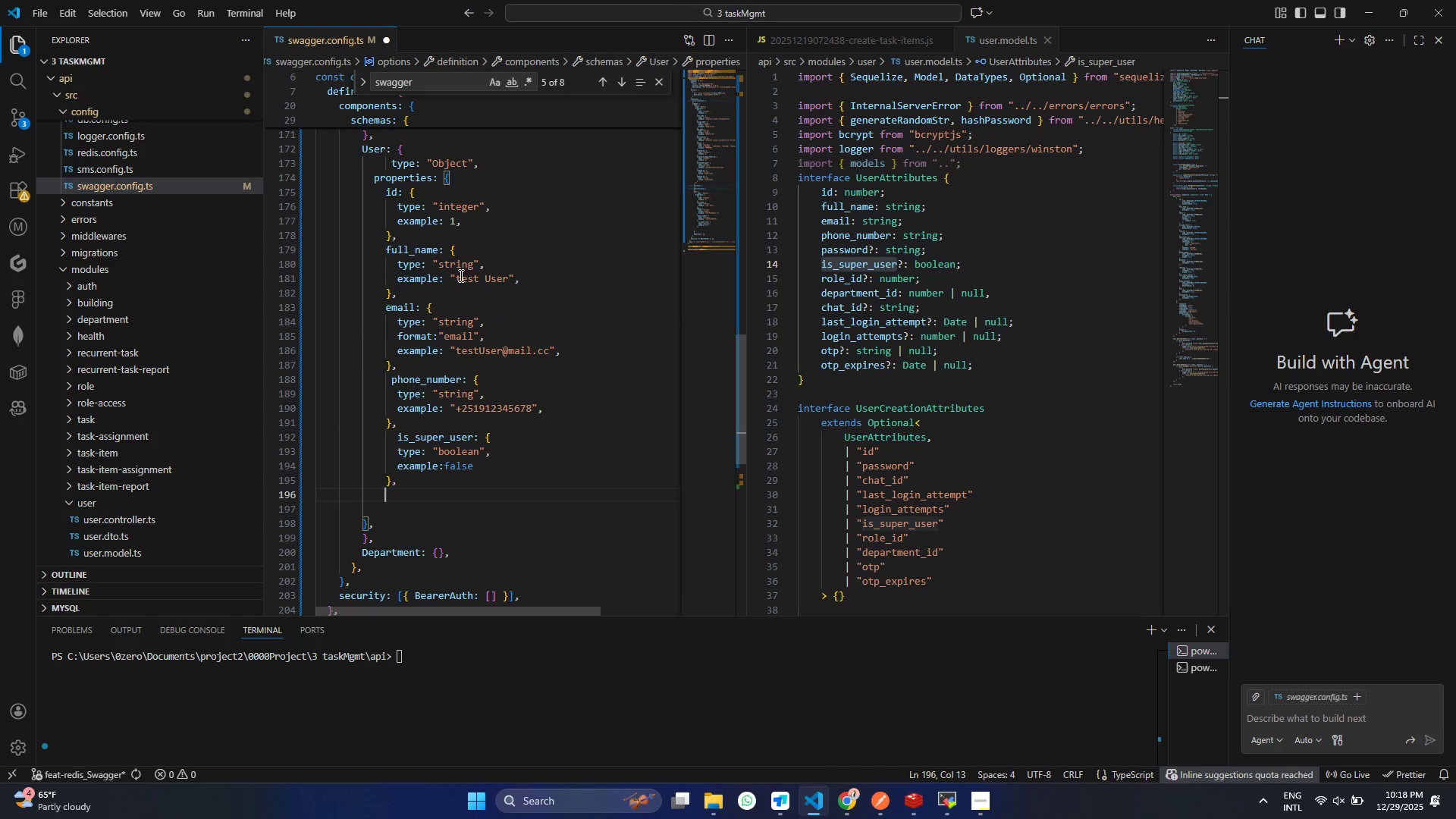 
left_click_drag(start_coordinate=[407, 240], to_coordinate=[383, 190])
 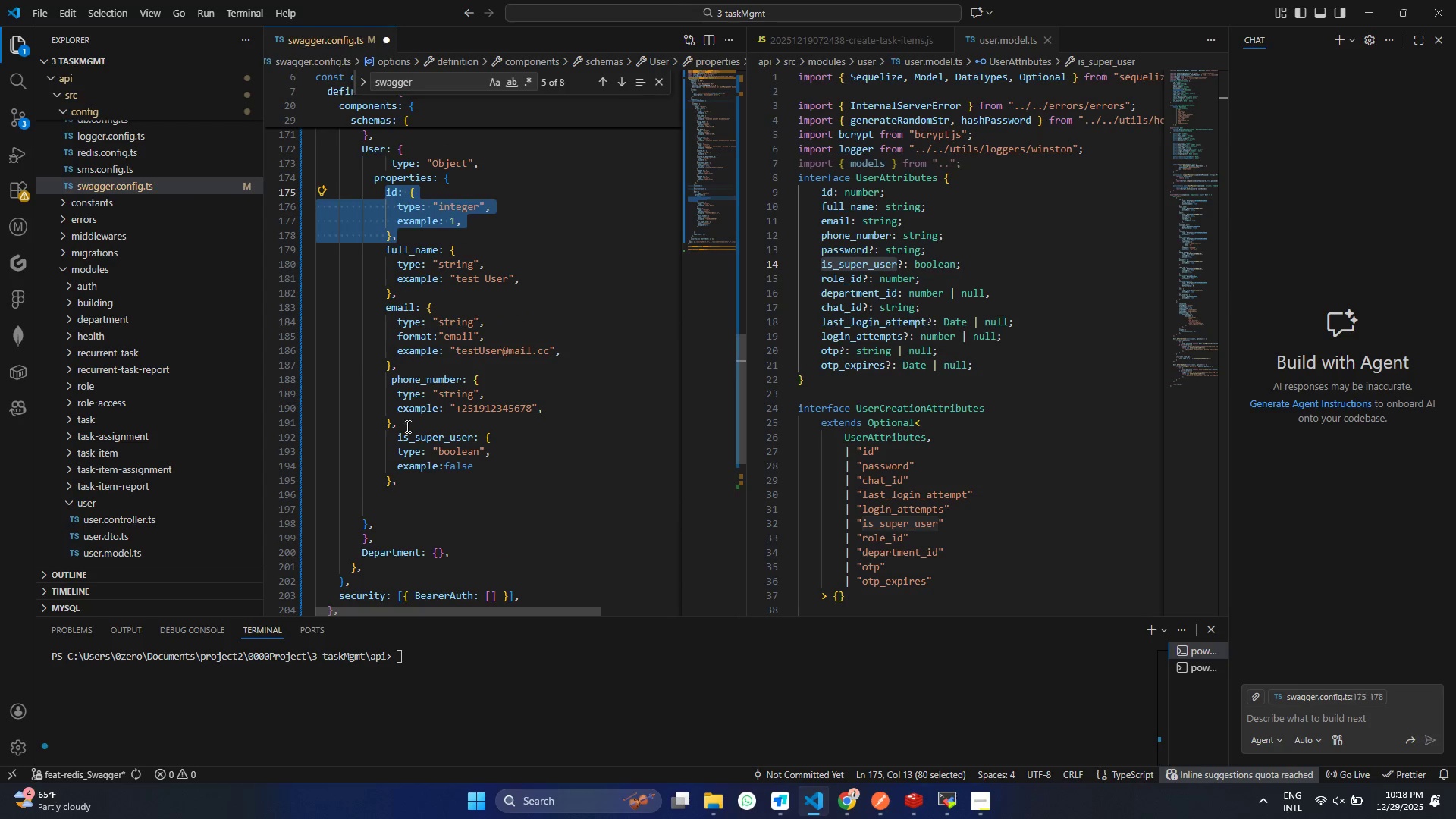 
scroll: coordinate [469, 273], scroll_direction: up, amount: 2.0
 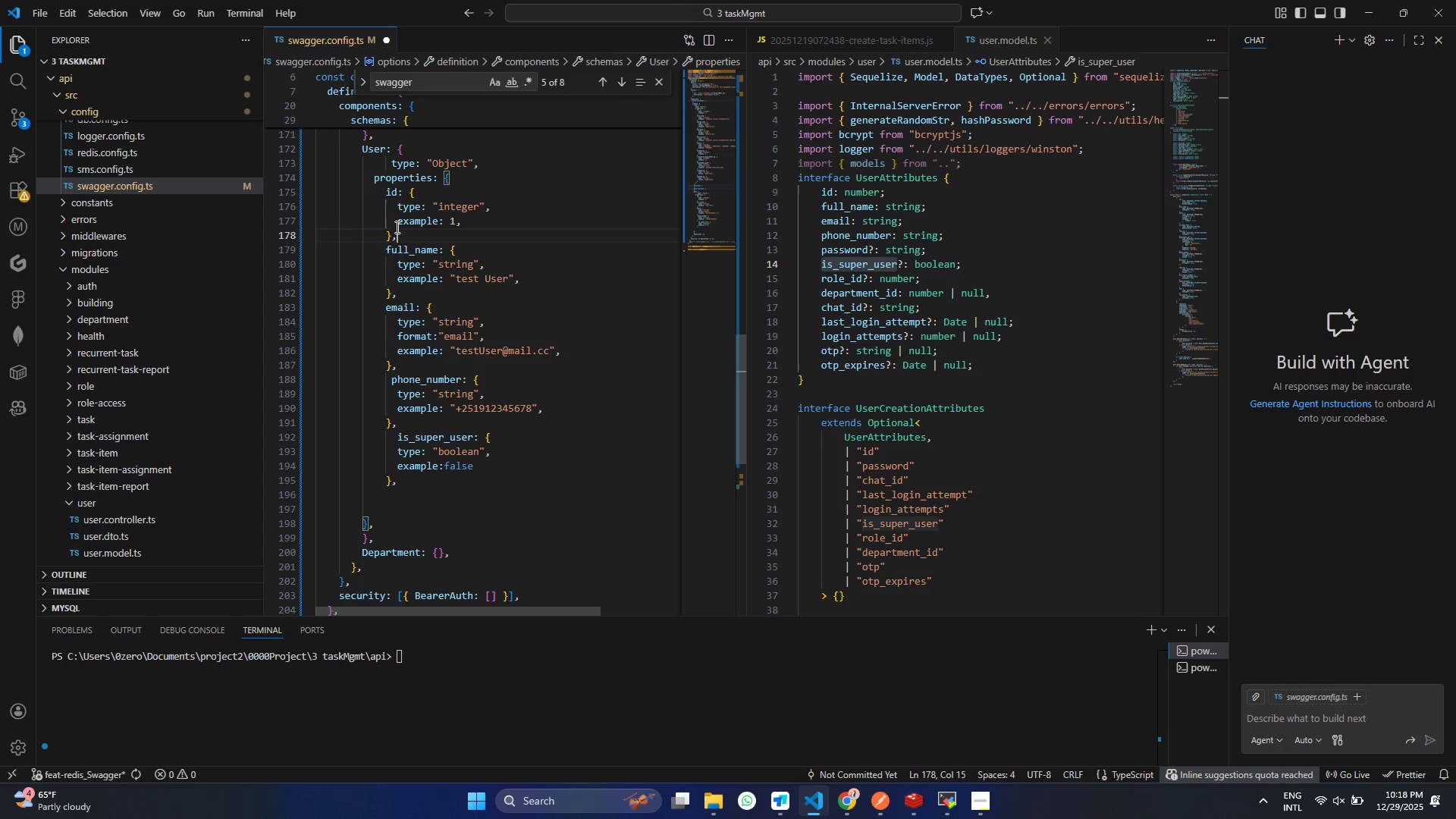 
key(Control+ControlLeft)
 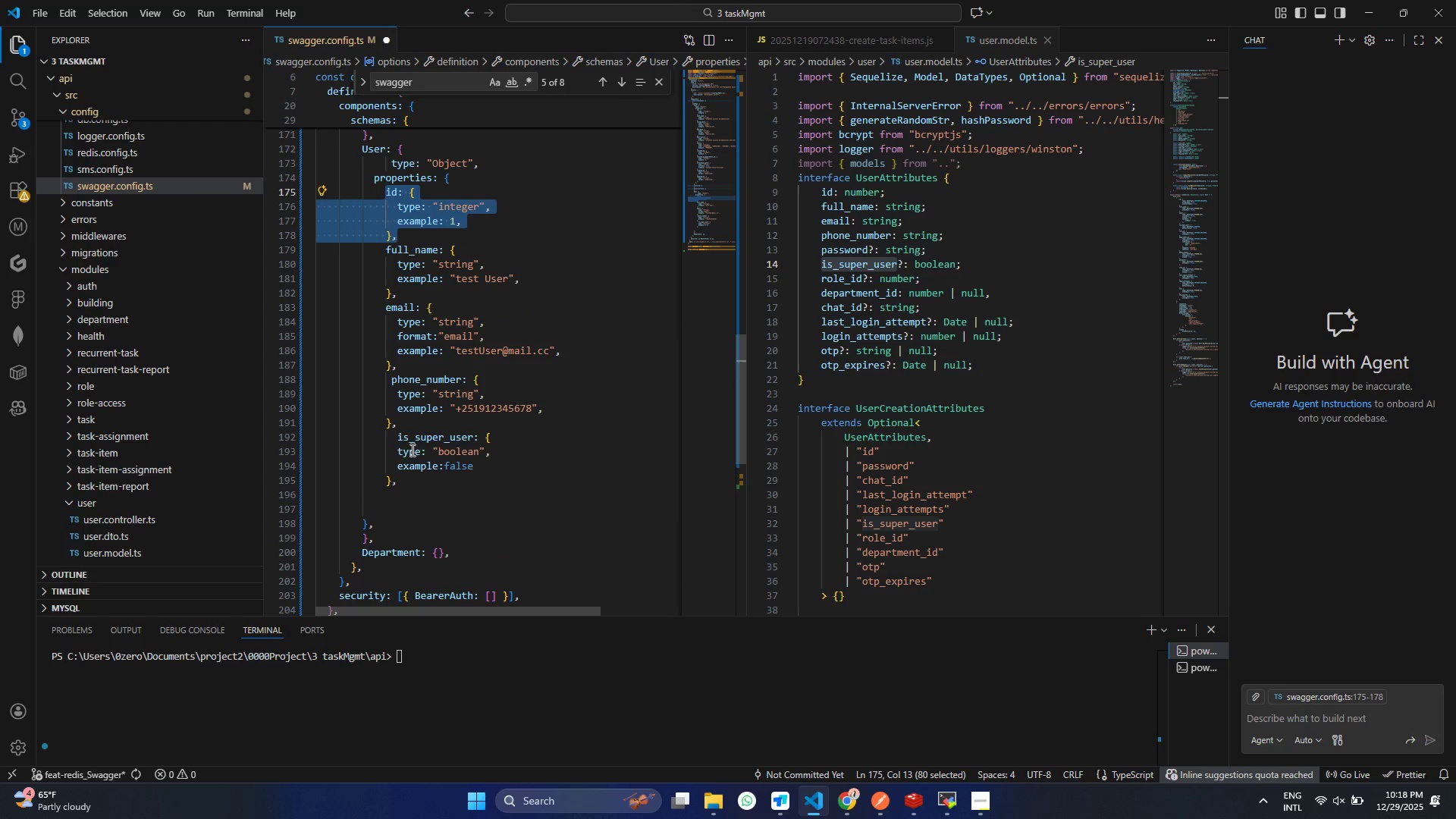 
key(Control+C)
 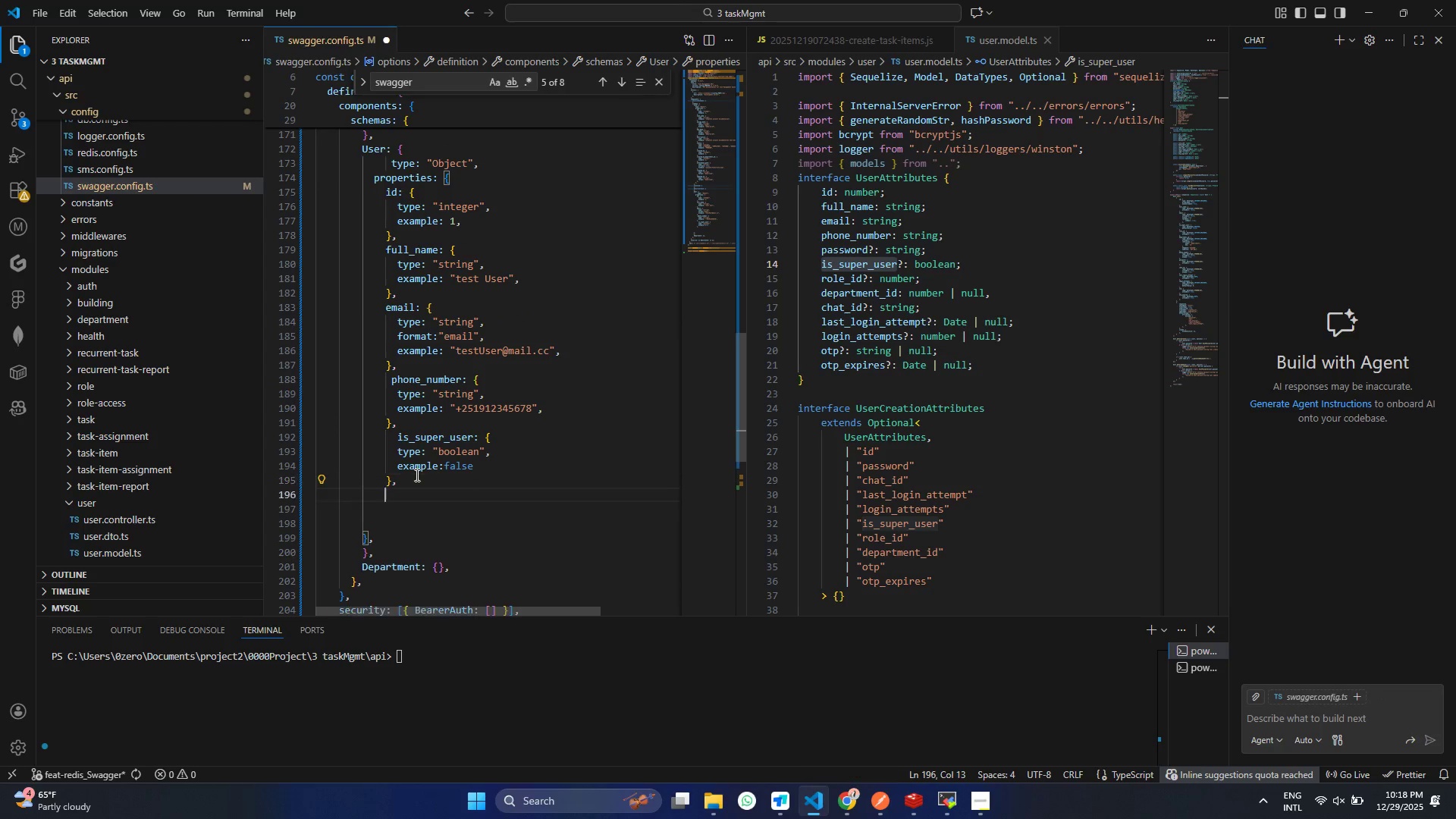 
key(Control+Enter)
 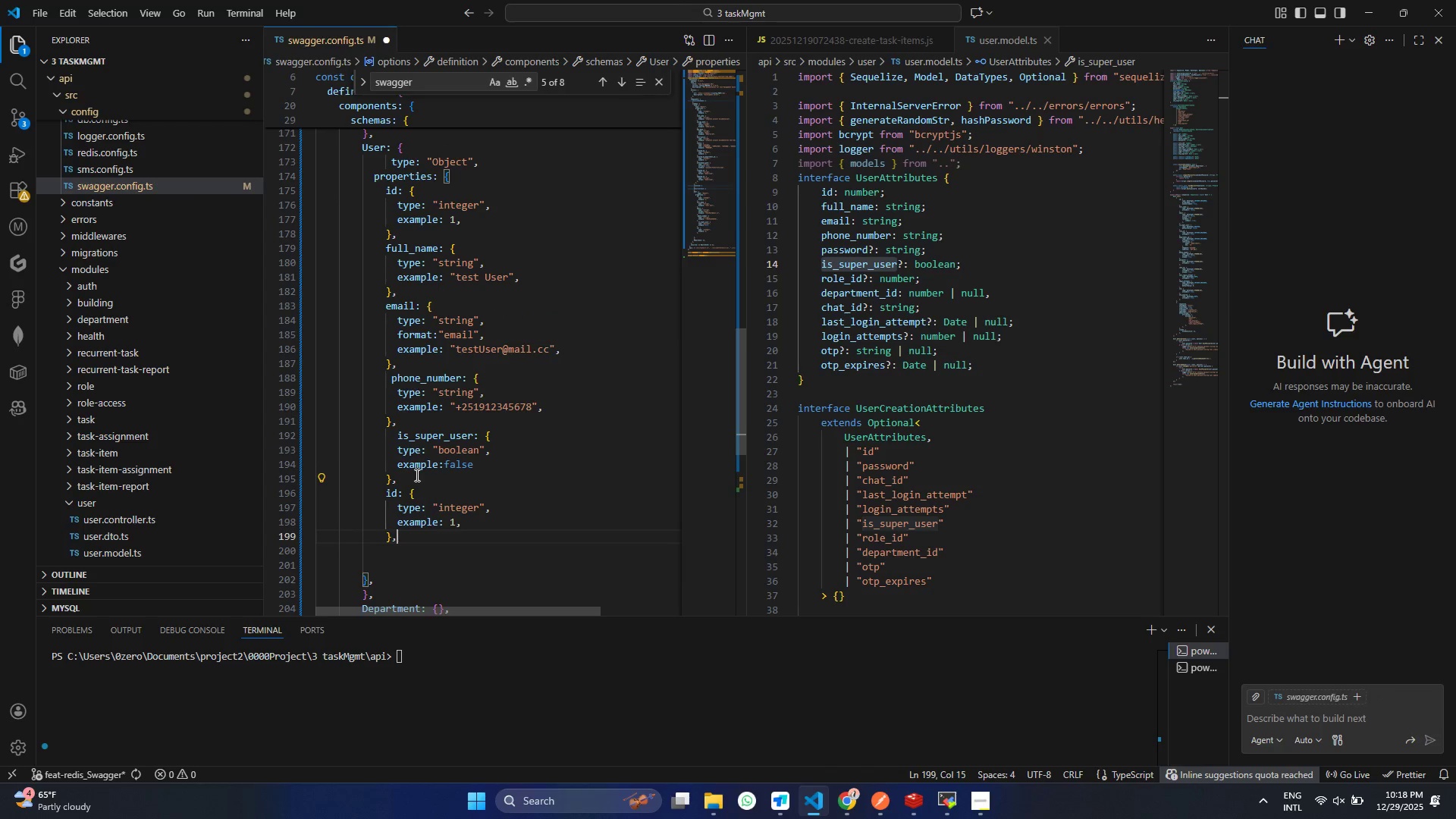 
key(Control+ControlLeft)
 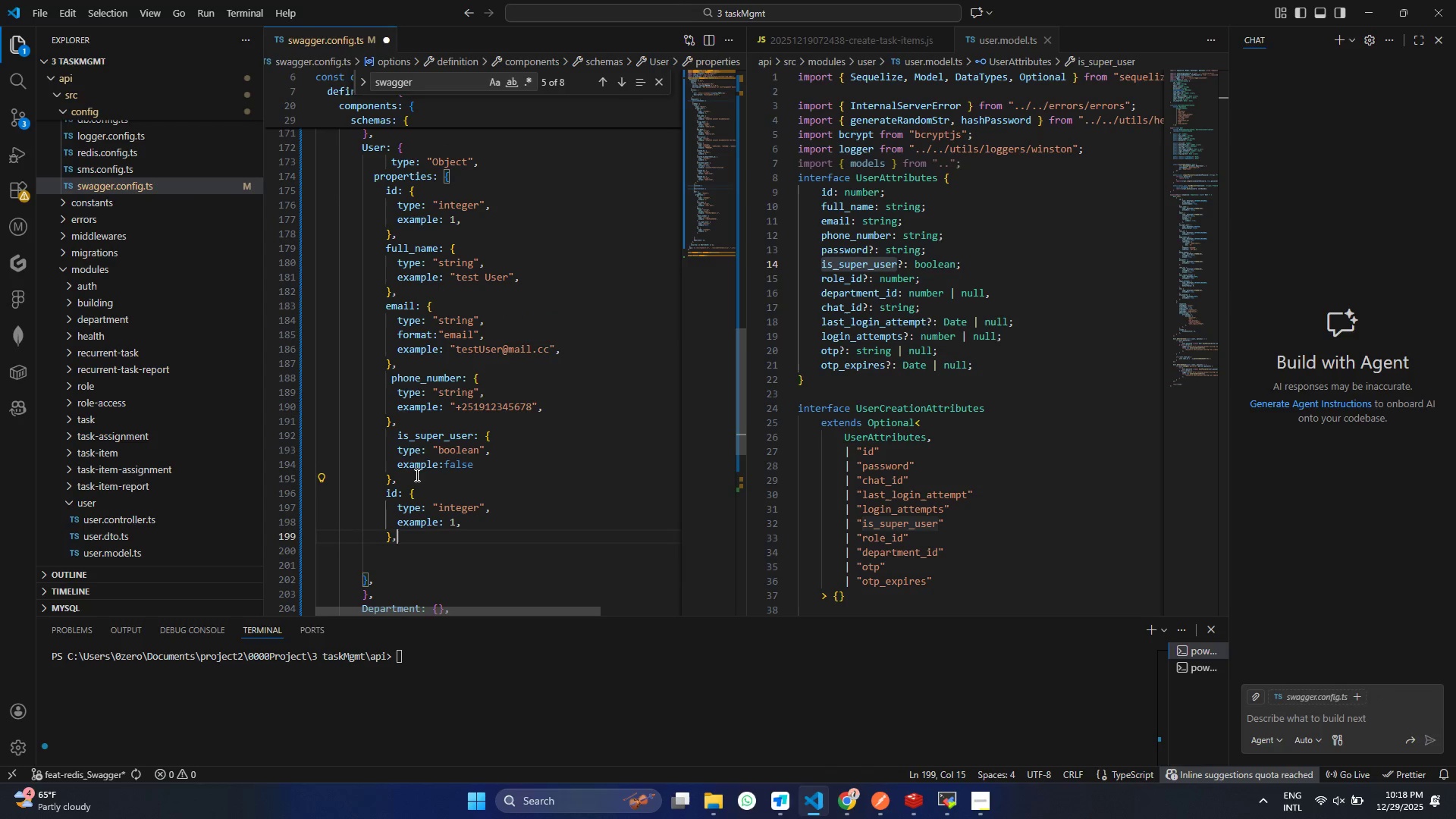 
key(V)
 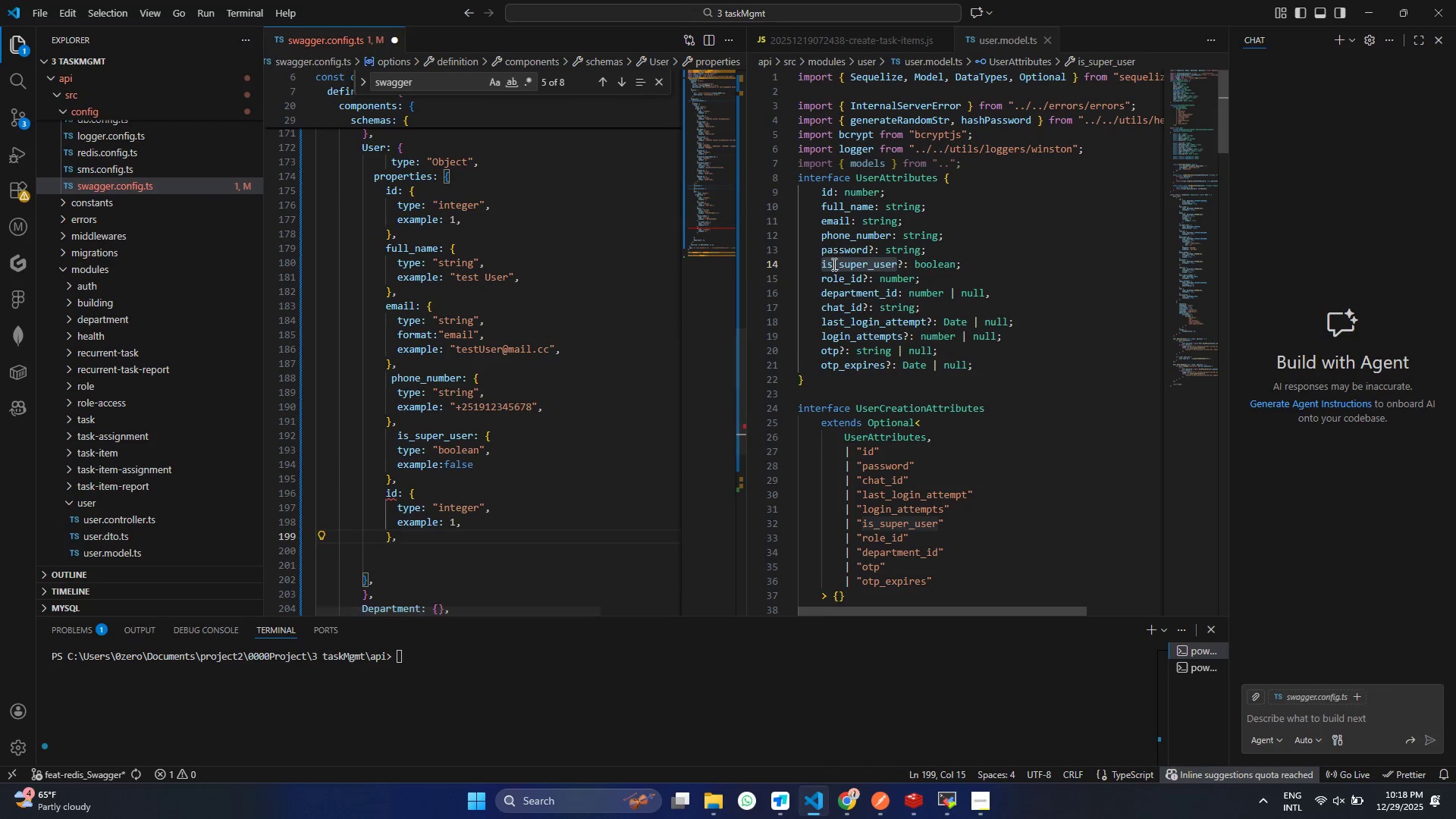 
double_click([837, 283])
 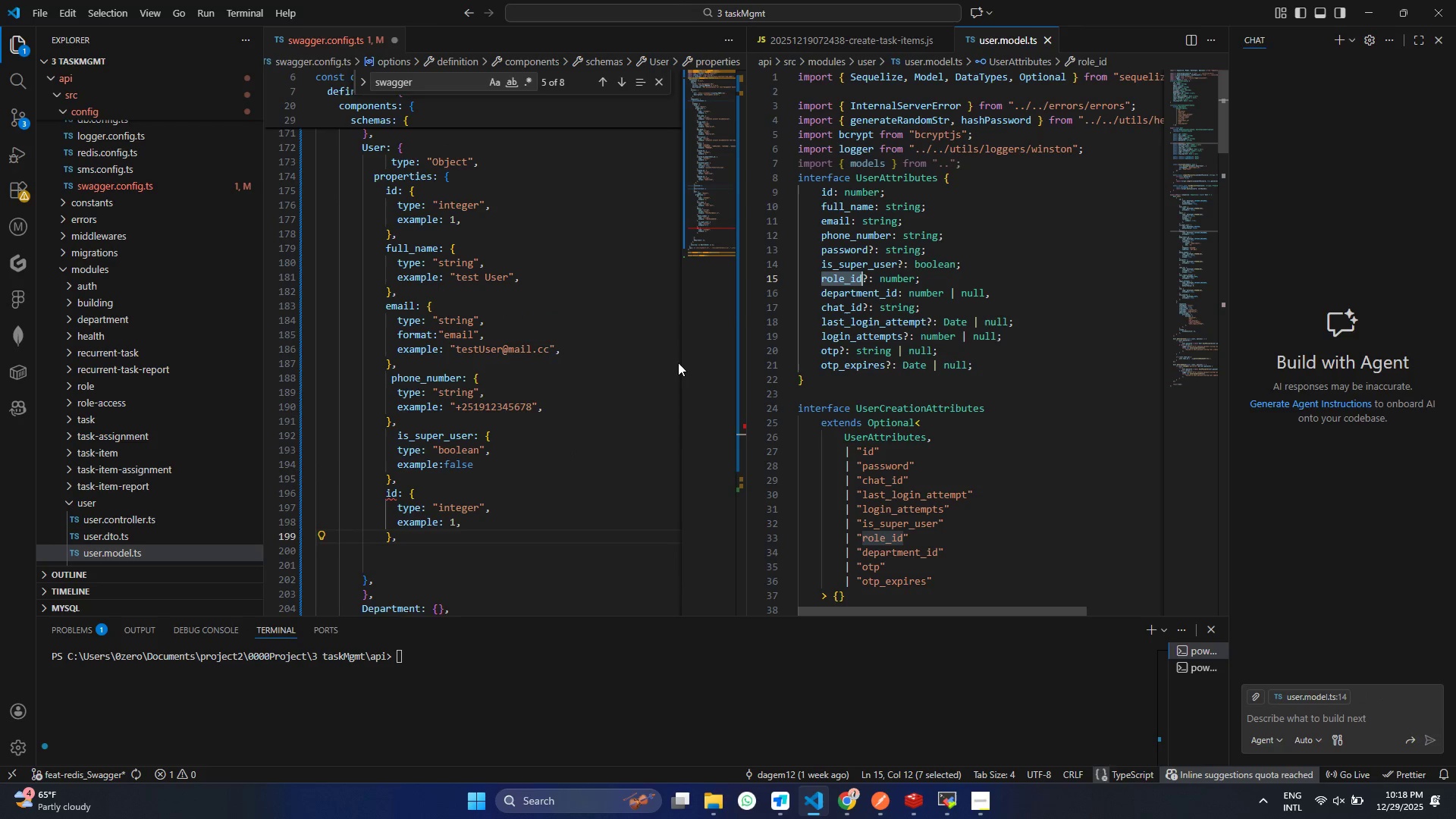 
key(Control+ControlLeft)
 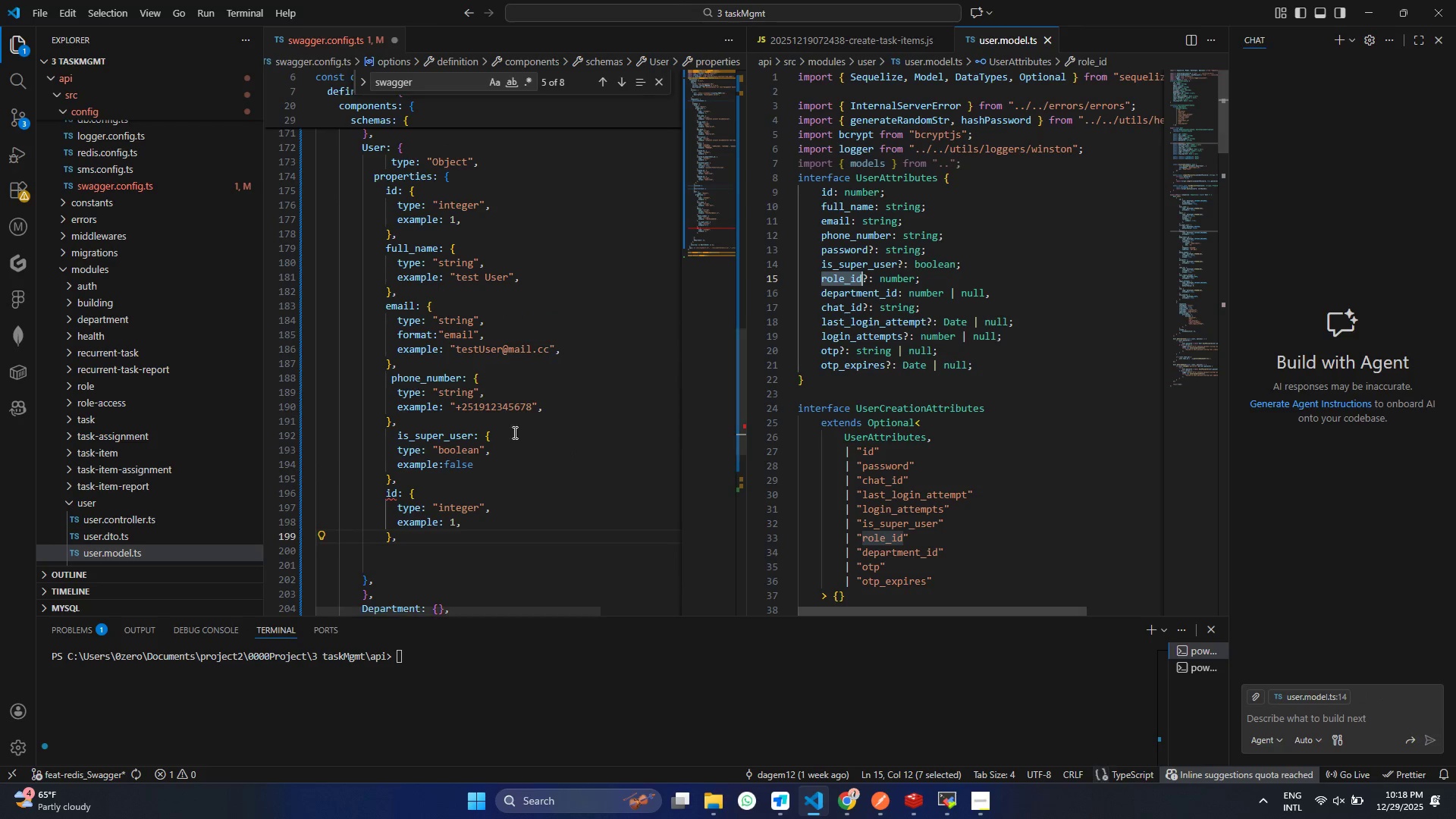 
key(C)
 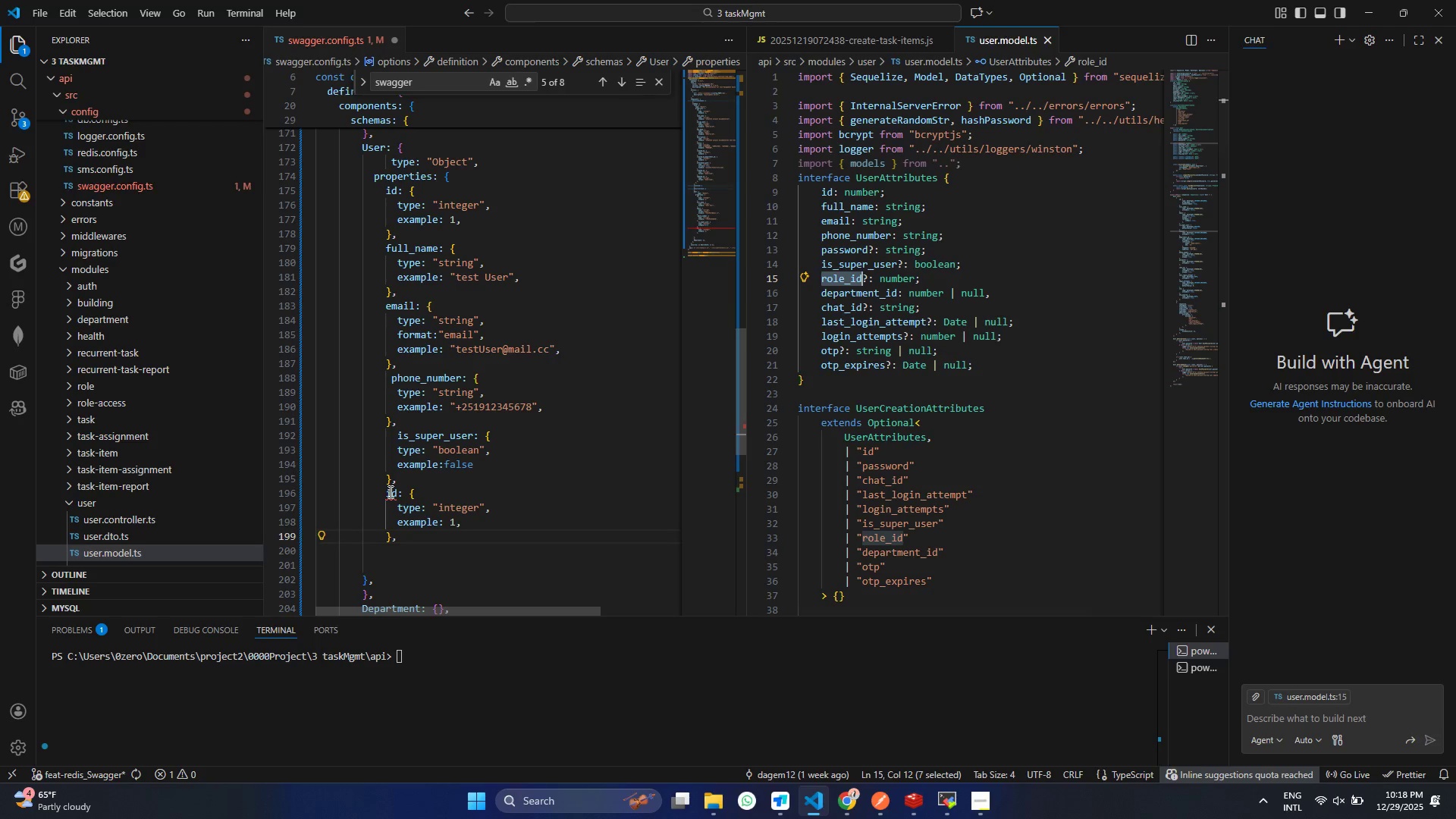 
left_click([389, 491])
 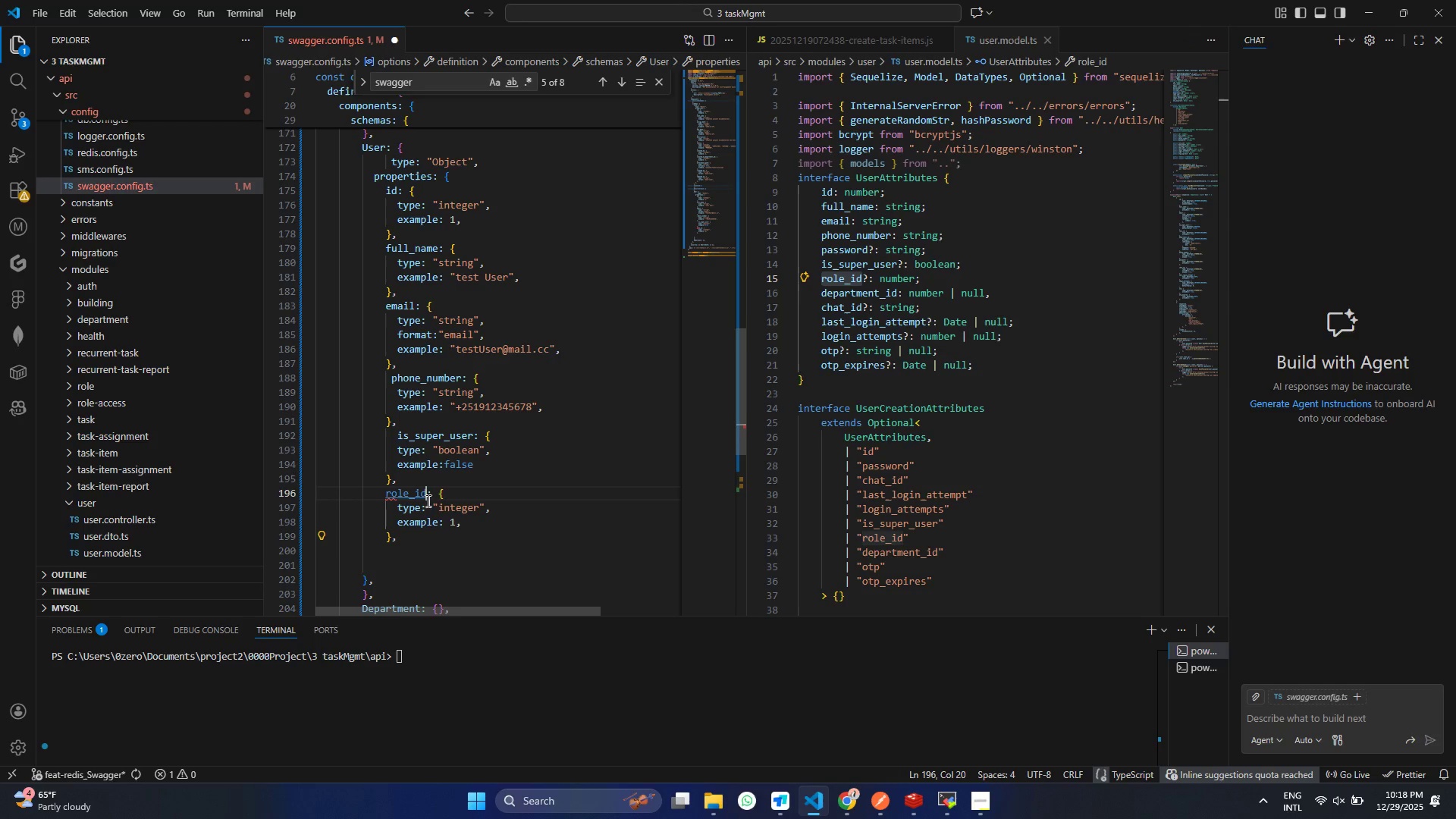 
key(Control+ControlLeft)
 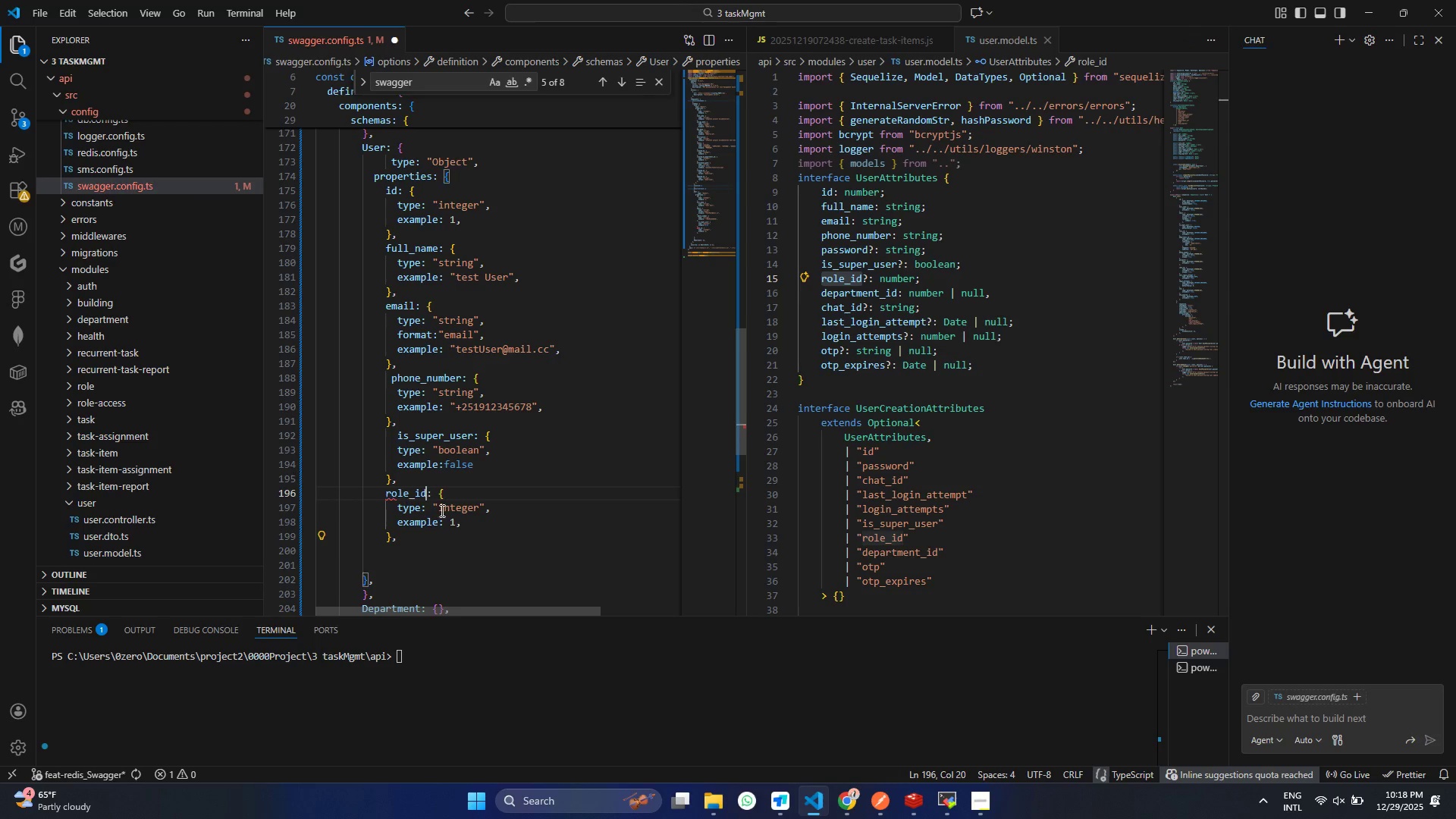 
double_click([389, 491])
 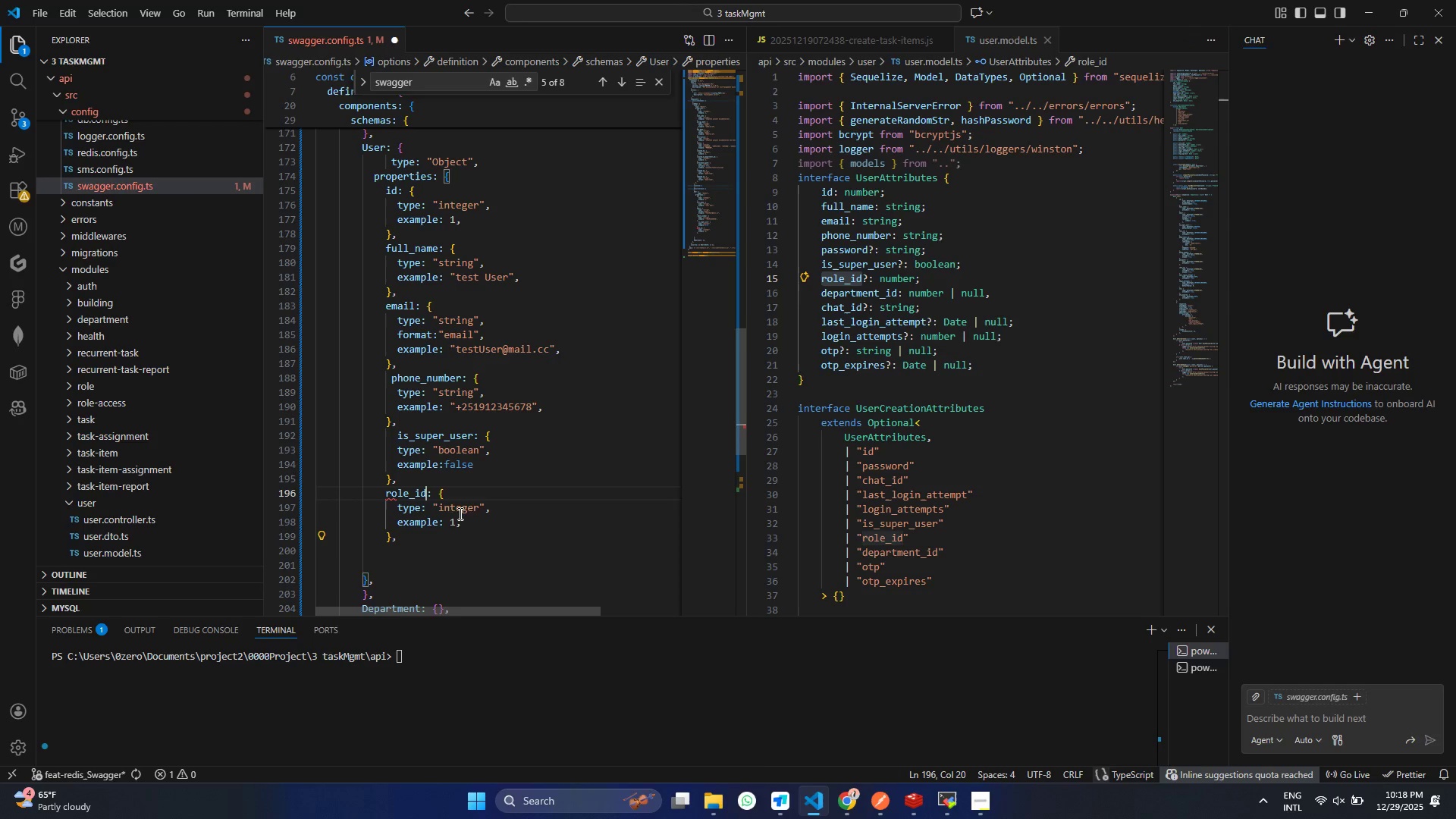 
key(Control+V)
 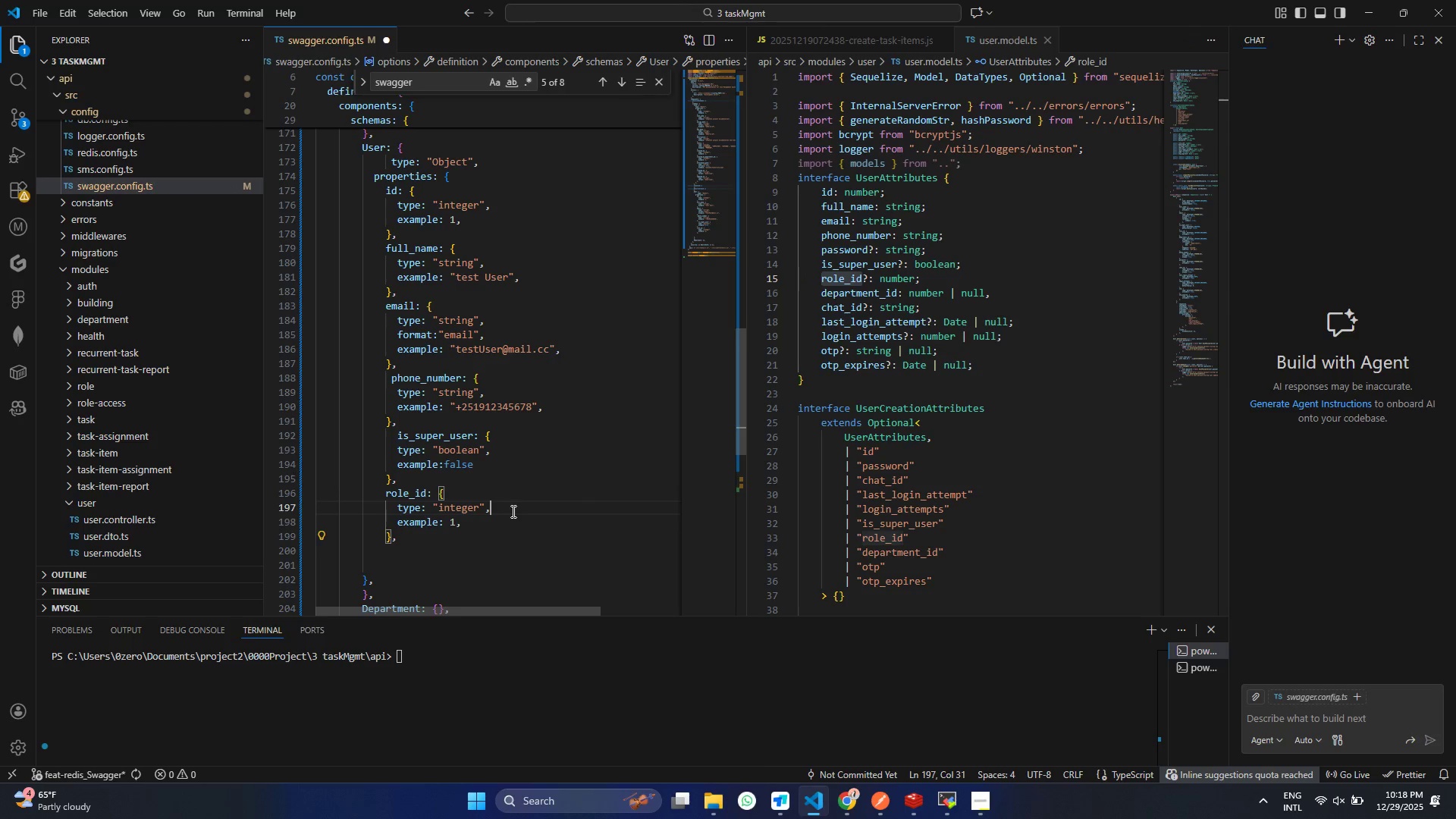 
left_click([512, 511])
 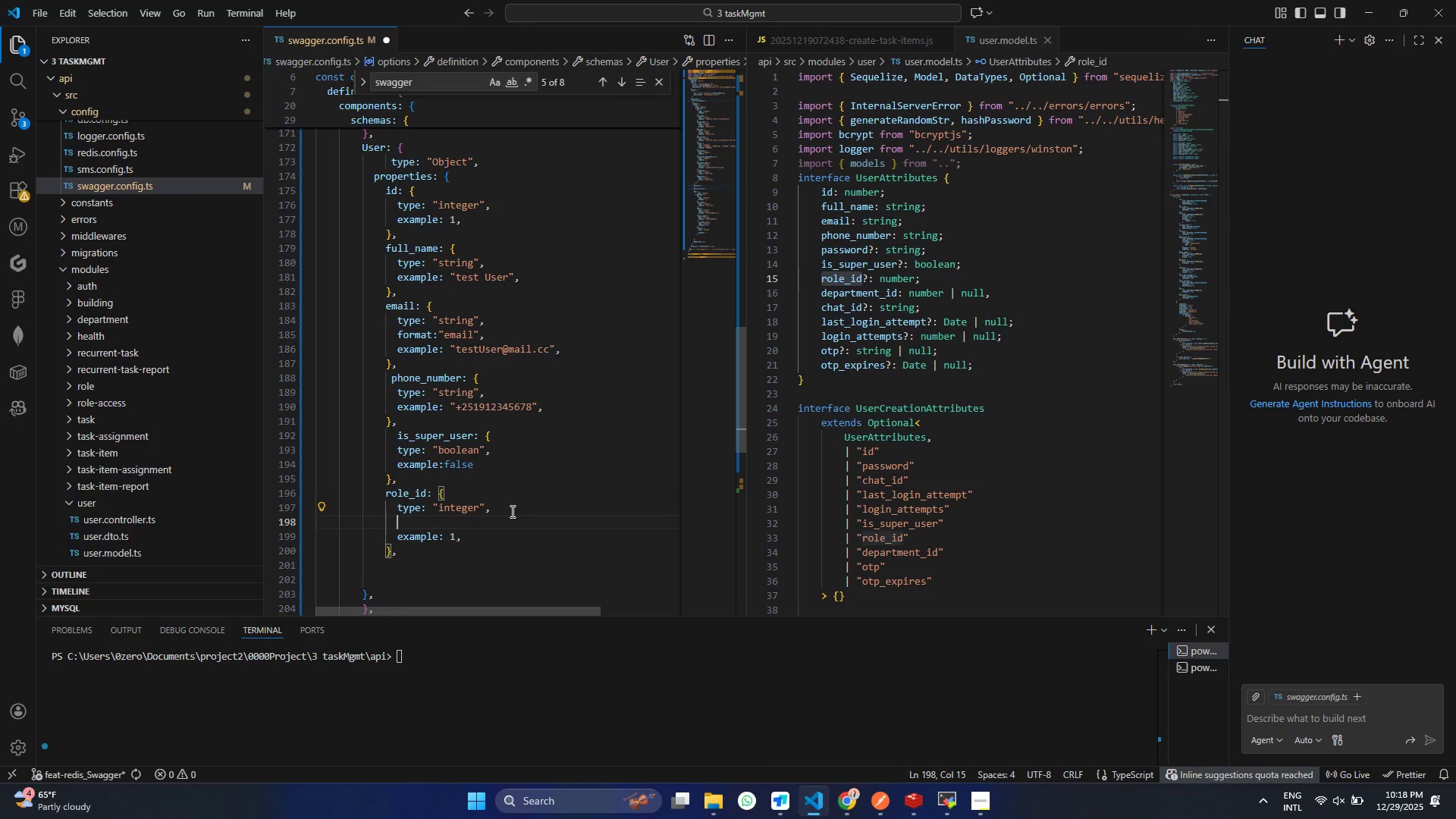 
key(Enter)
 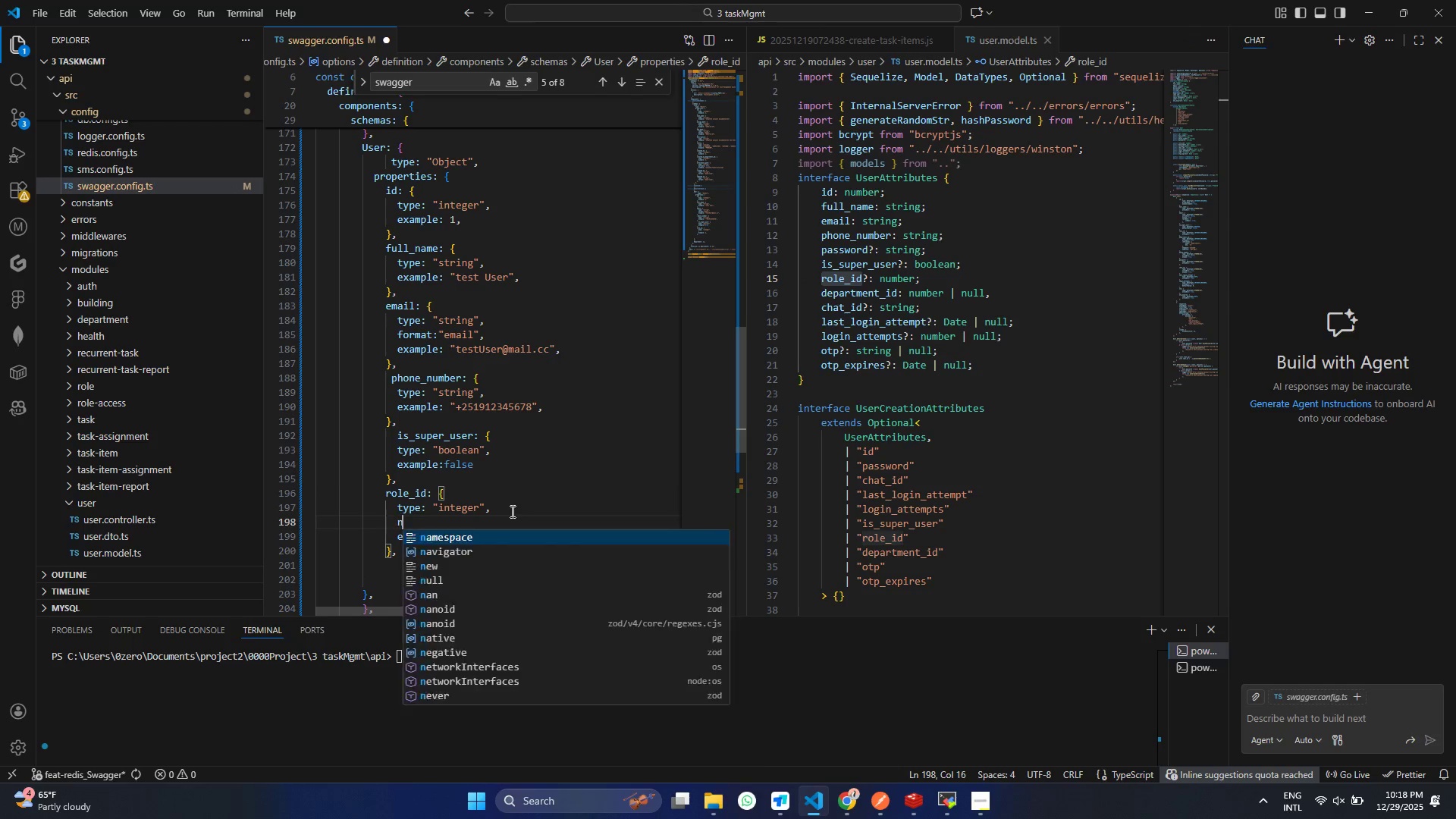 
key(N)
 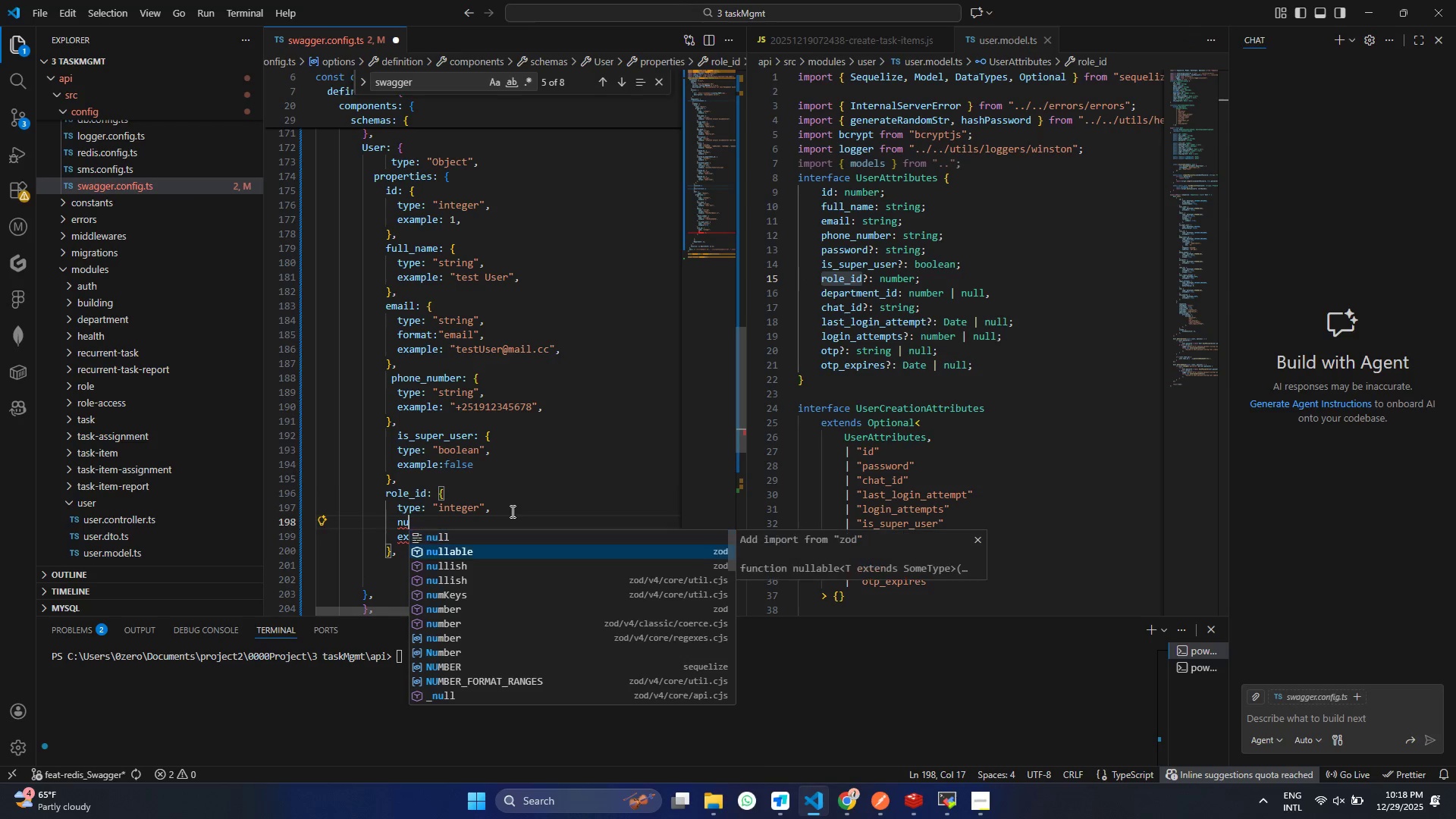 
key(ArrowDown)
 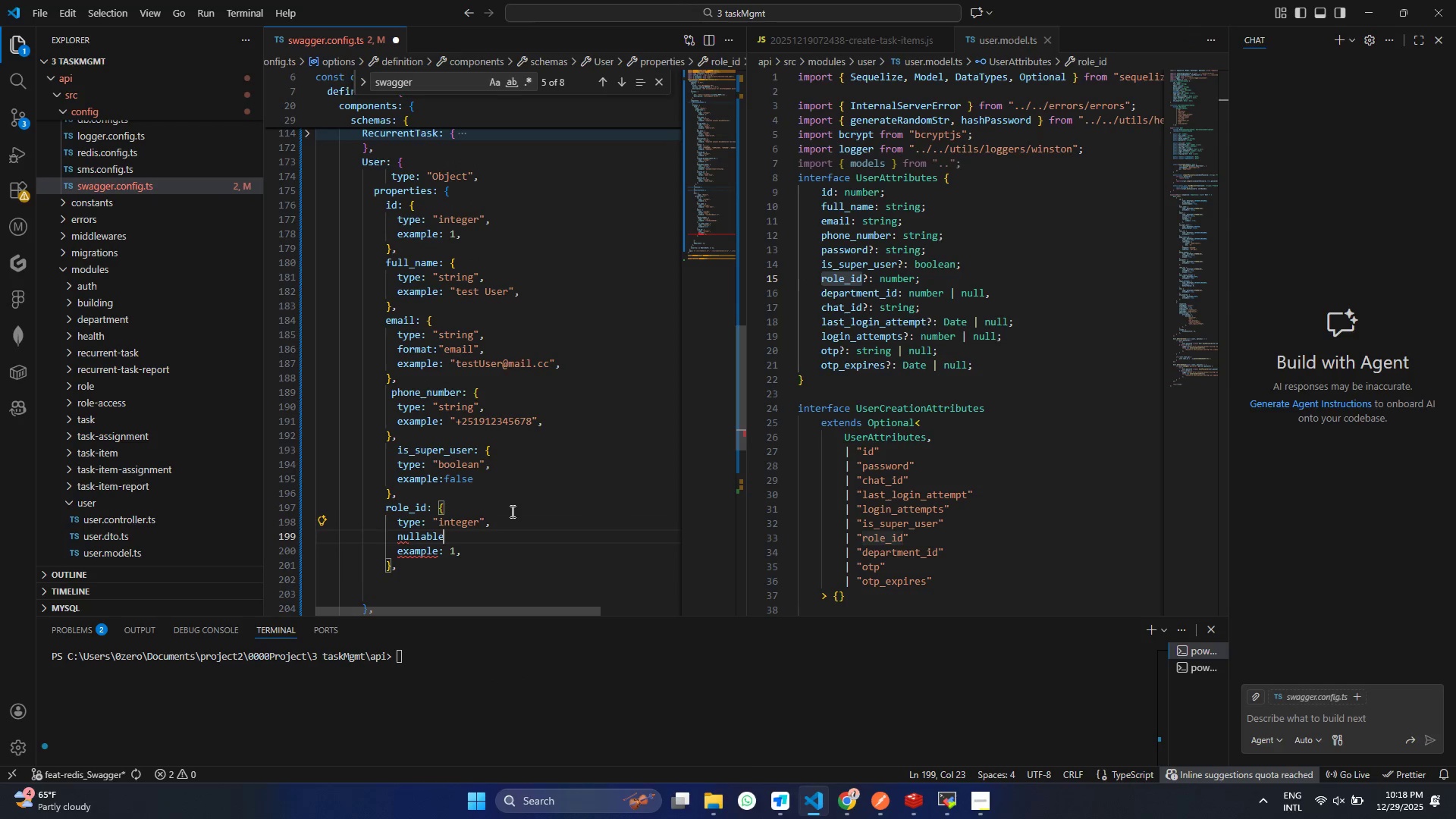 
key(Enter)
 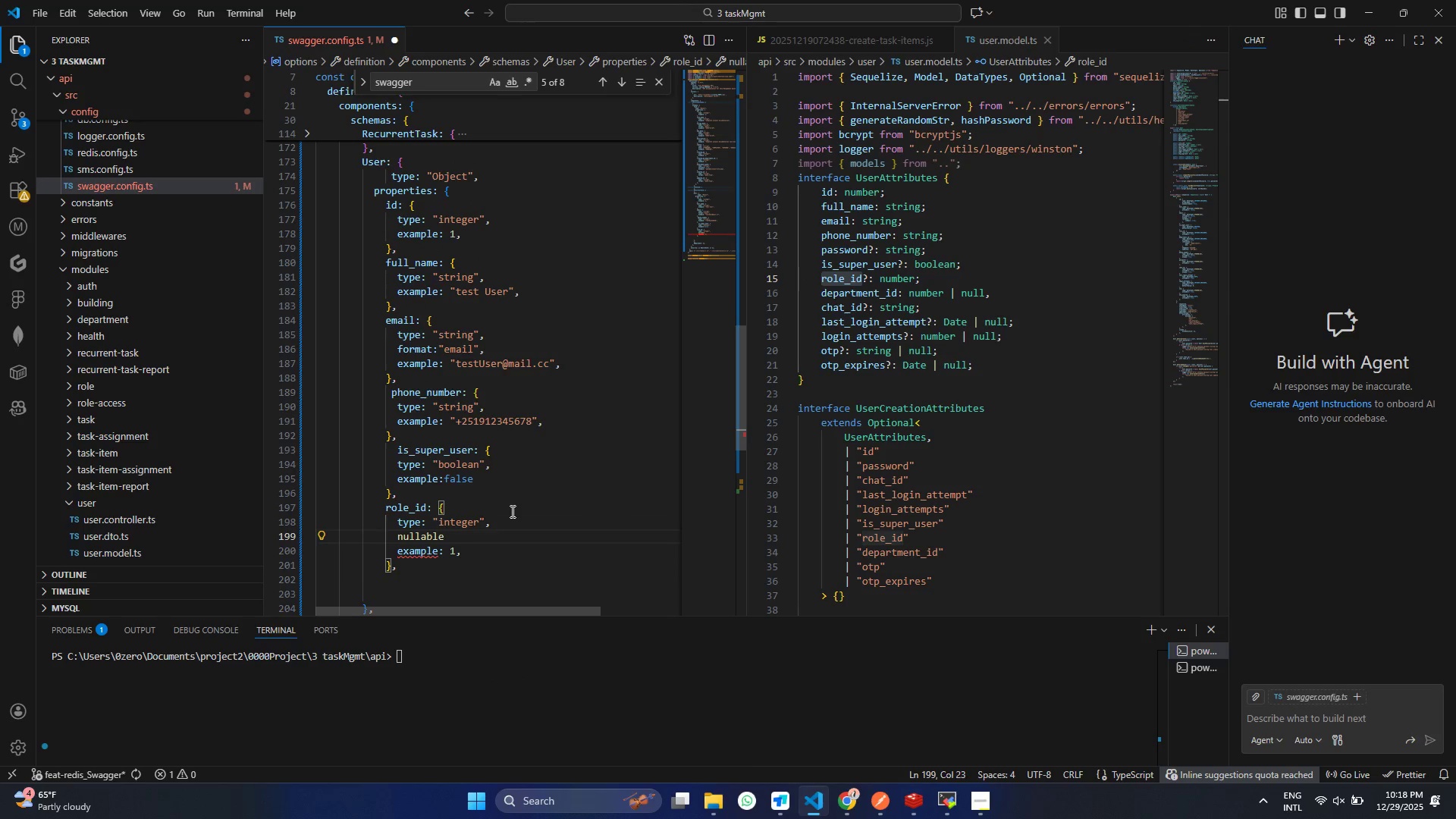 
type(:Tr)
 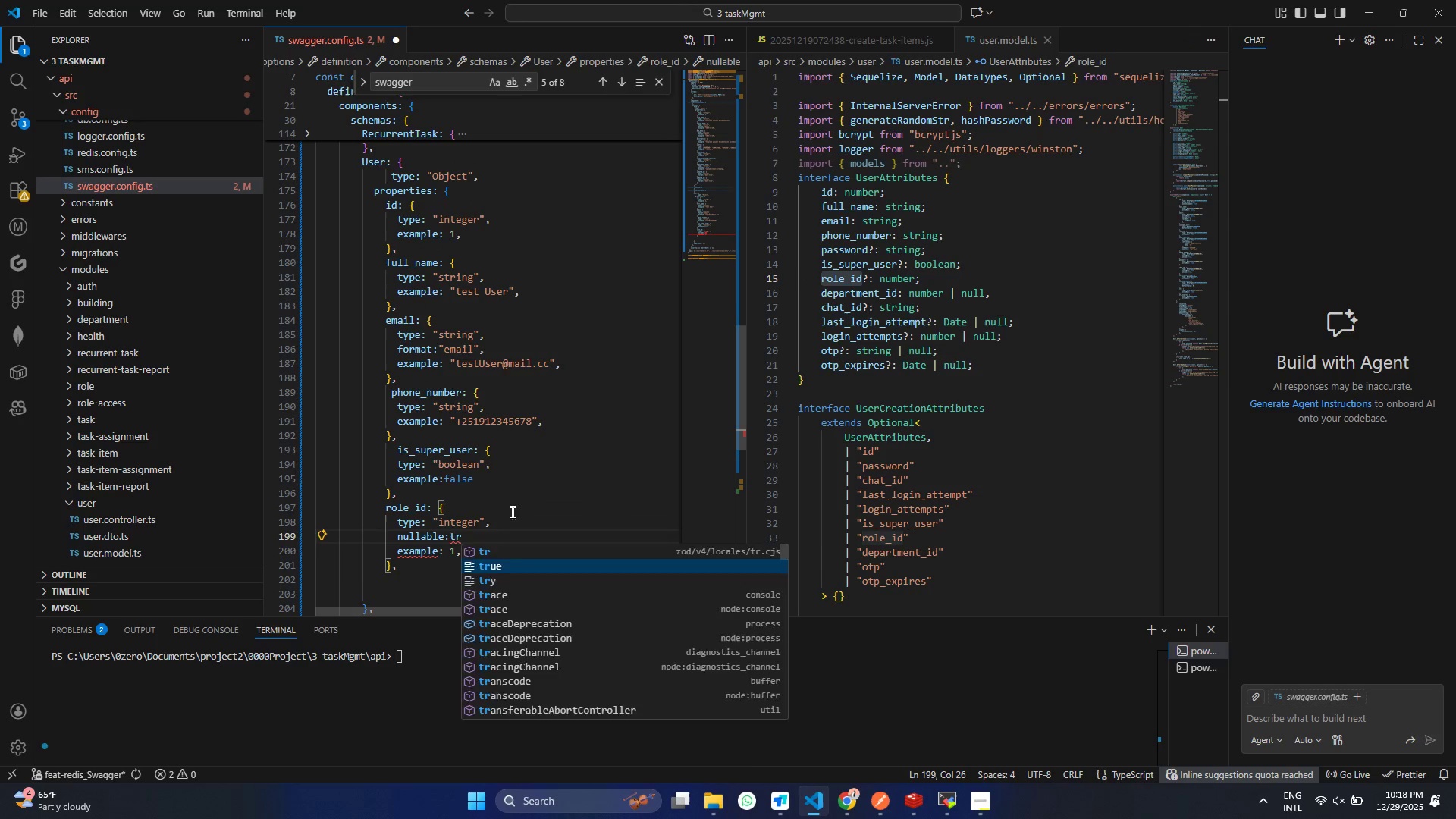 
key(ArrowDown)
 